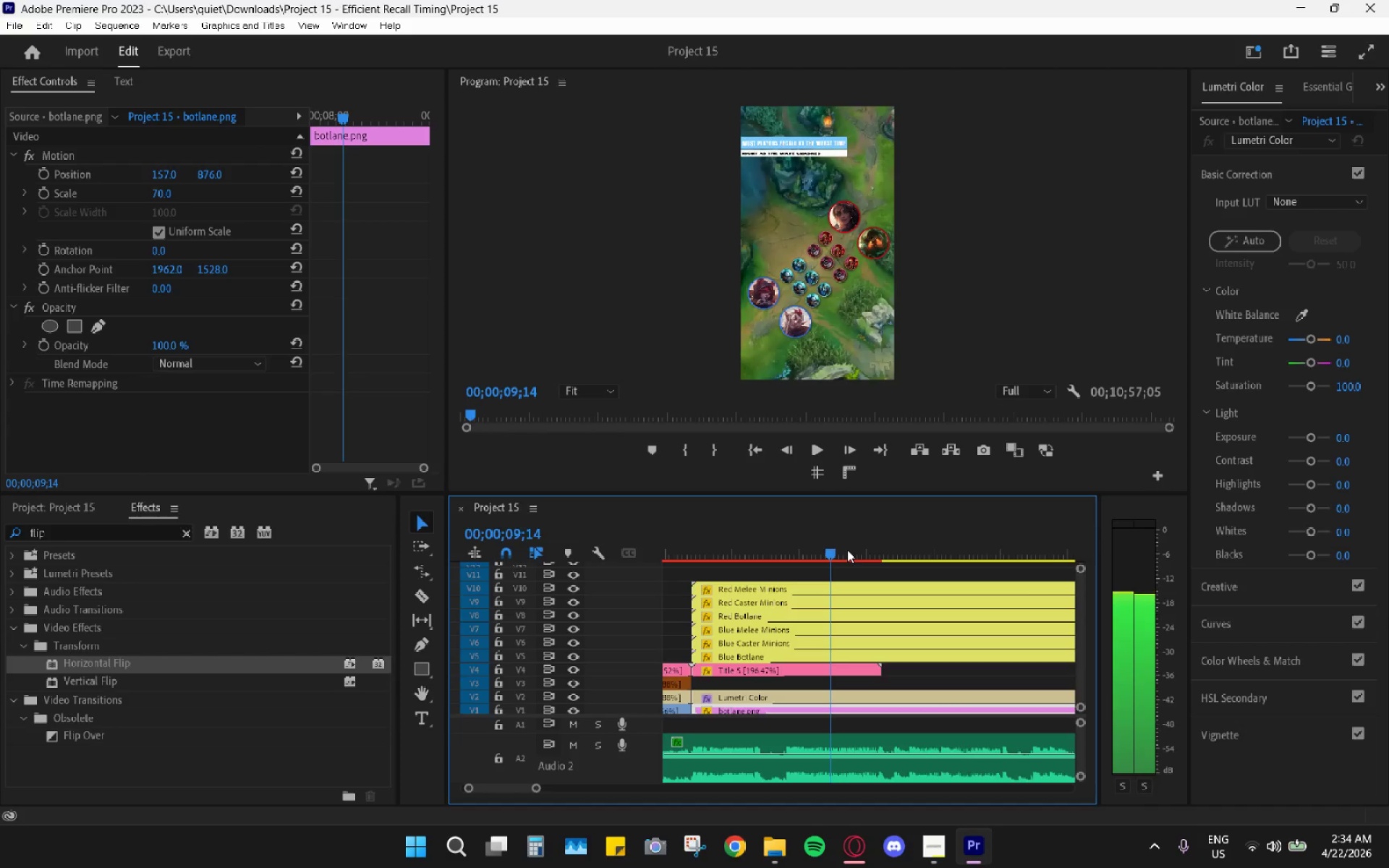 
key(ArrowLeft)
 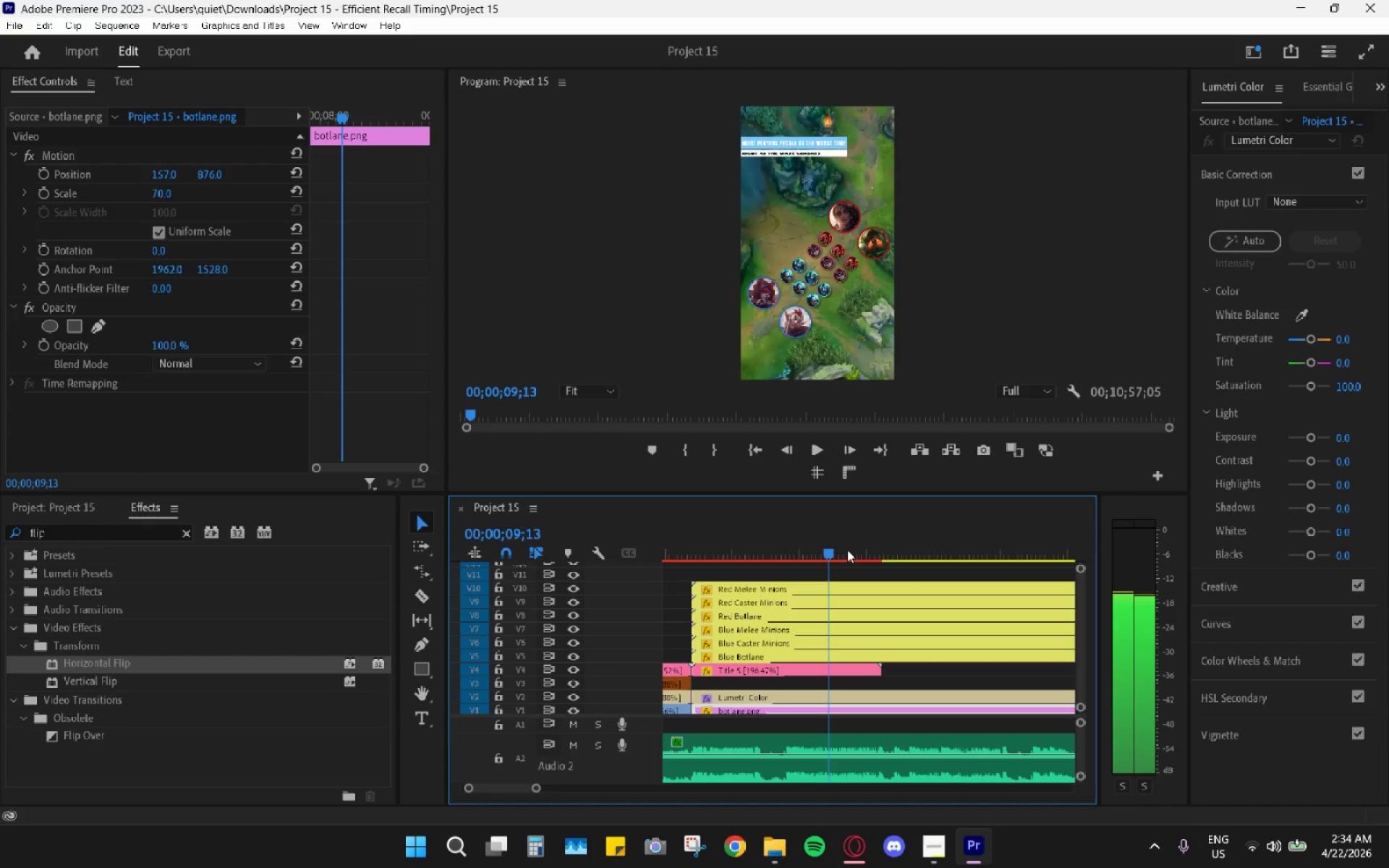 
key(ArrowLeft)
 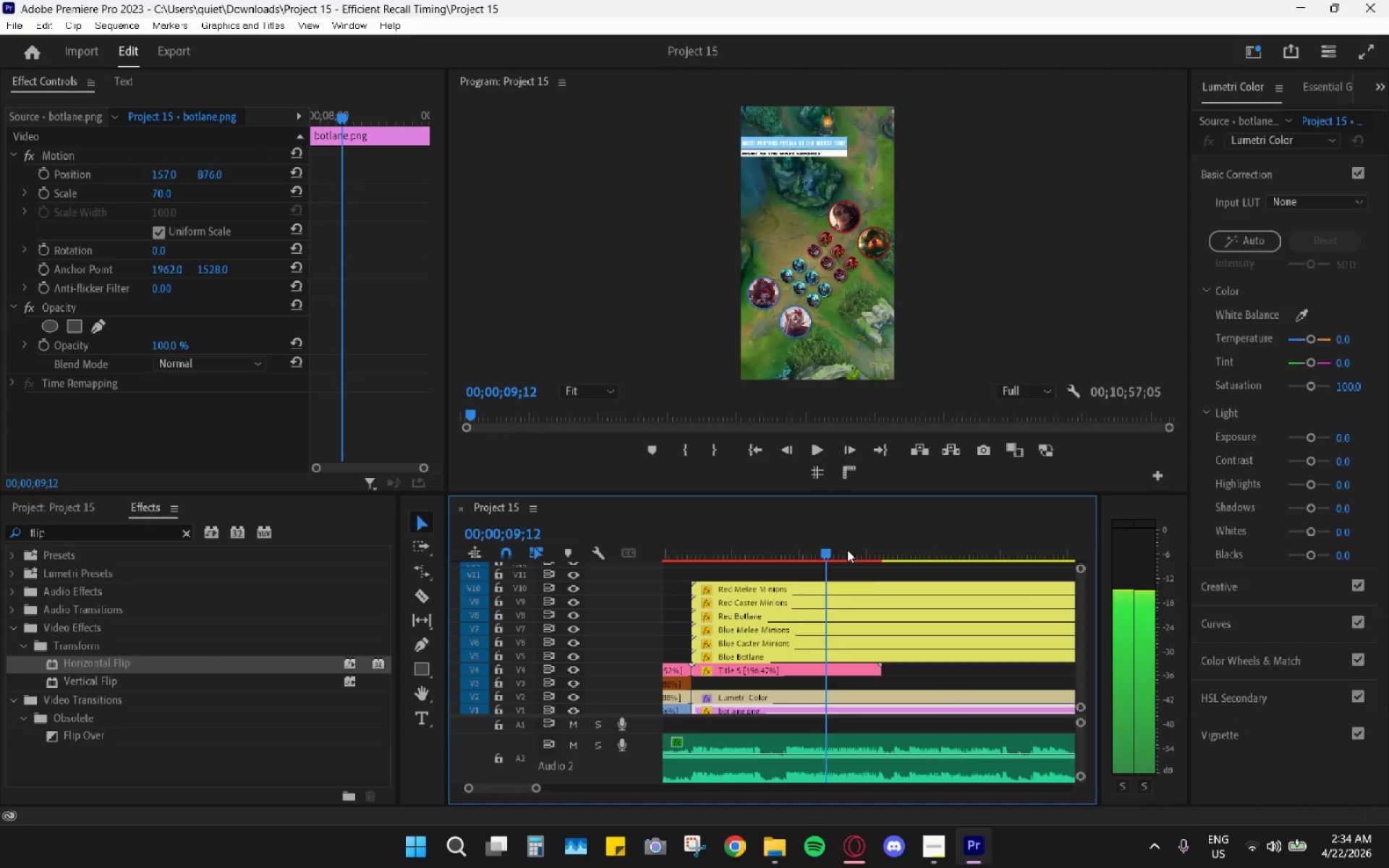 
key(ArrowRight)
 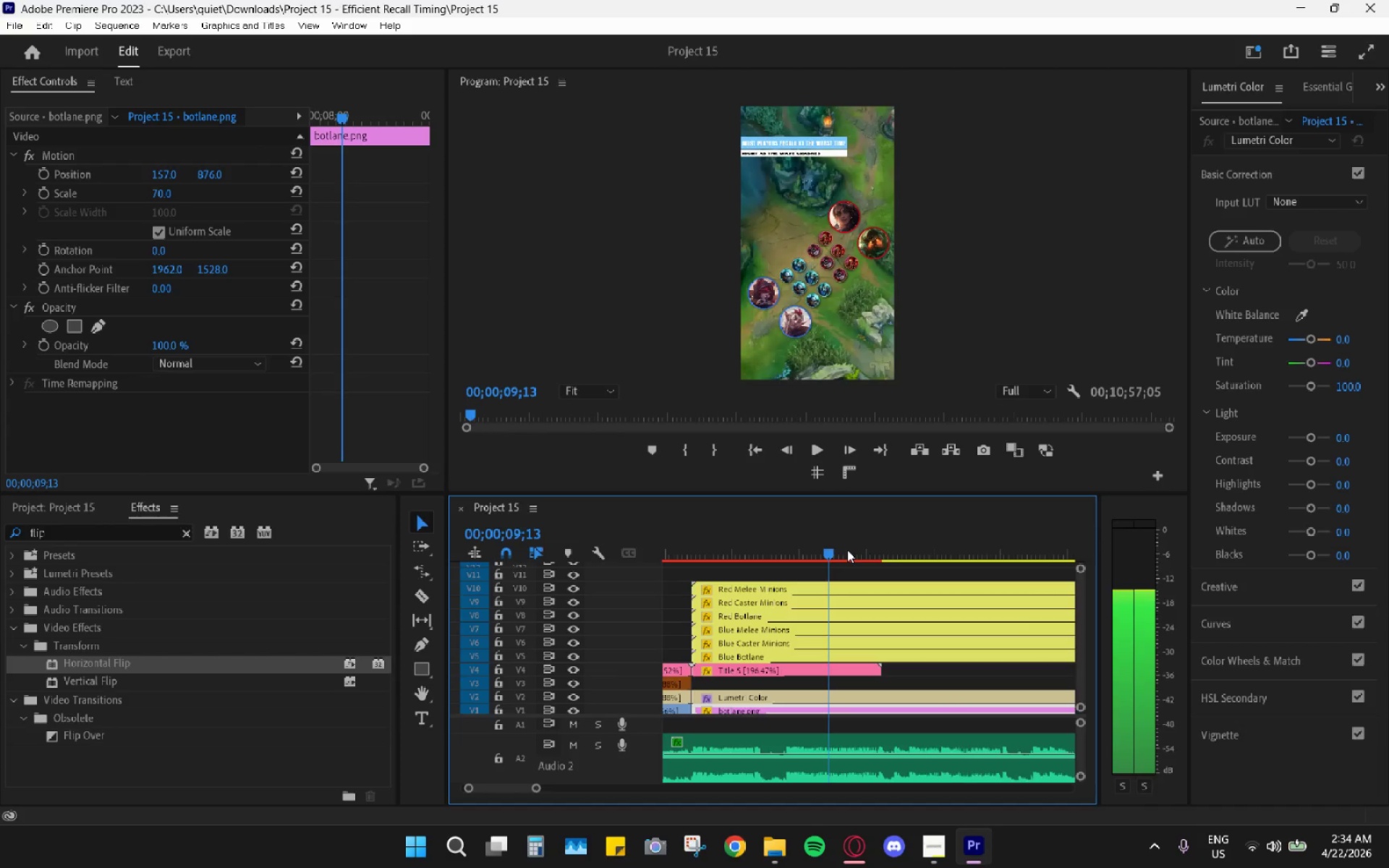 
key(ArrowLeft)
 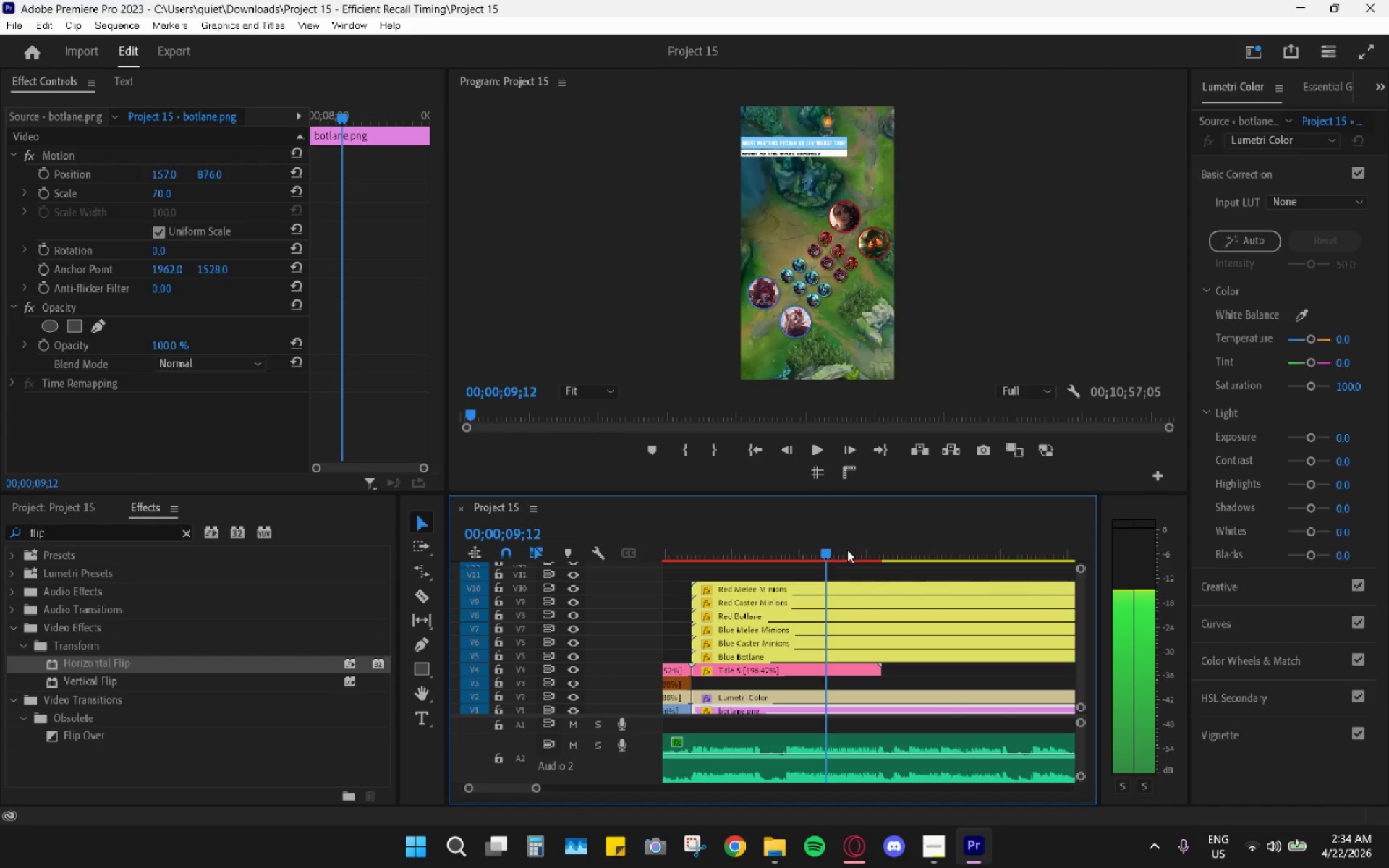 
key(ArrowRight)
 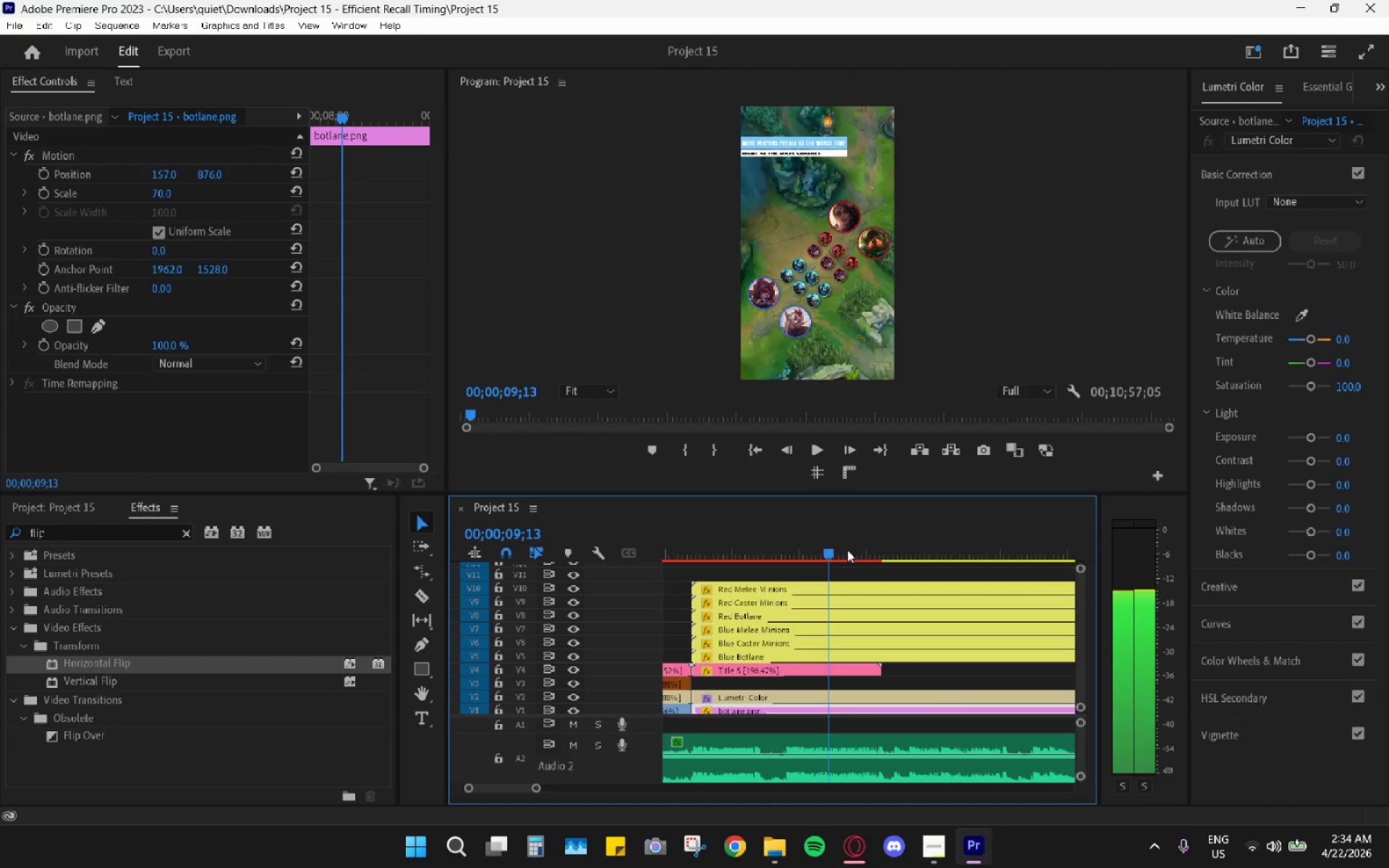 
key(ArrowLeft)
 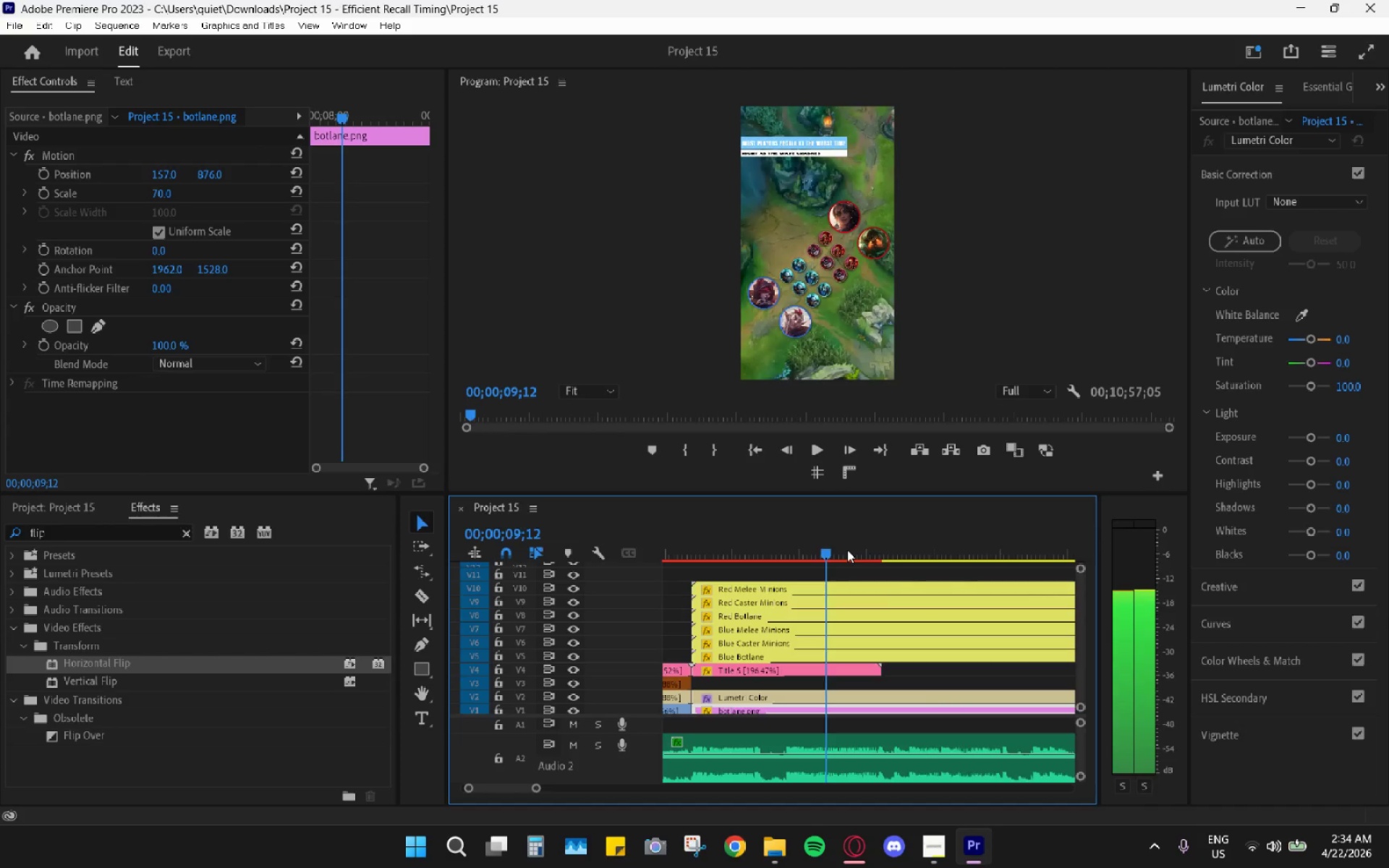 
key(ArrowRight)
 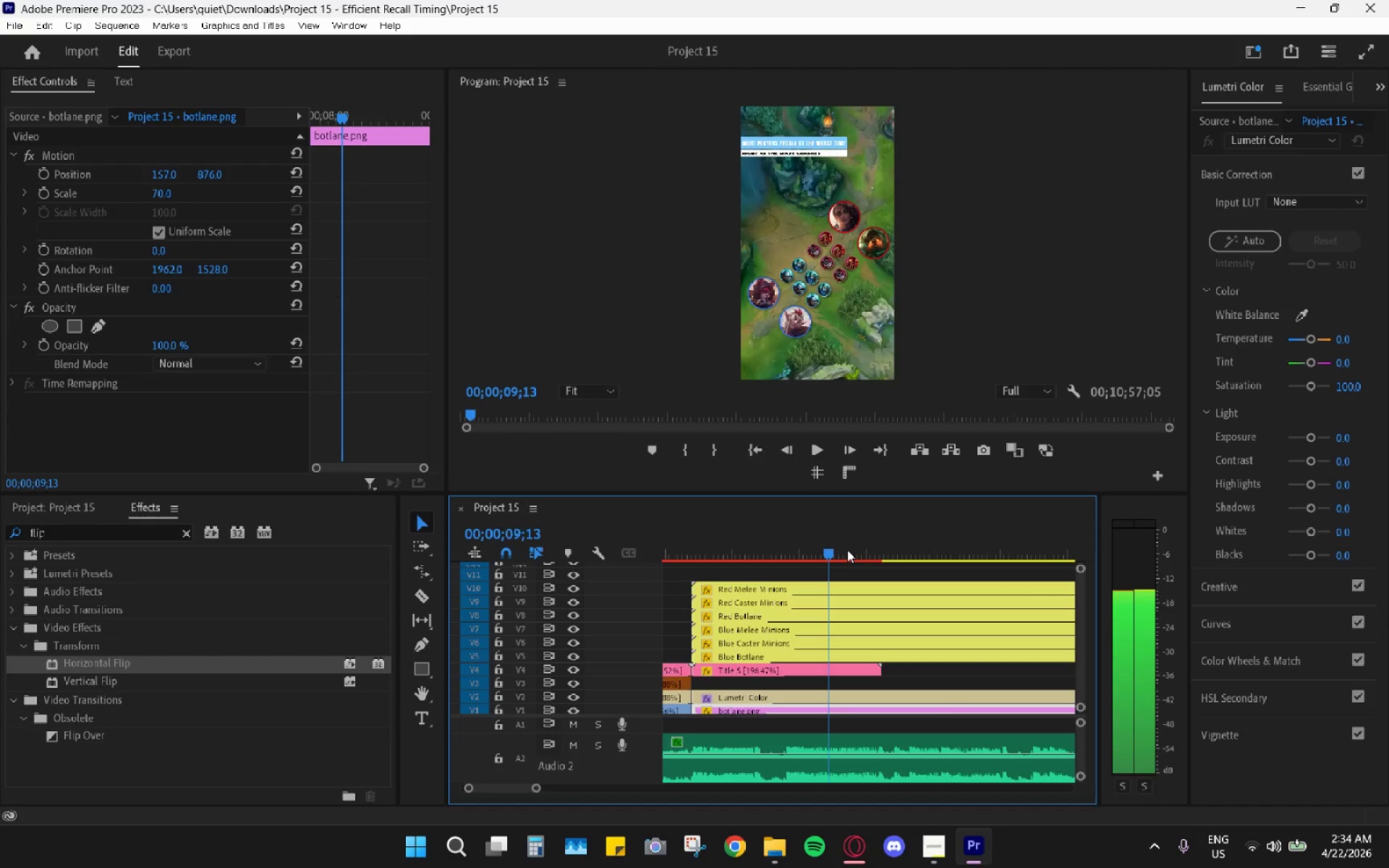 
key(C)
 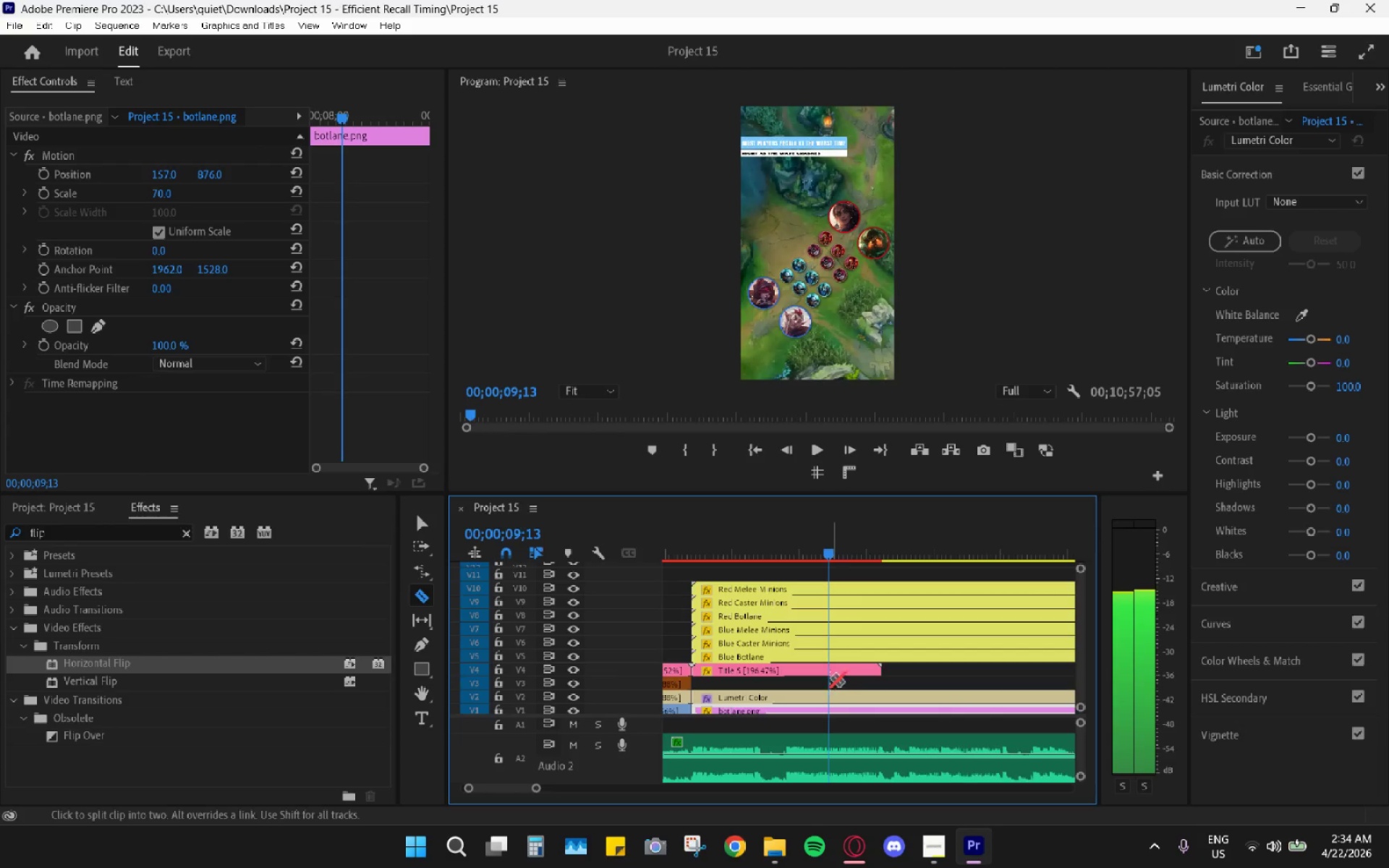 
left_click([825, 675])
 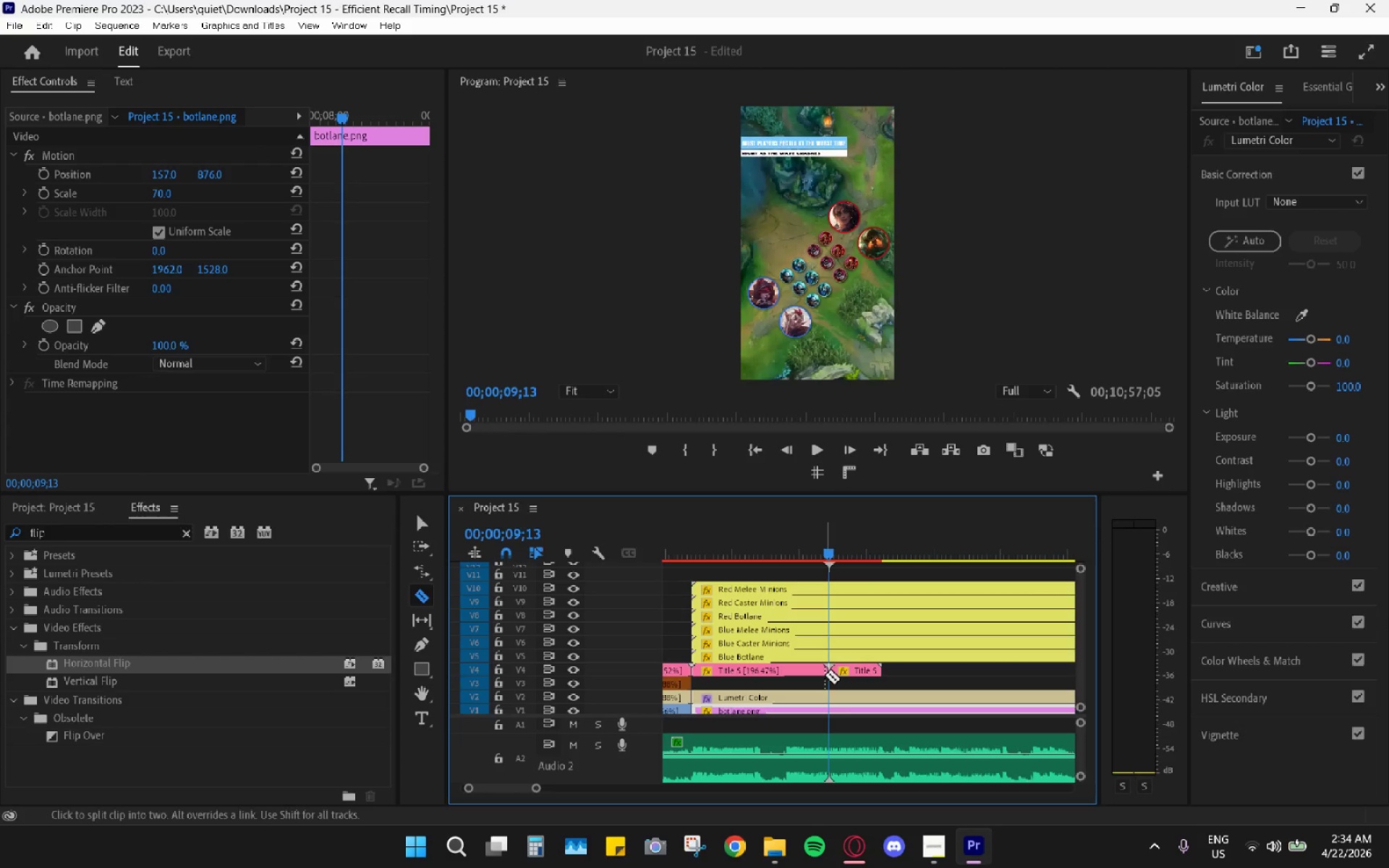 
key(V)
 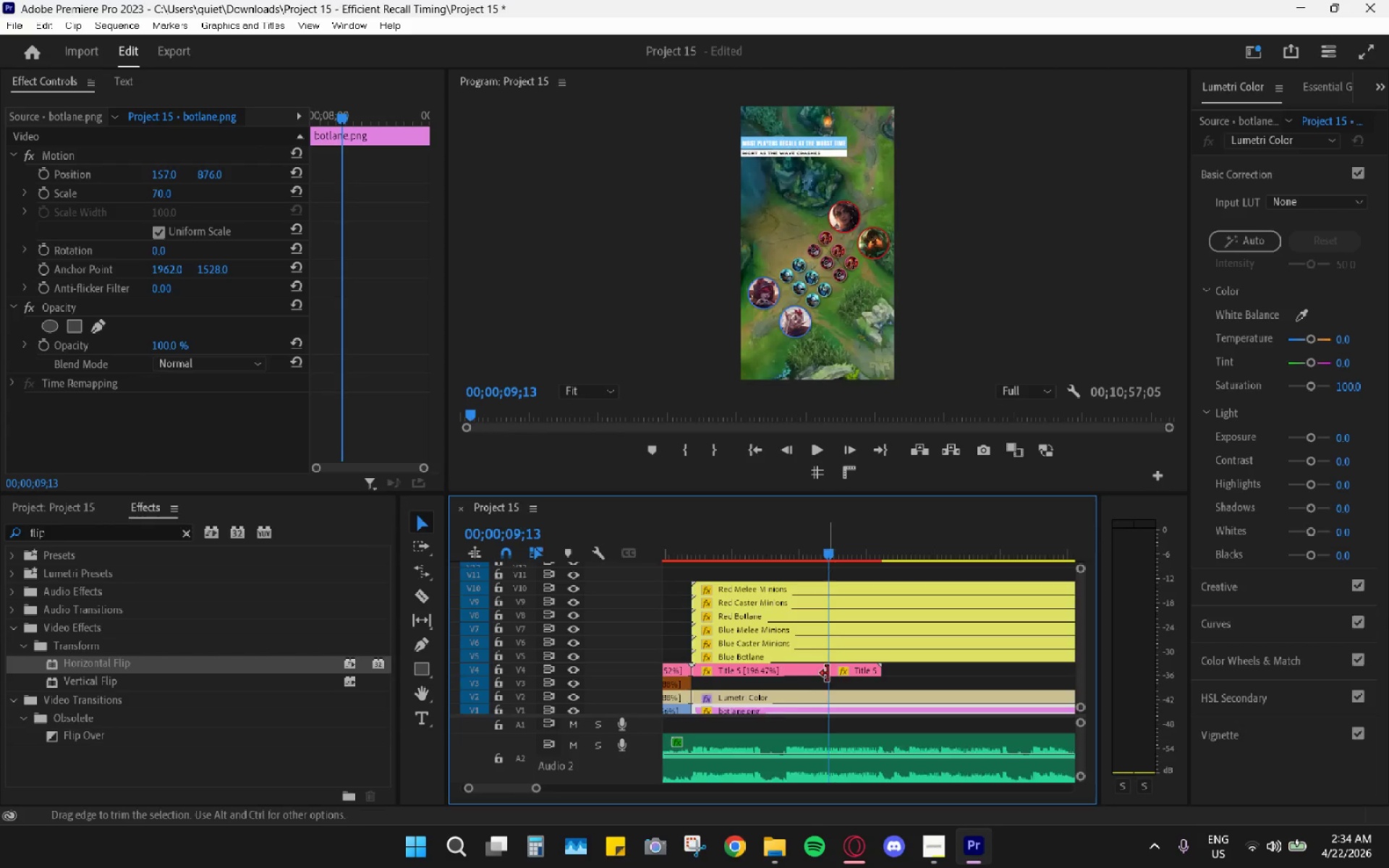 
hold_key(key=AltLeft, duration=0.52)
scroll: coordinate [827, 673], scroll_direction: down, amount: 4.0
 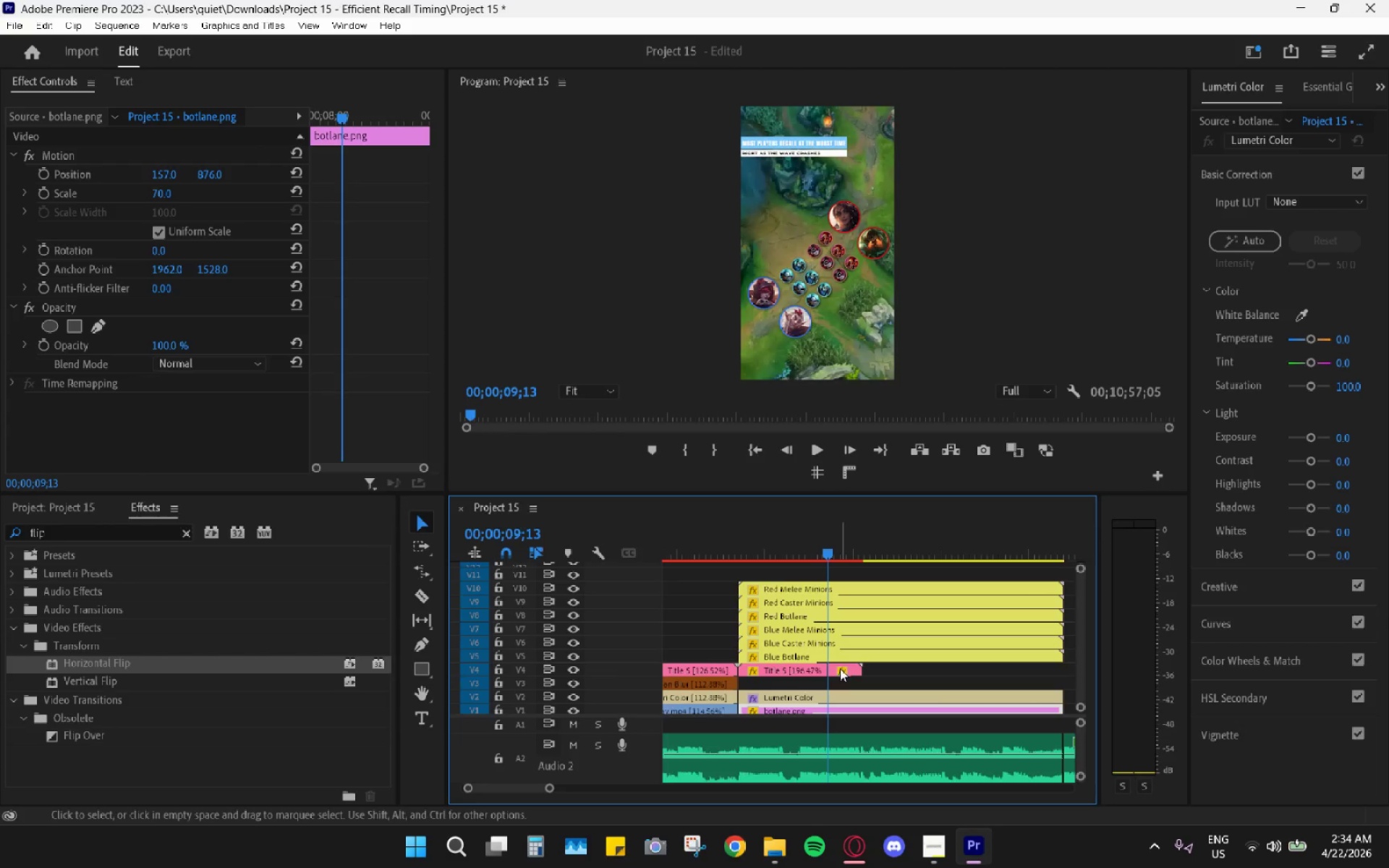 
left_click_drag(start_coordinate=[840, 668], to_coordinate=[1032, 671])
 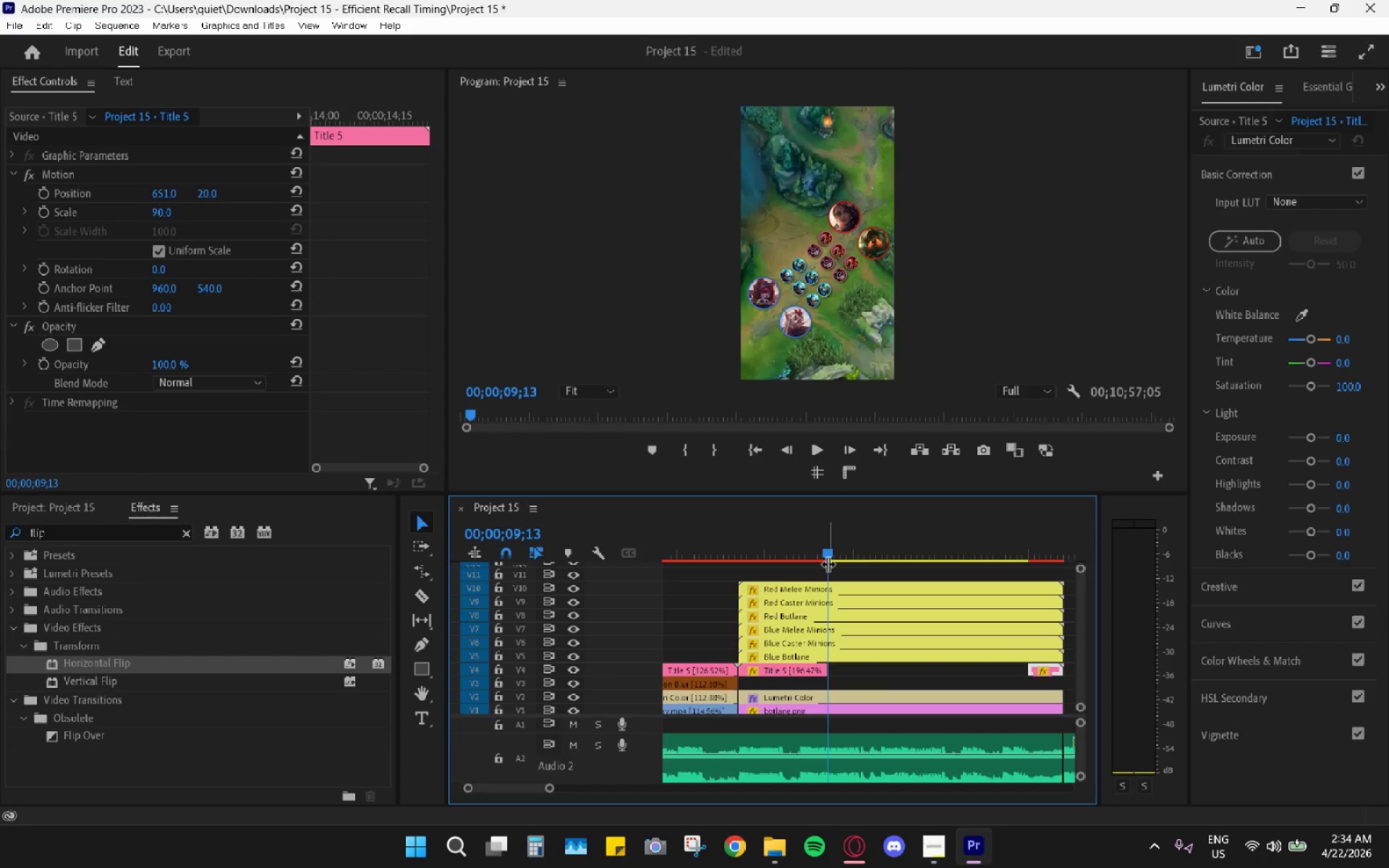 
key(ArrowLeft)
 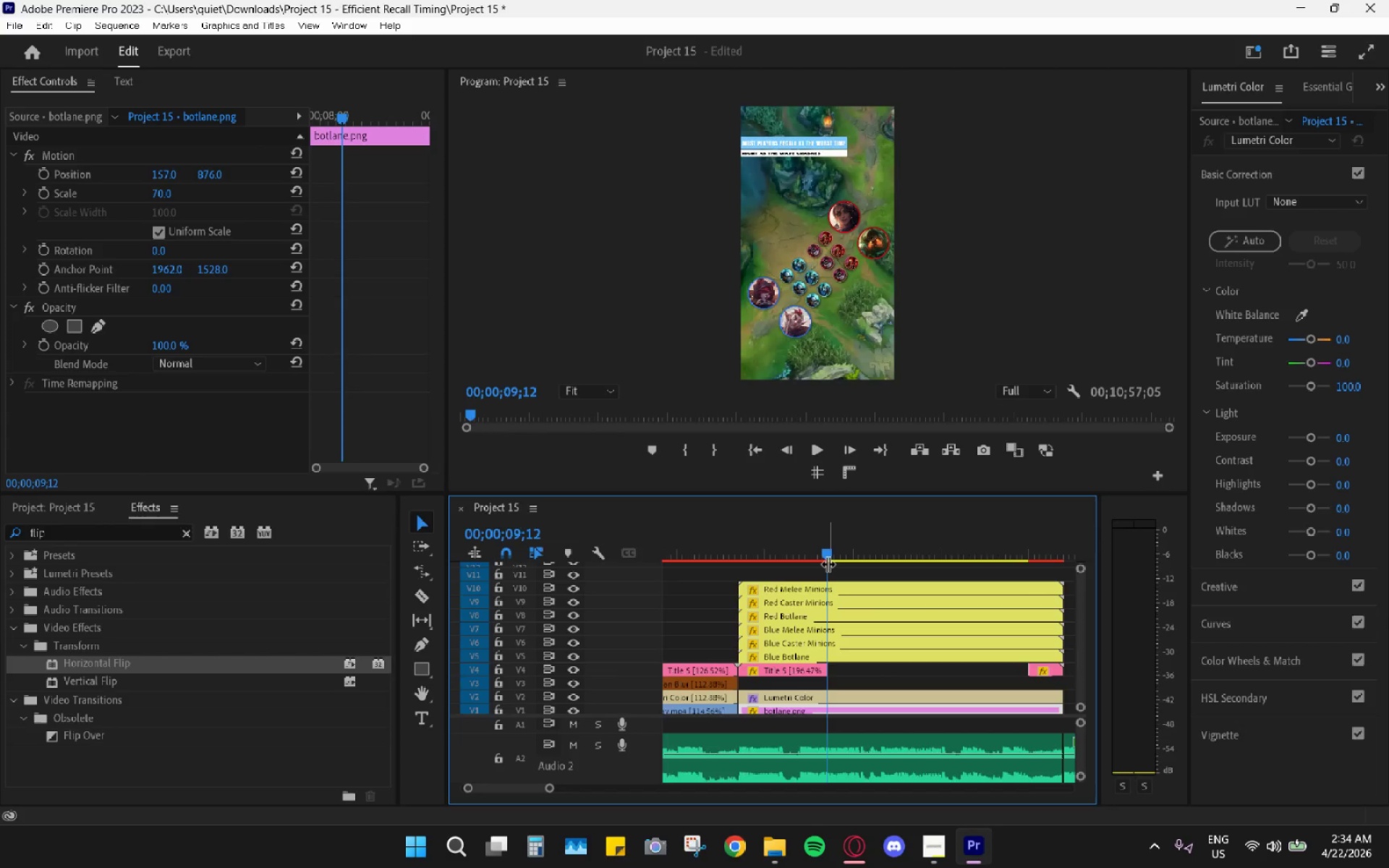 
key(ArrowLeft)
 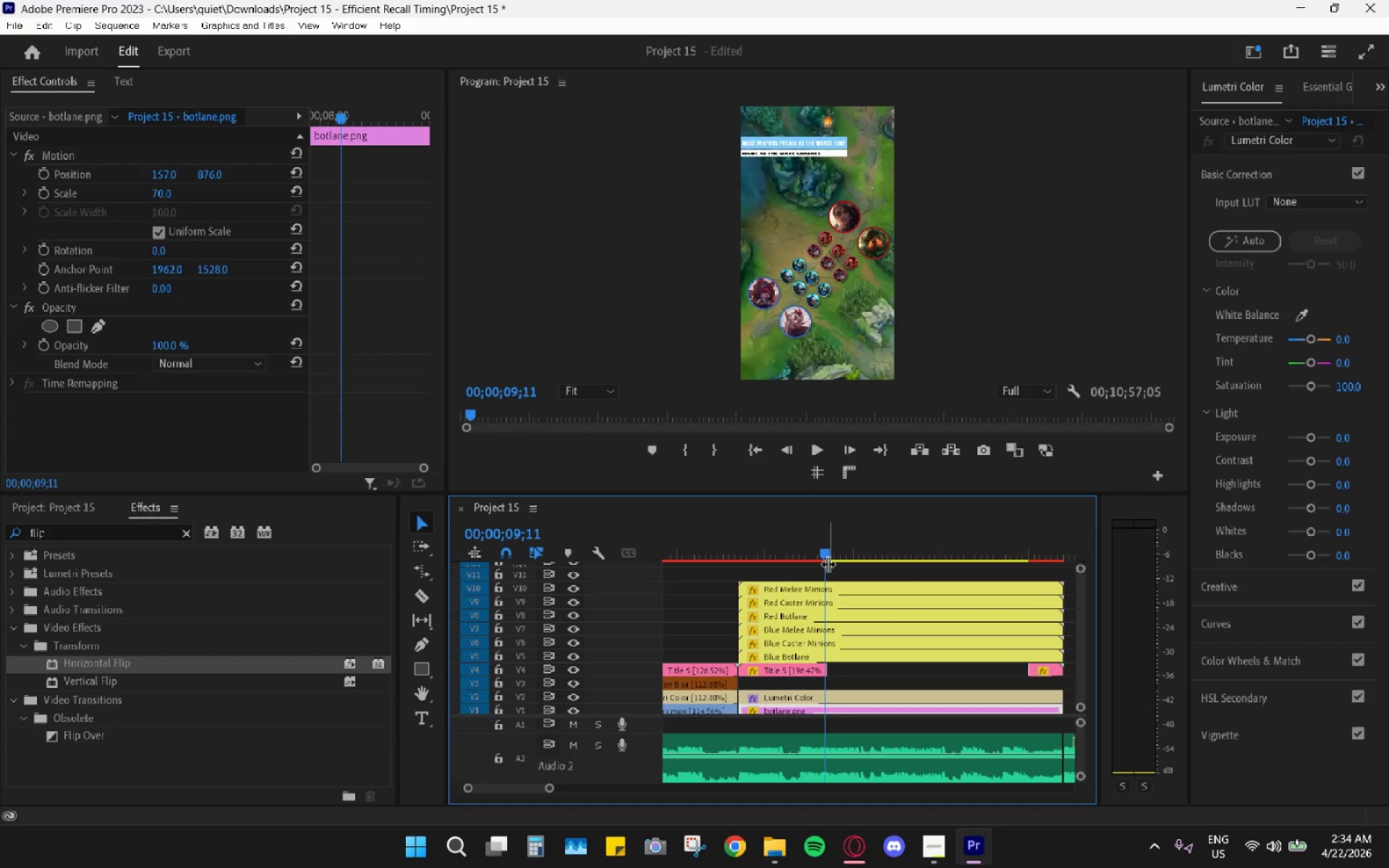 
key(R)
 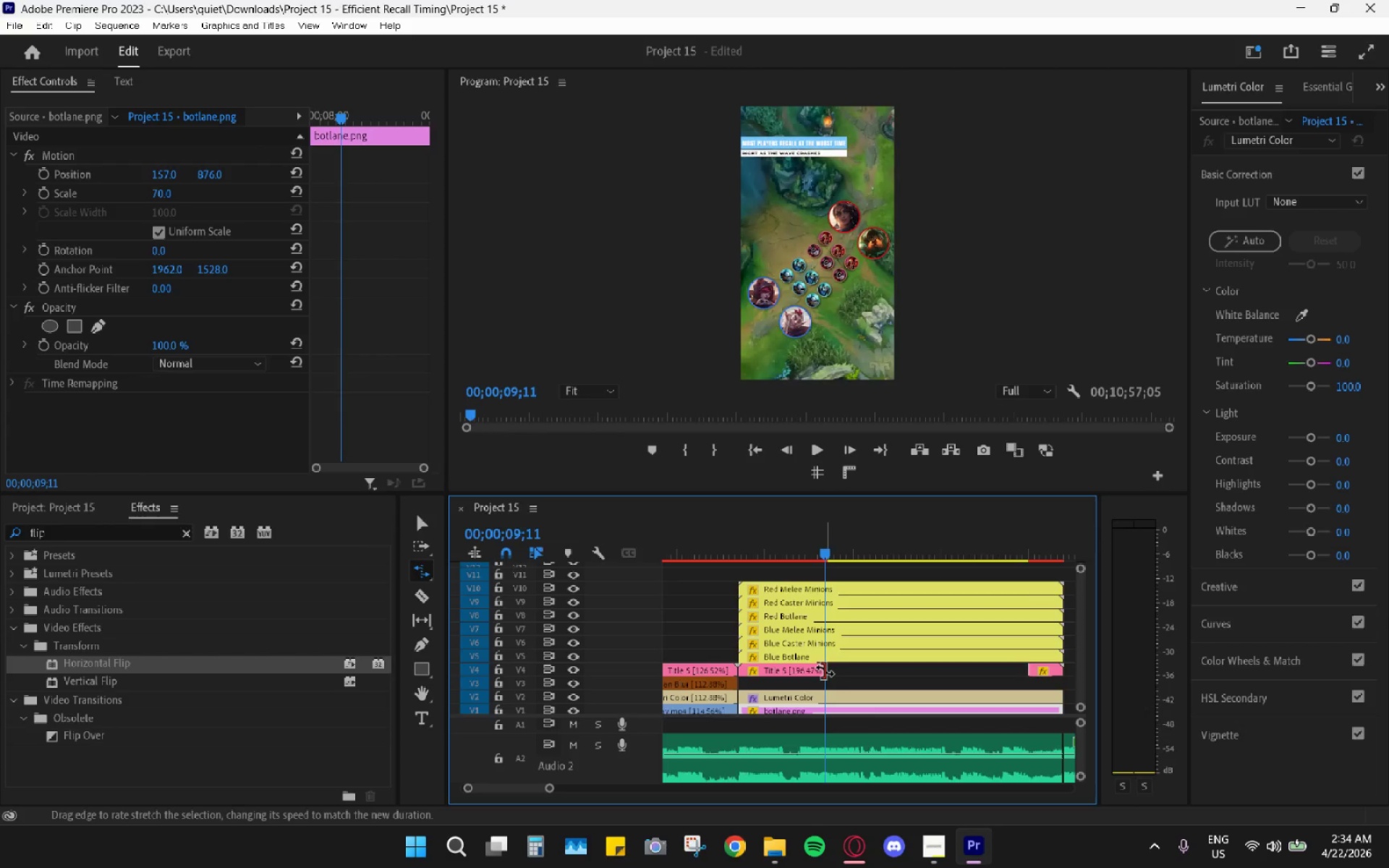 
key(C)
 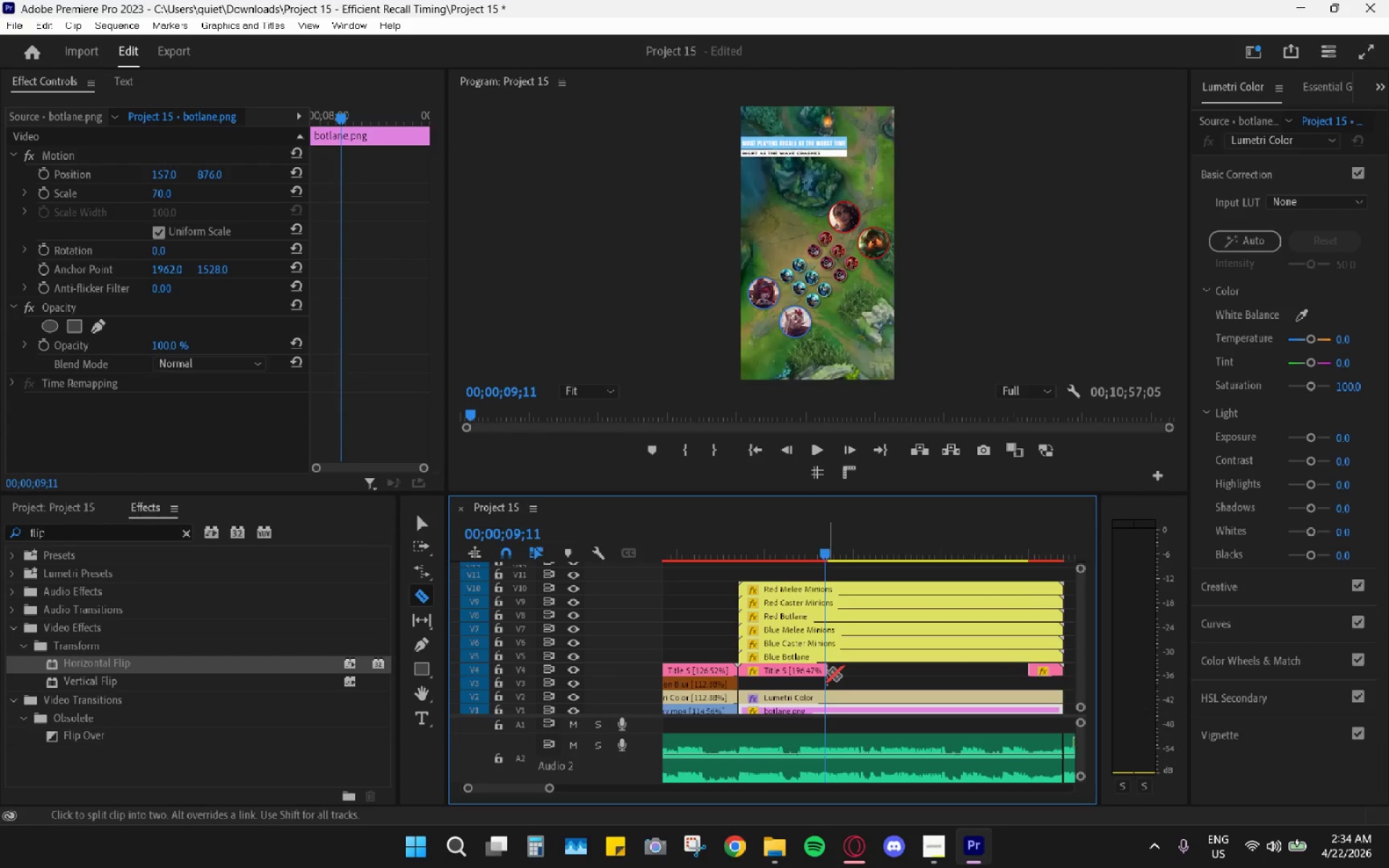 
hold_key(key=AltLeft, duration=0.72)
scroll: coordinate [832, 670], scroll_direction: up, amount: 10.0
 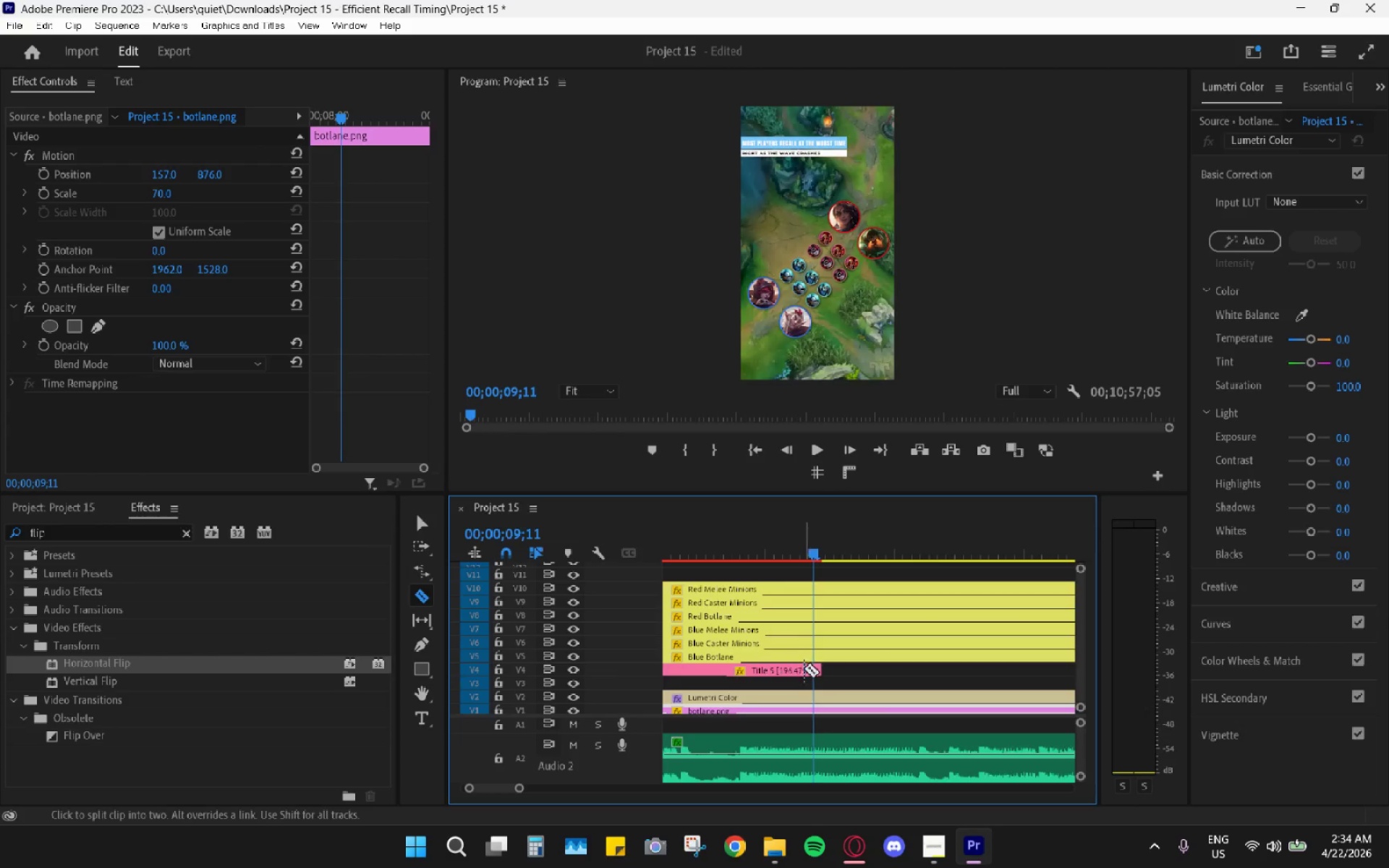 
left_click([811, 671])
 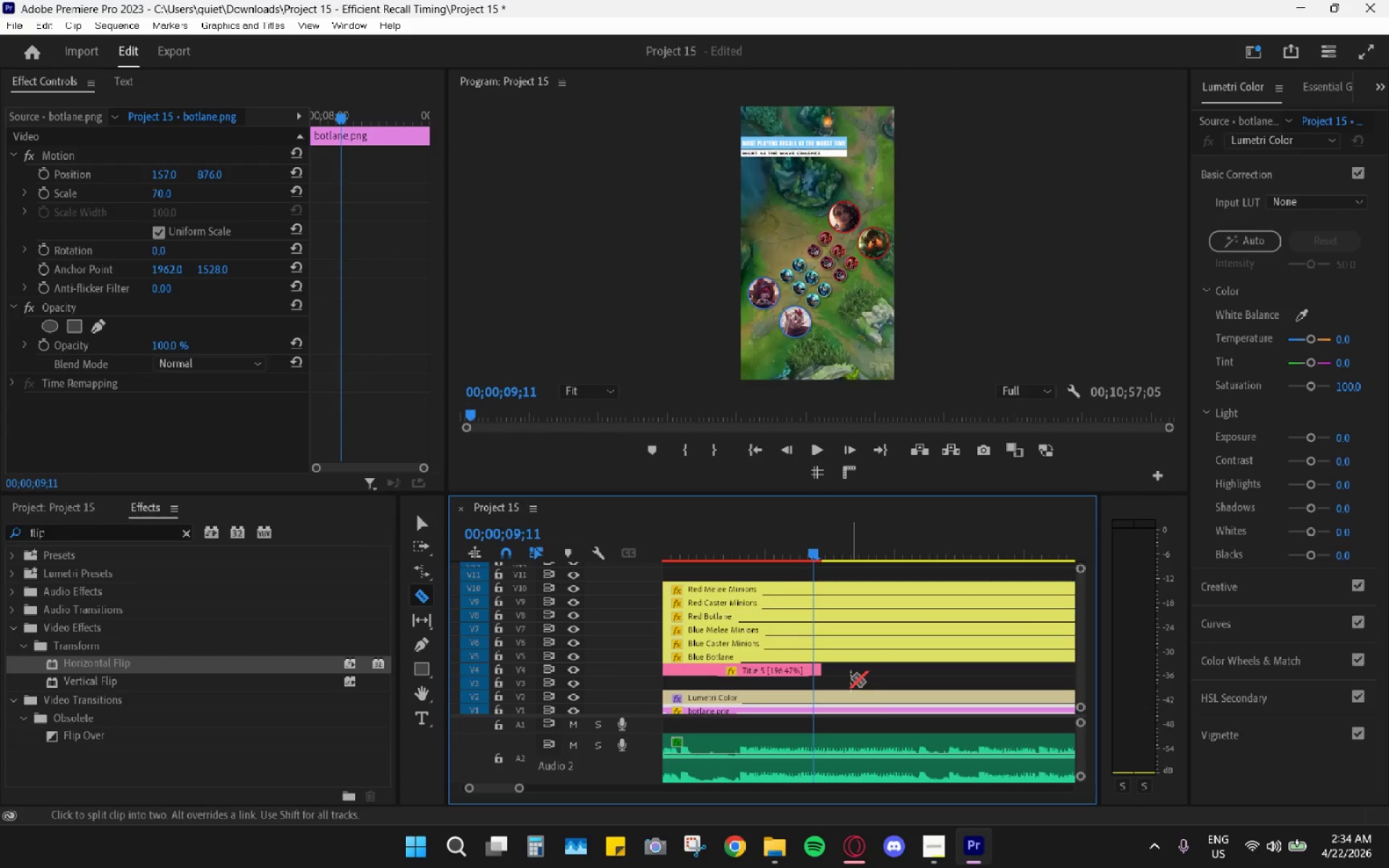 
key(R)
 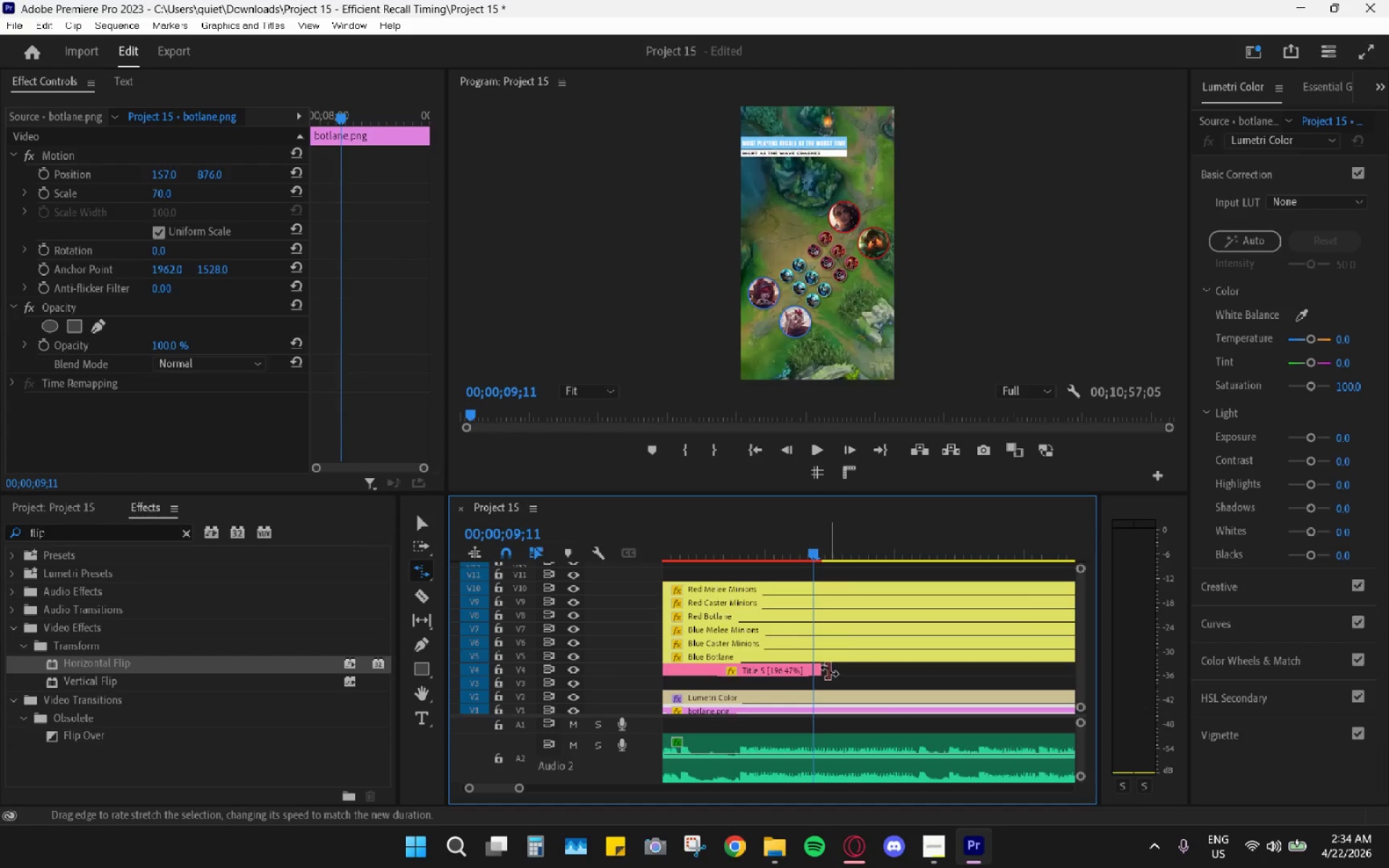 
left_click_drag(start_coordinate=[826, 670], to_coordinate=[921, 676])
 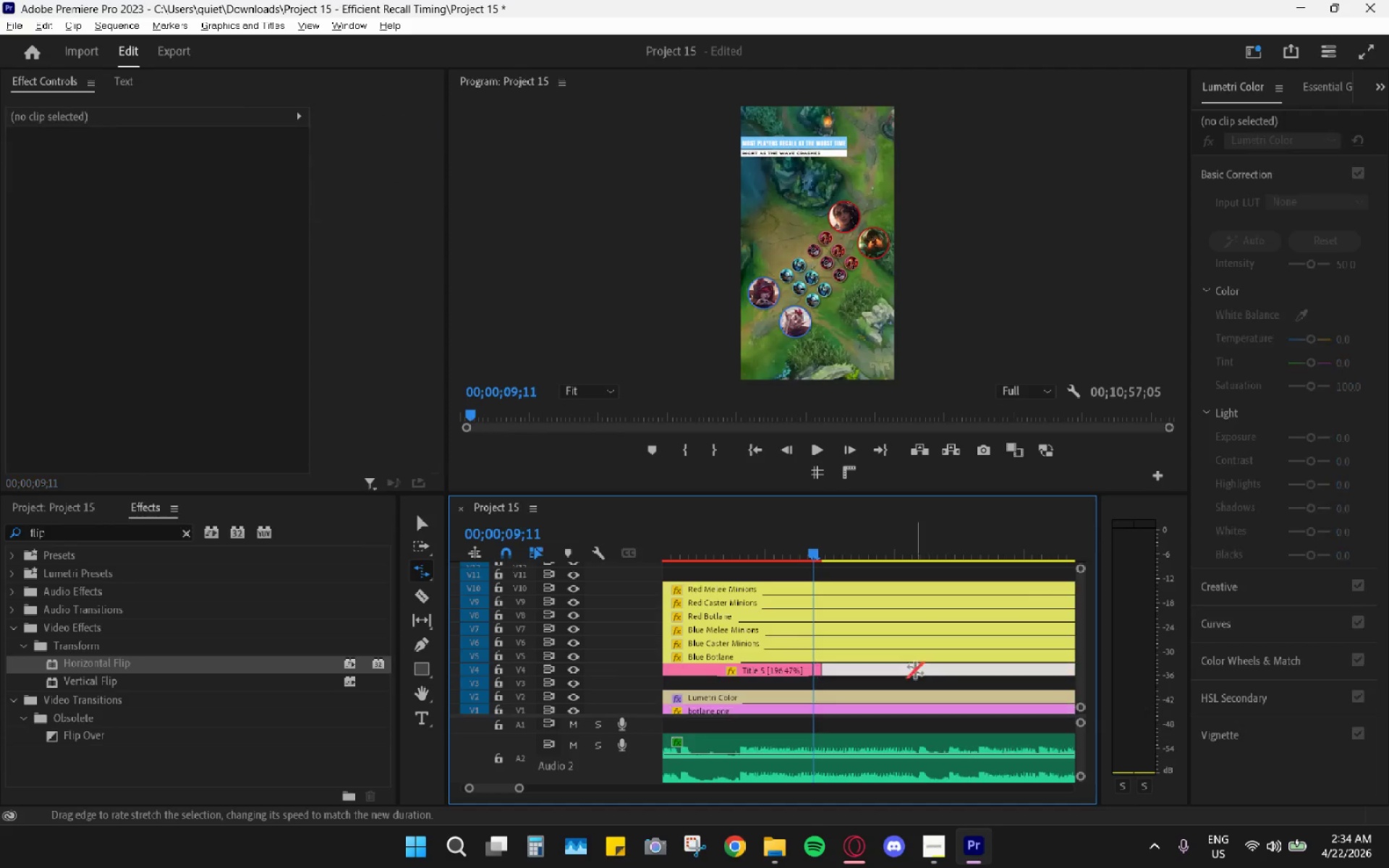 
hold_key(key=AltLeft, duration=0.33)
 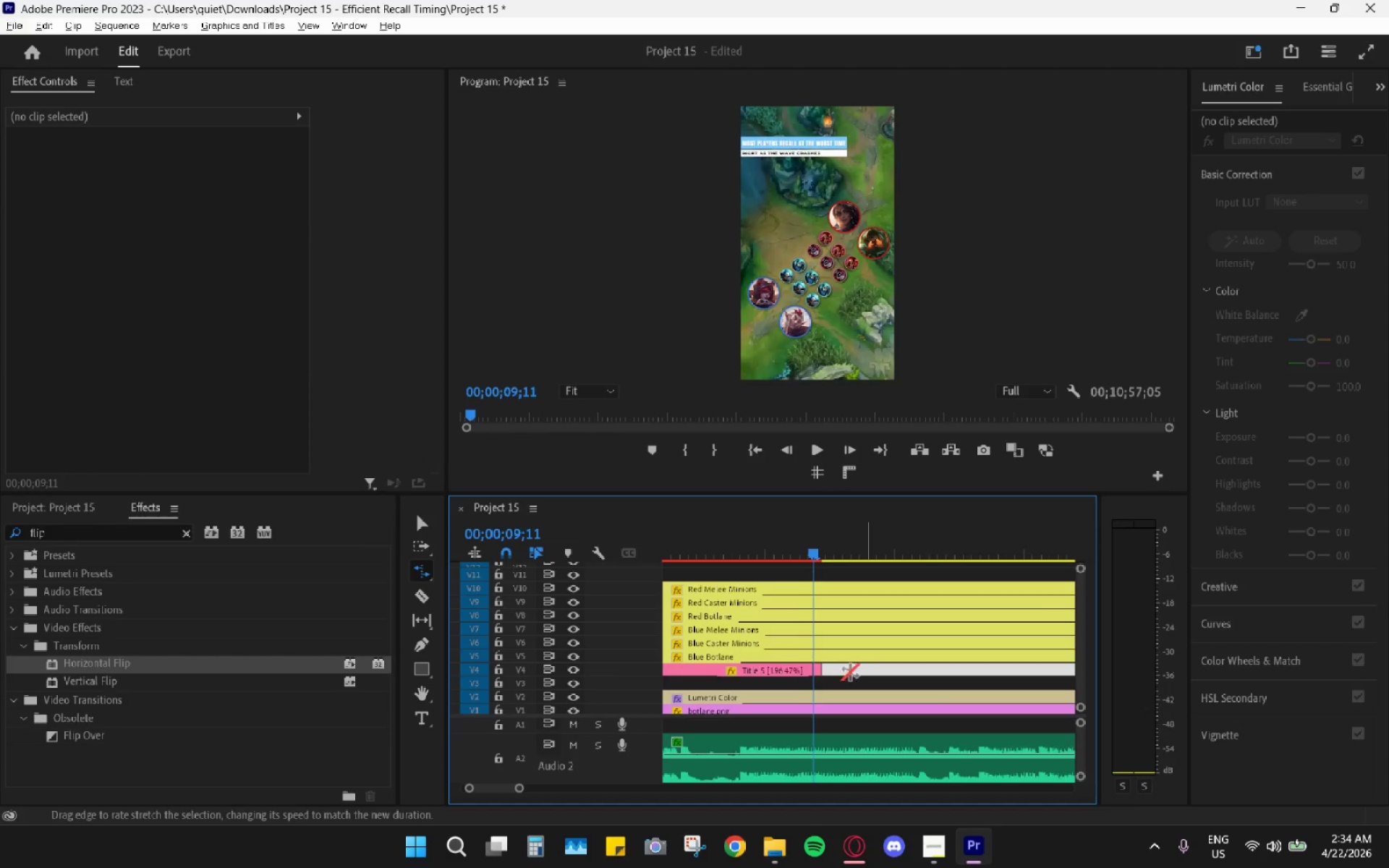 
hold_key(key=AltLeft, duration=0.61)
scroll: coordinate [850, 671], scroll_direction: up, amount: 9.0
 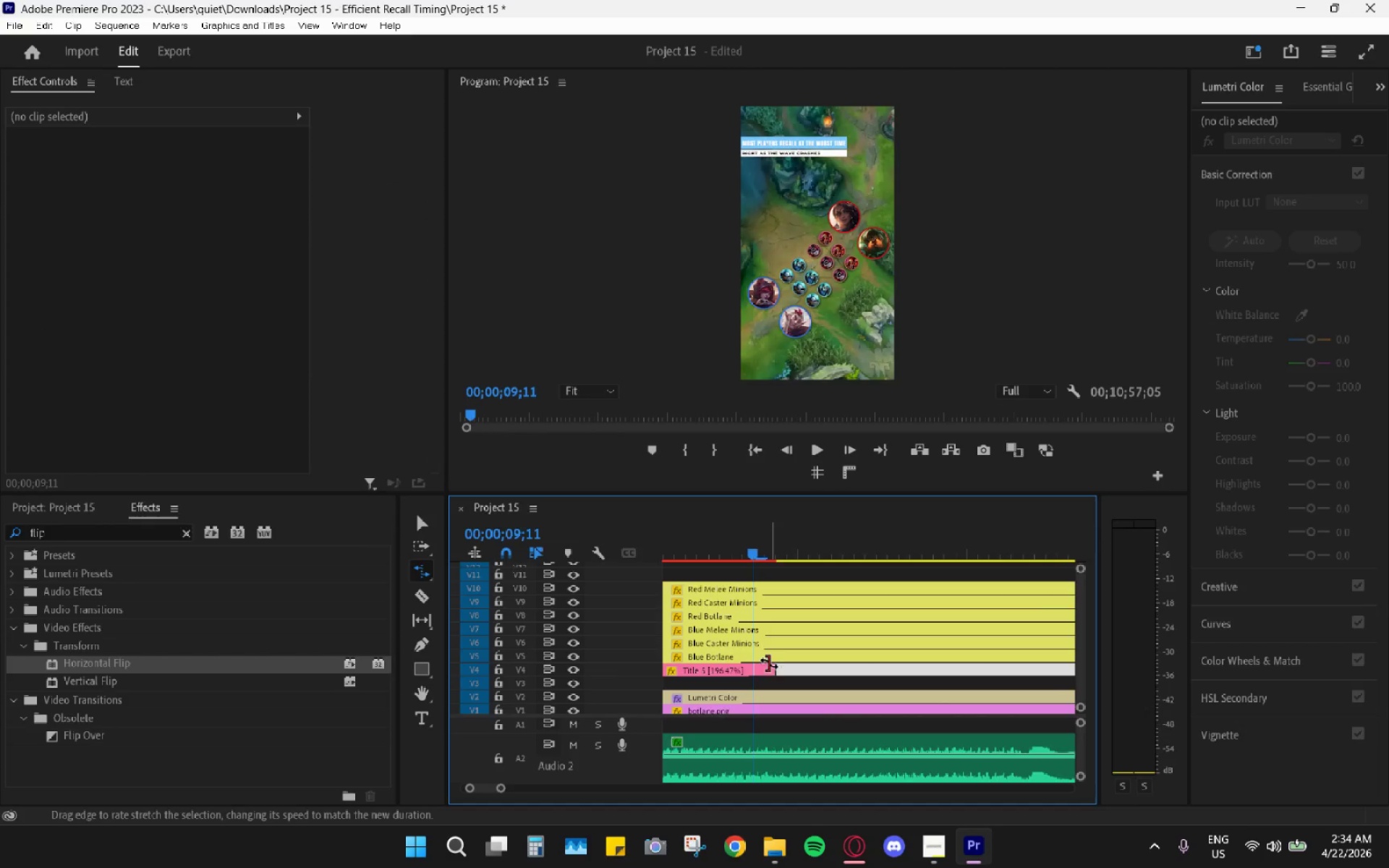 
left_click_drag(start_coordinate=[774, 668], to_coordinate=[956, 671])
 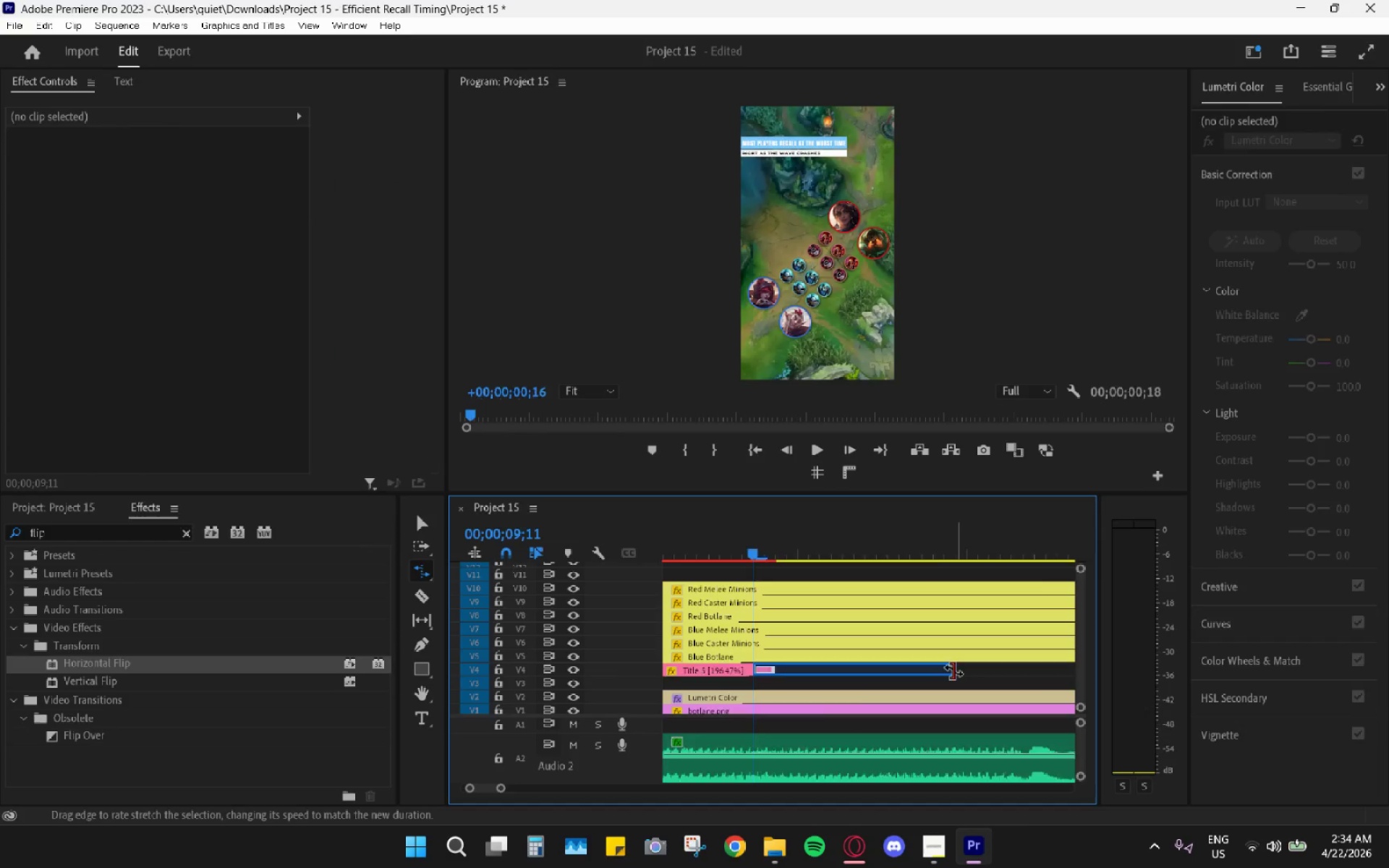 
hold_key(key=AltLeft, duration=0.95)
scroll: coordinate [918, 668], scroll_direction: down, amount: 20.0
 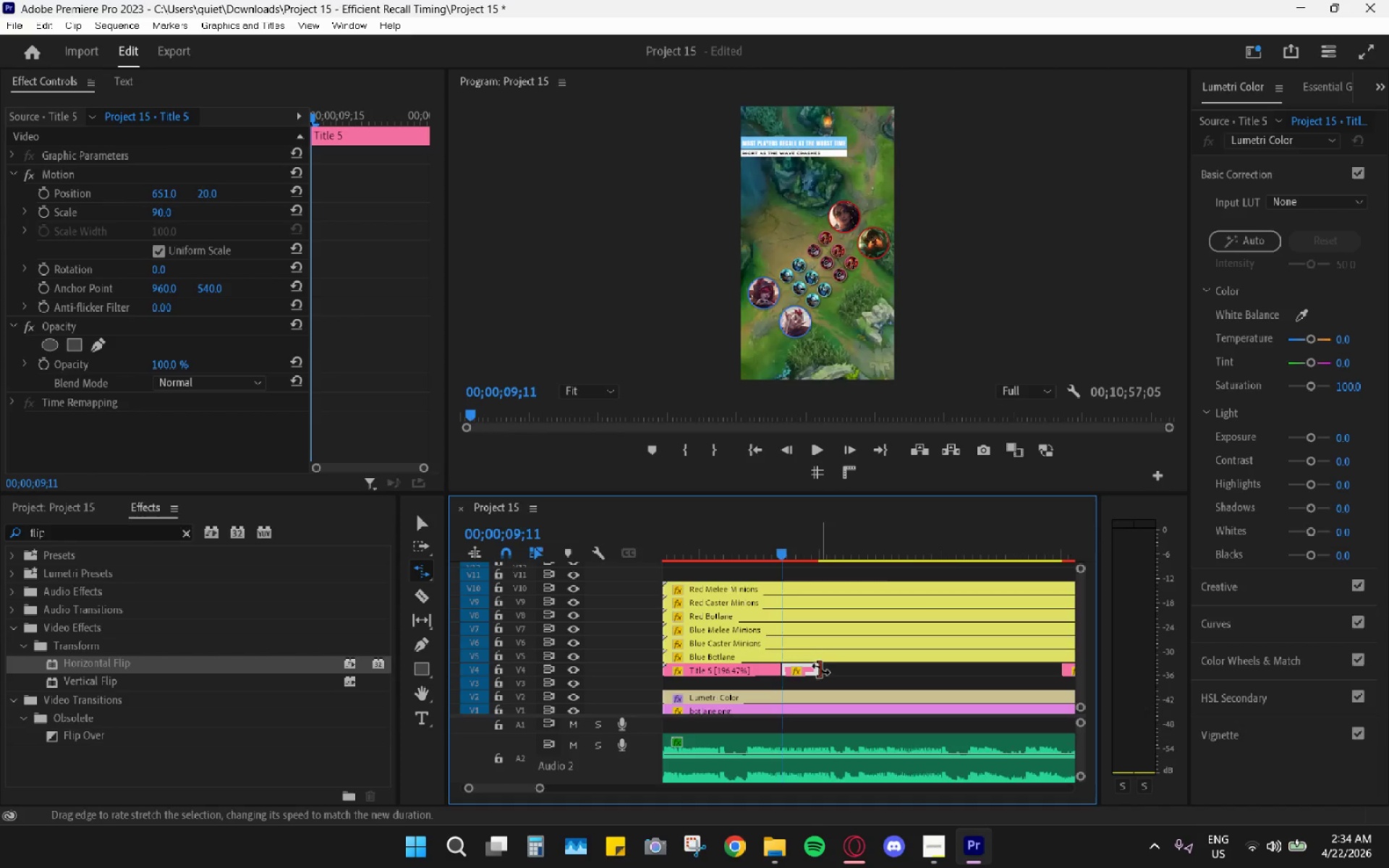 
left_click_drag(start_coordinate=[815, 670], to_coordinate=[1039, 676])
 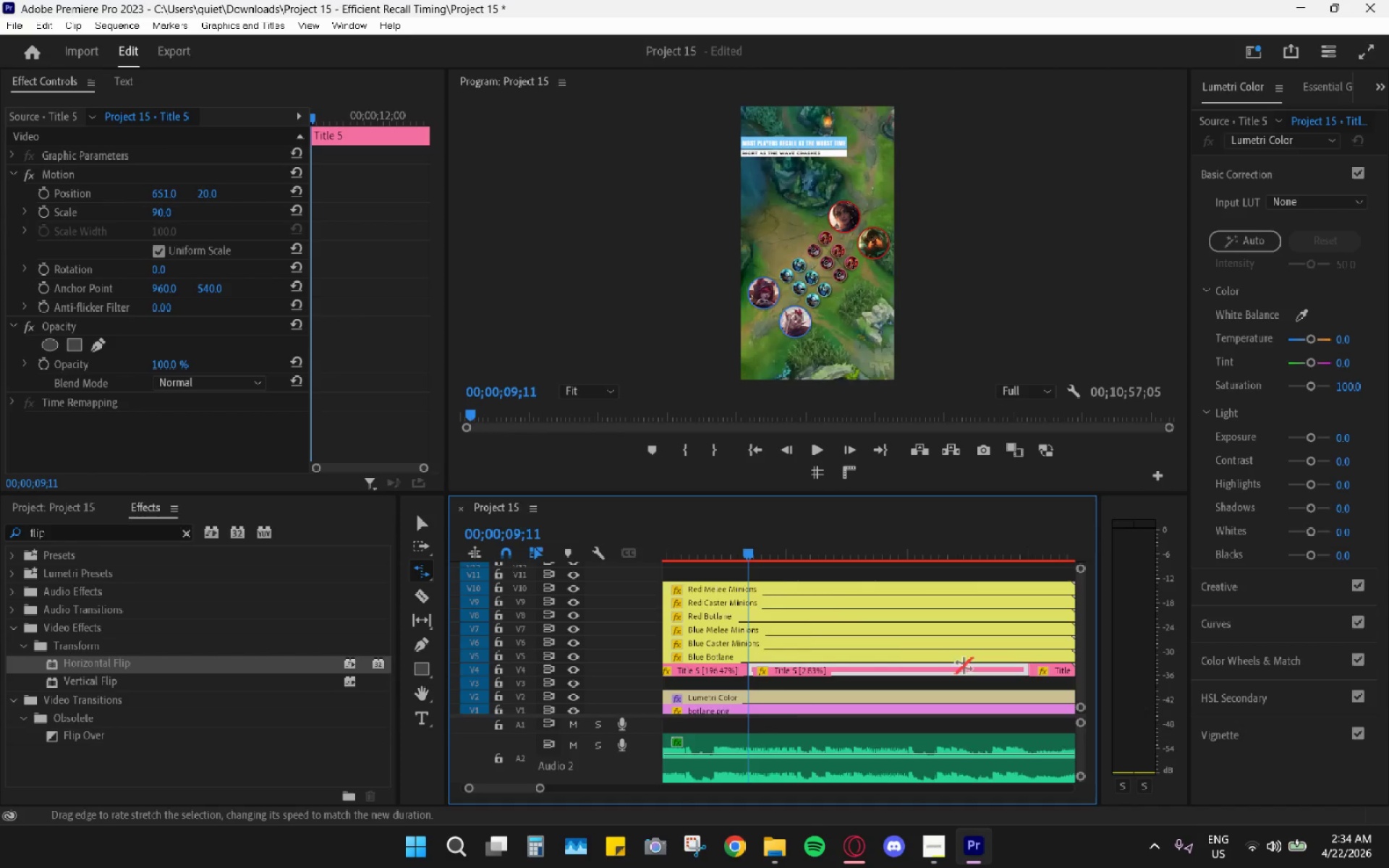 
hold_key(key=AltLeft, duration=0.47)
 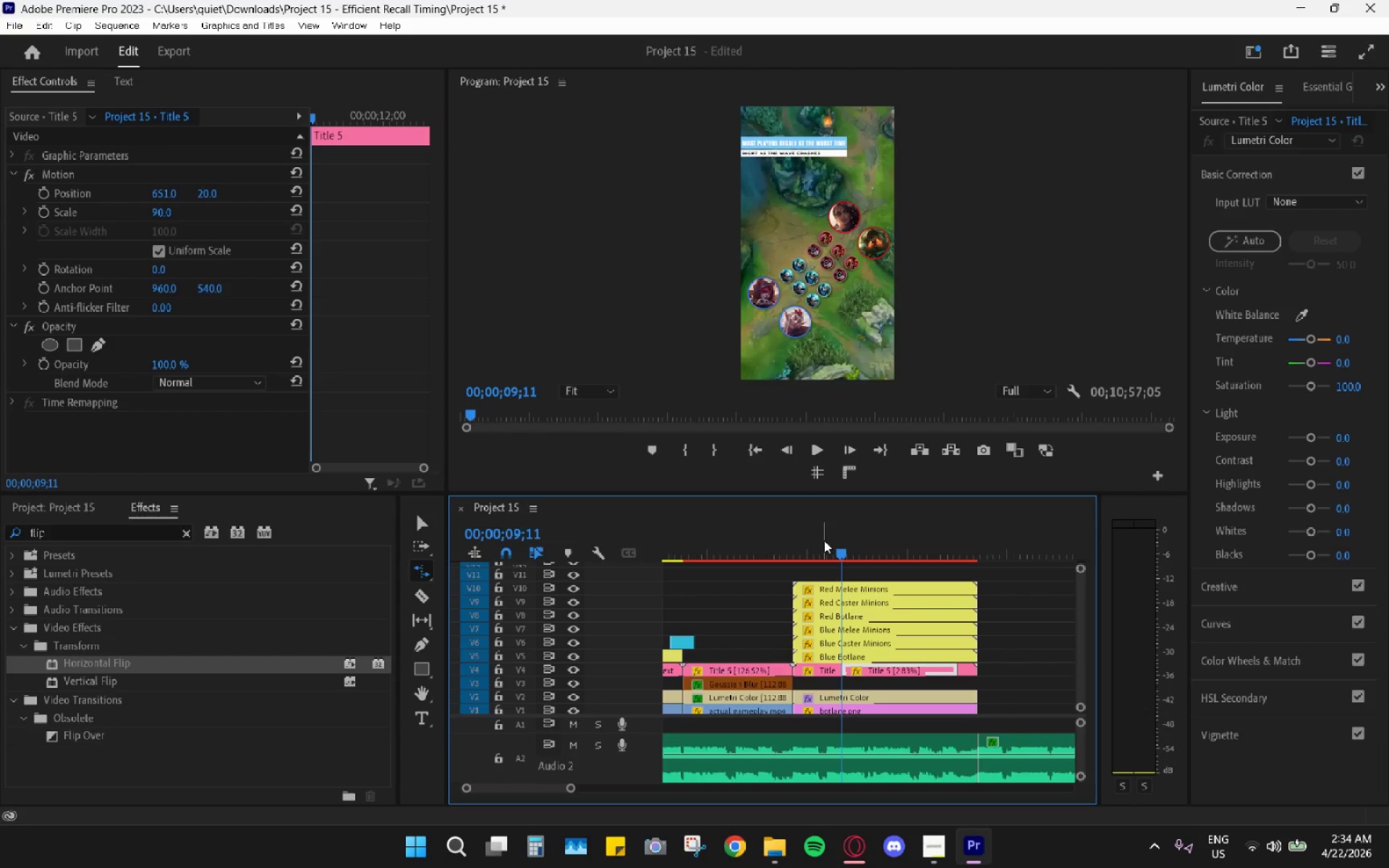 
left_click_drag(start_coordinate=[824, 540], to_coordinate=[804, 545])
 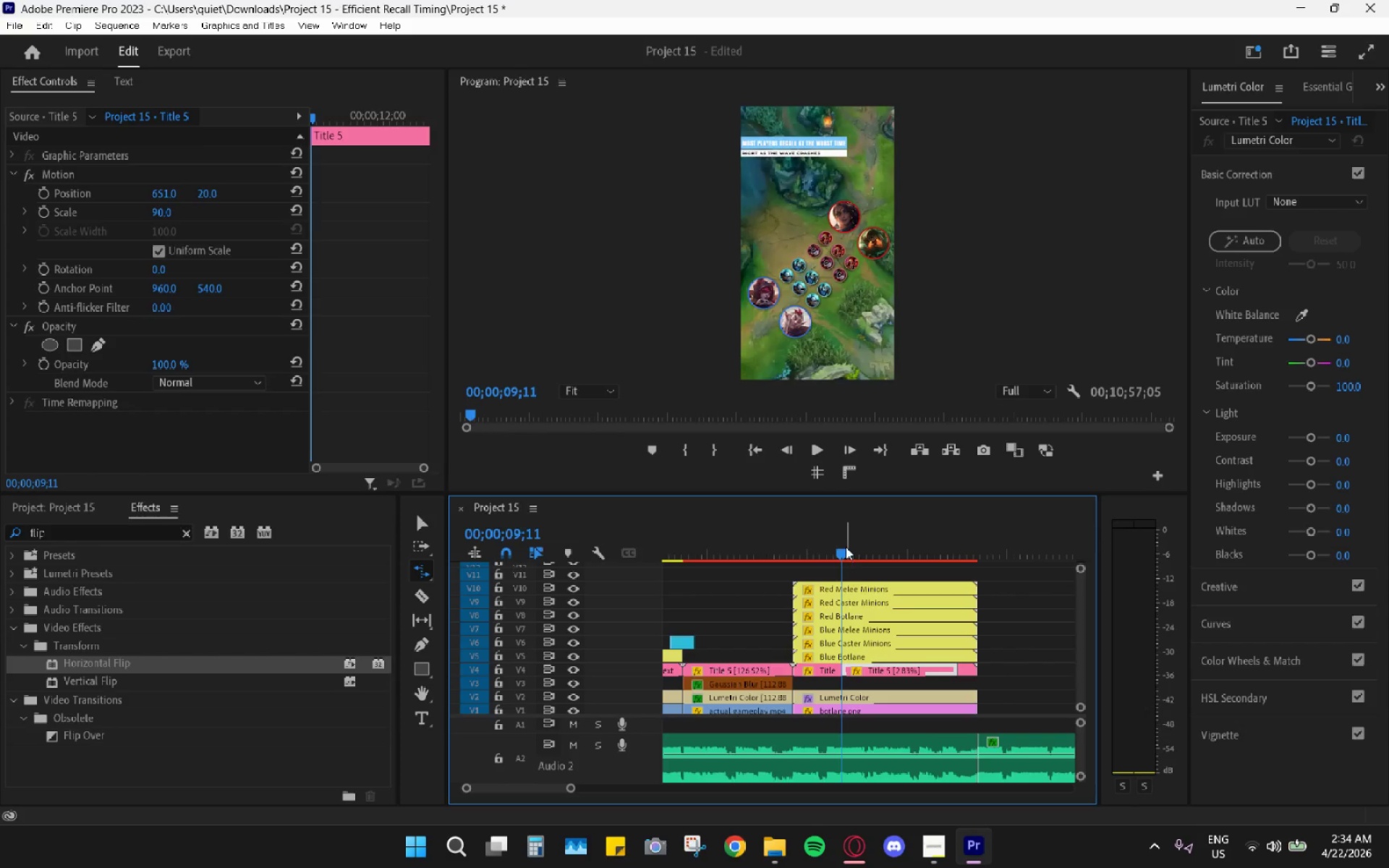 
scroll: coordinate [902, 658], scroll_direction: down, amount: 8.0
 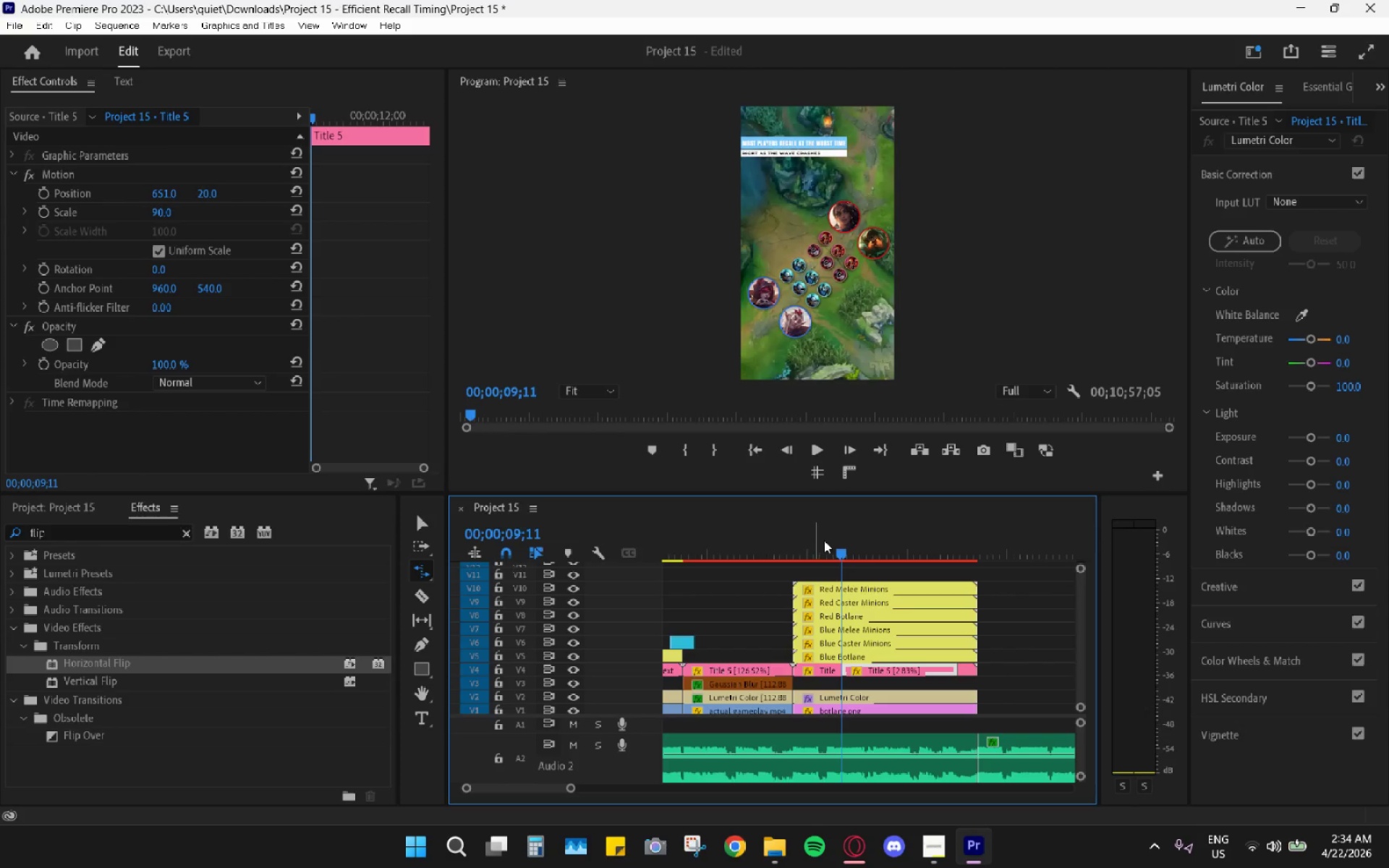 
left_click_drag(start_coordinate=[820, 537], to_coordinate=[797, 543])
 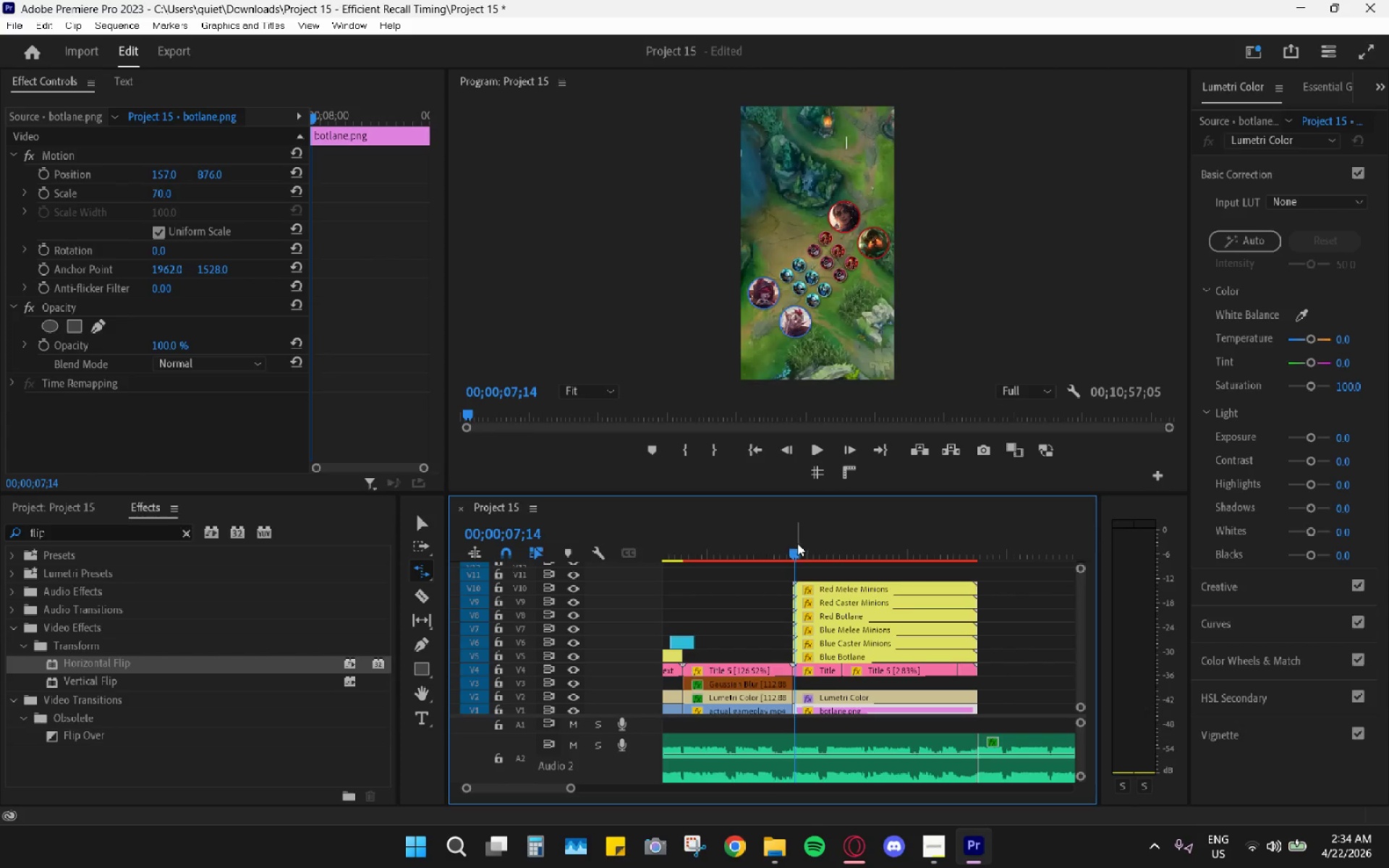 
key(Space)
 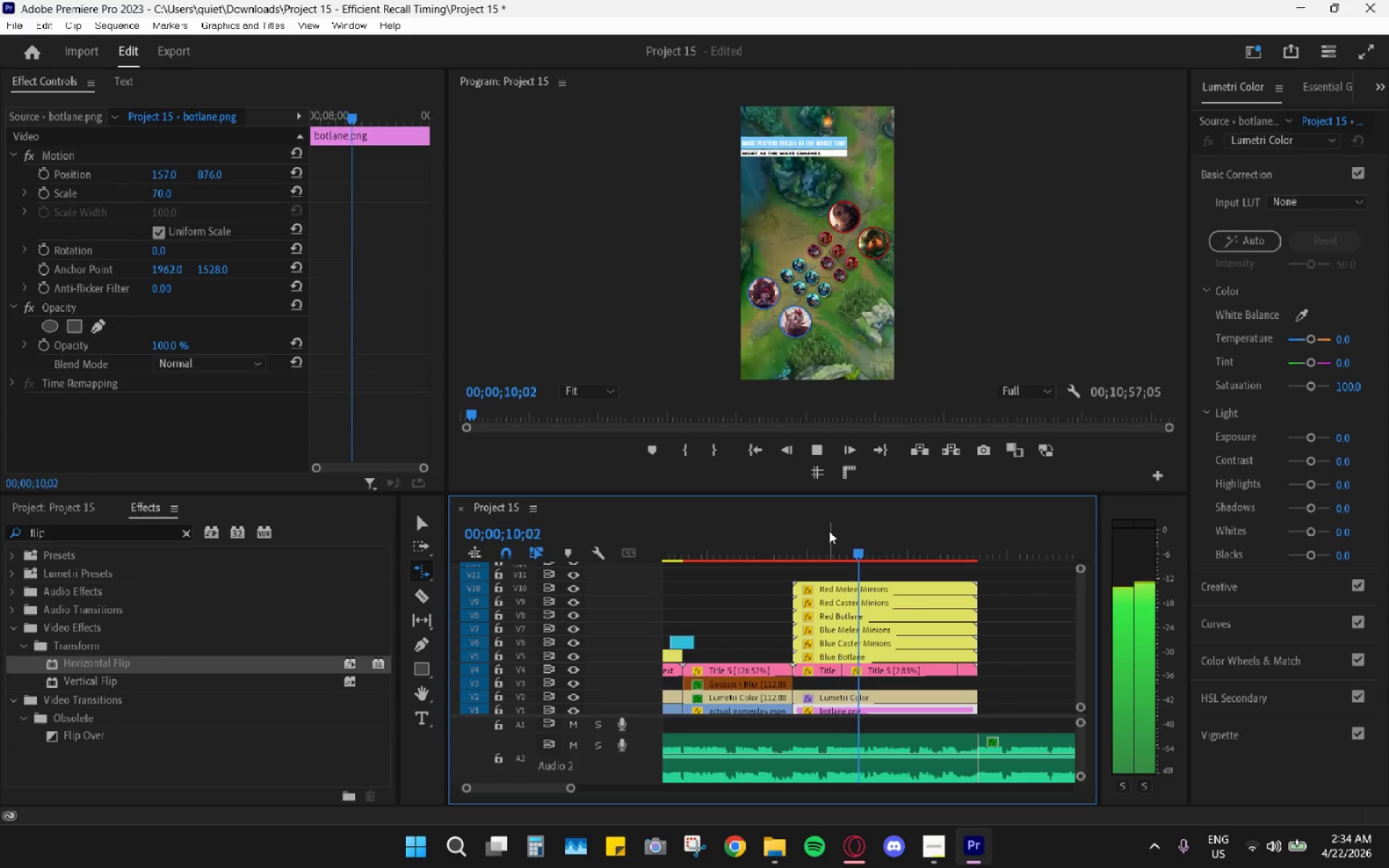 
wait(8.23)
 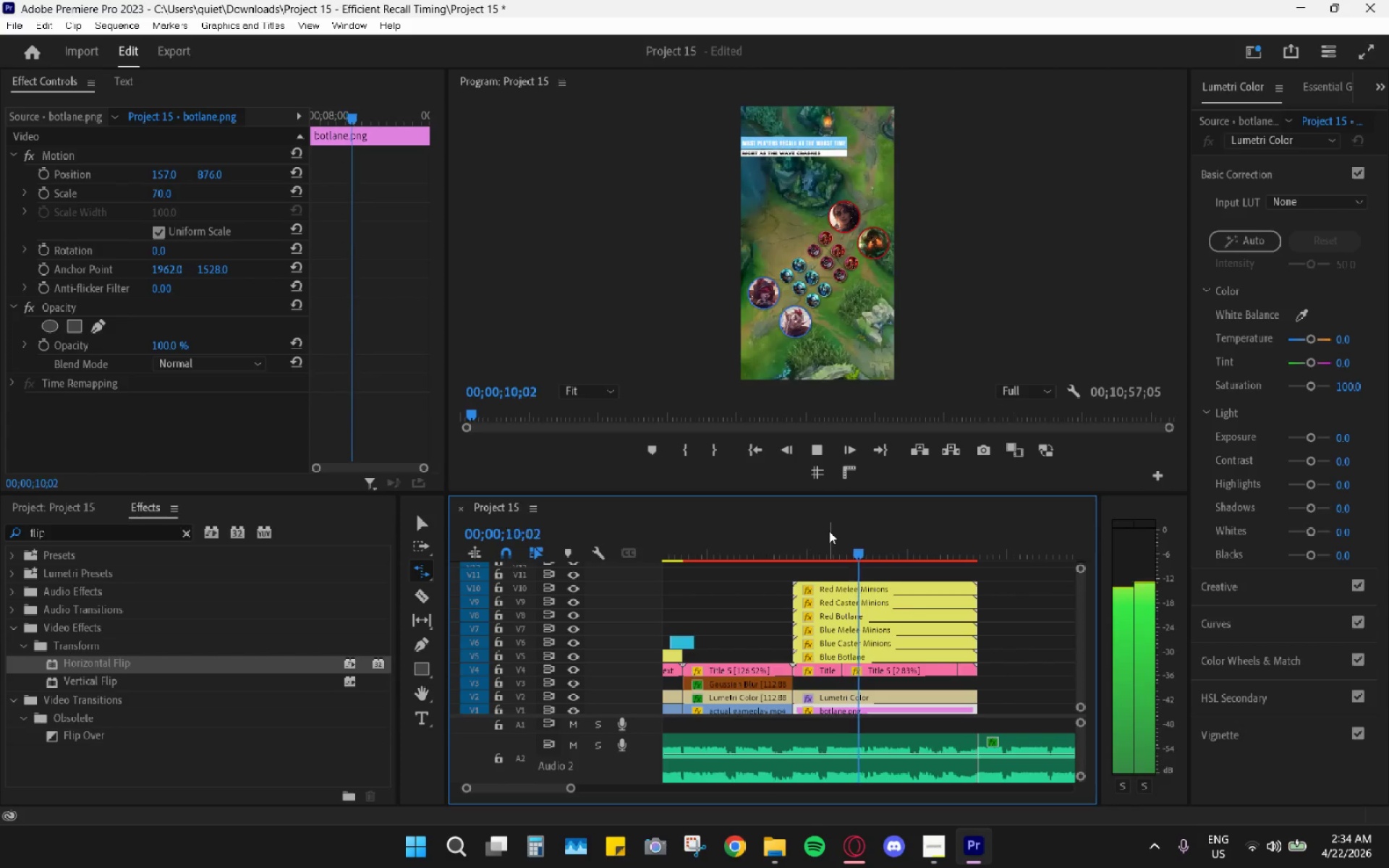 
key(Space)
 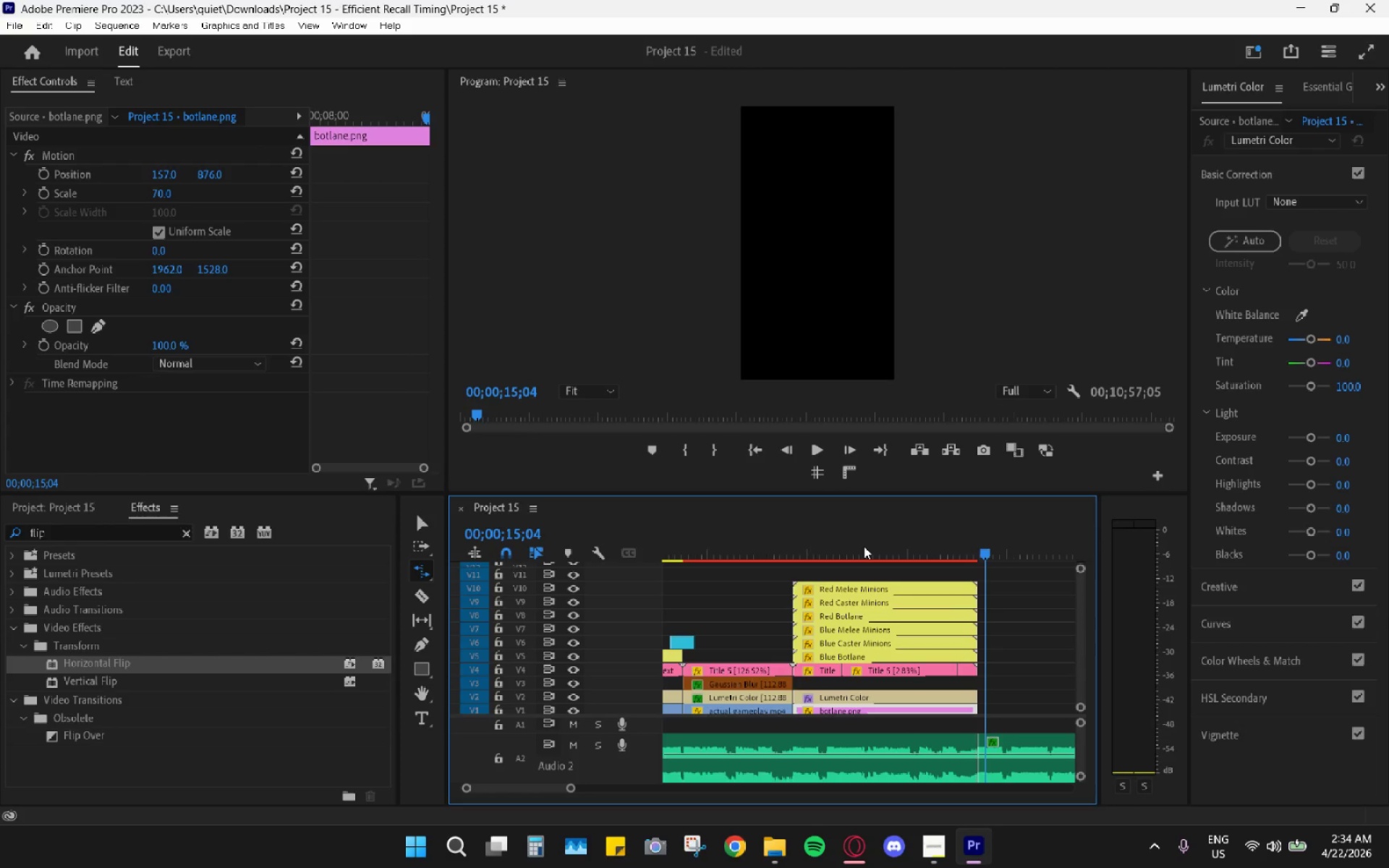 
wait(11.73)
 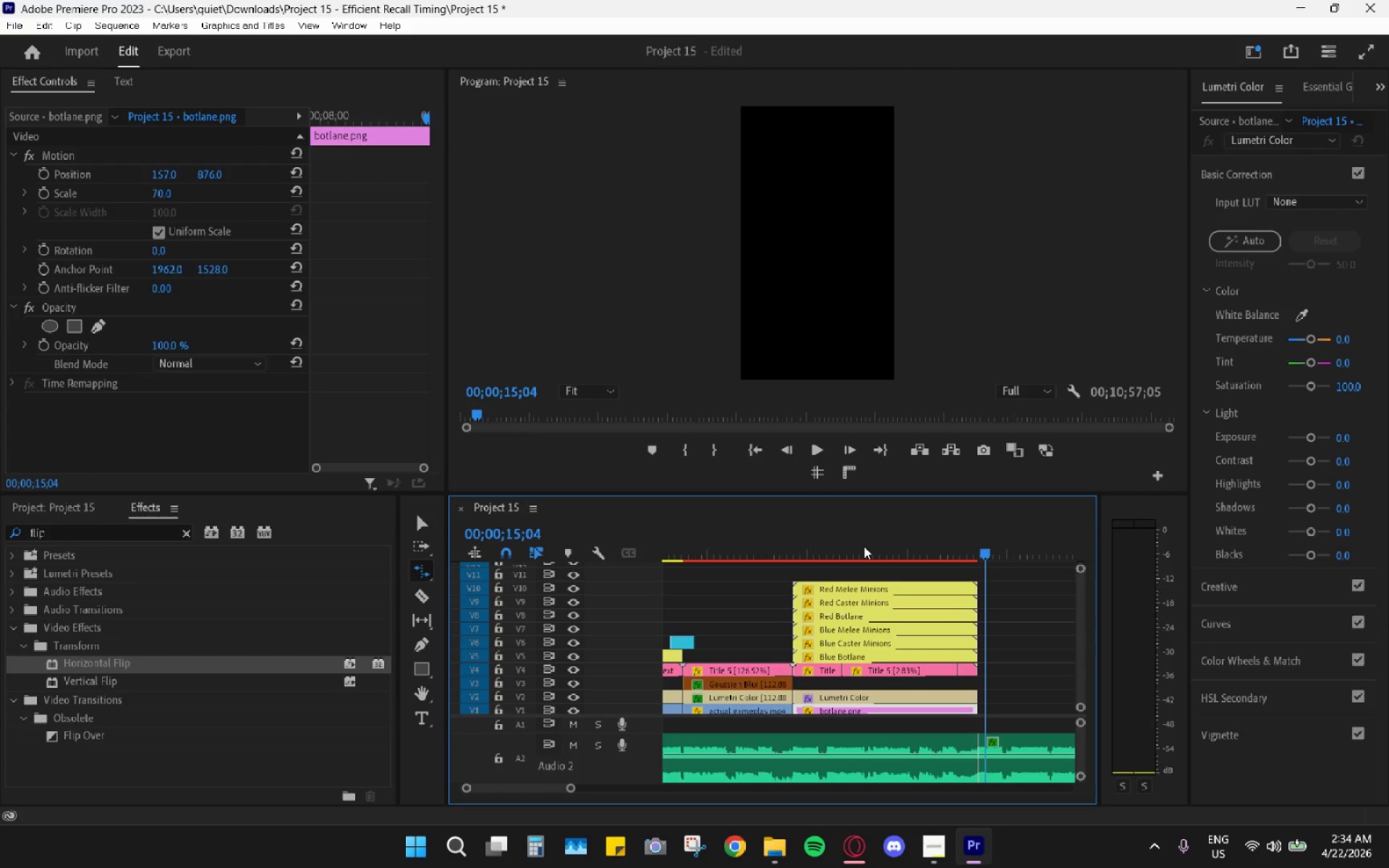 
key(V)
 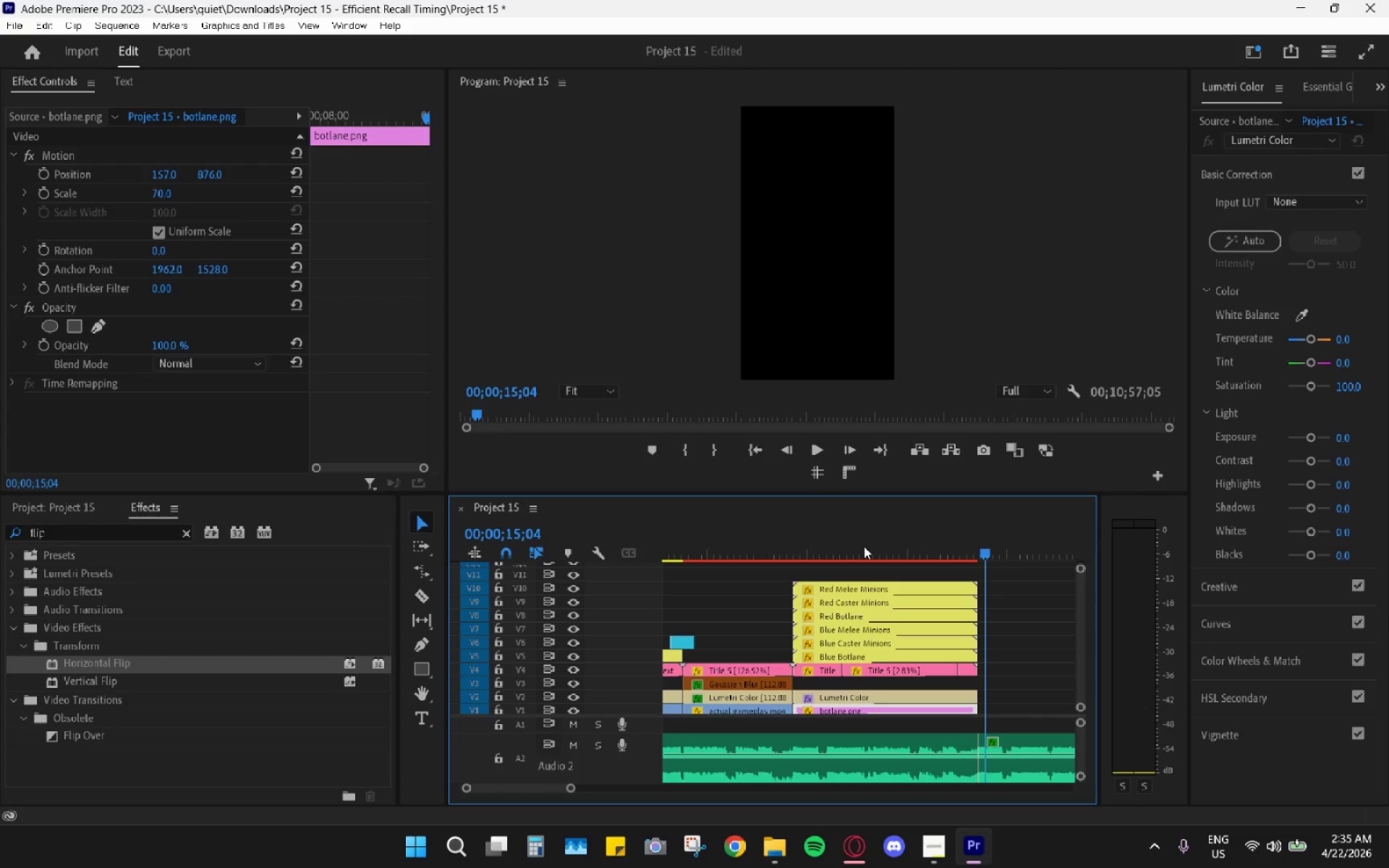 
left_click_drag(start_coordinate=[863, 546], to_coordinate=[838, 563])
 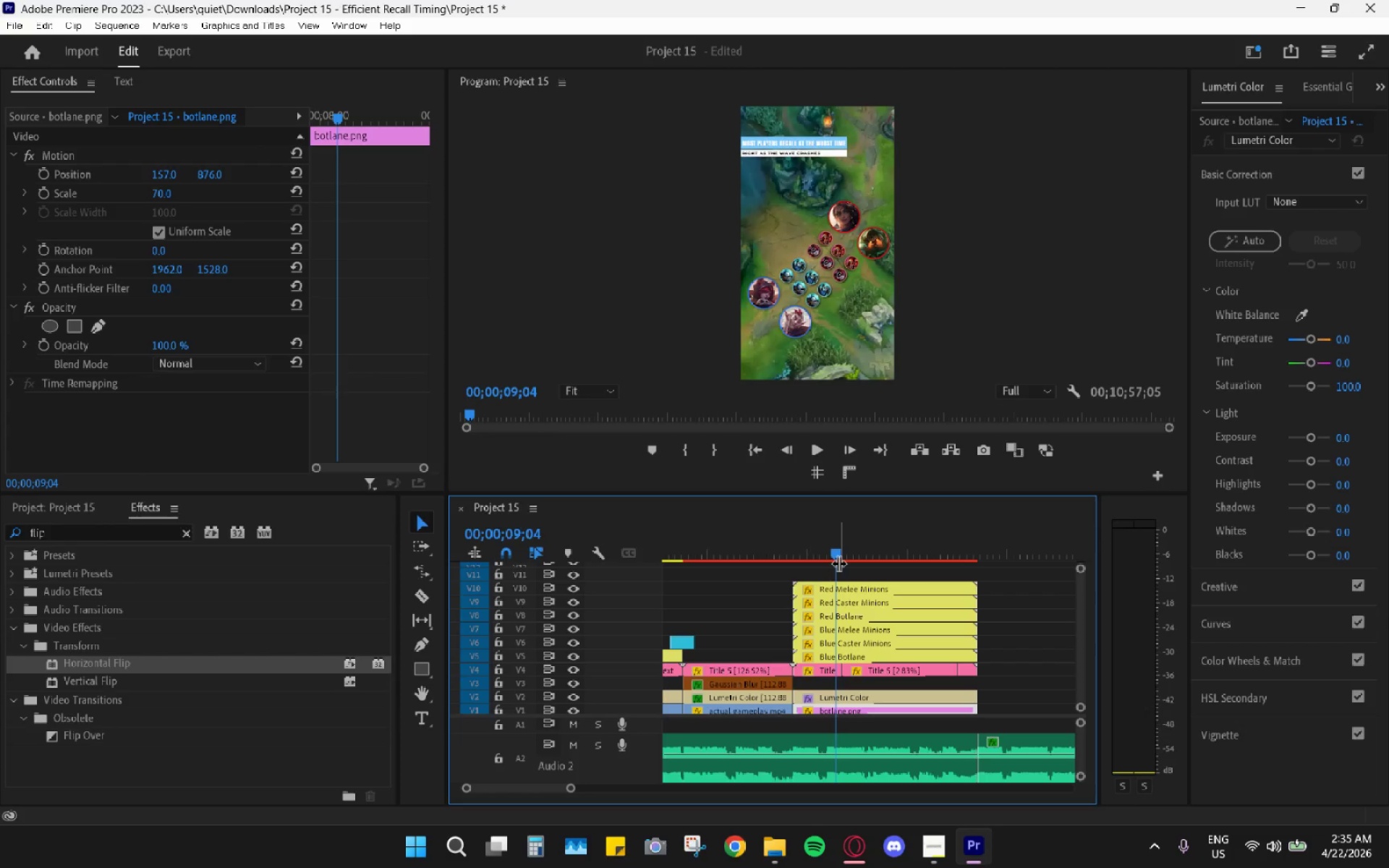 
wait(12.2)
 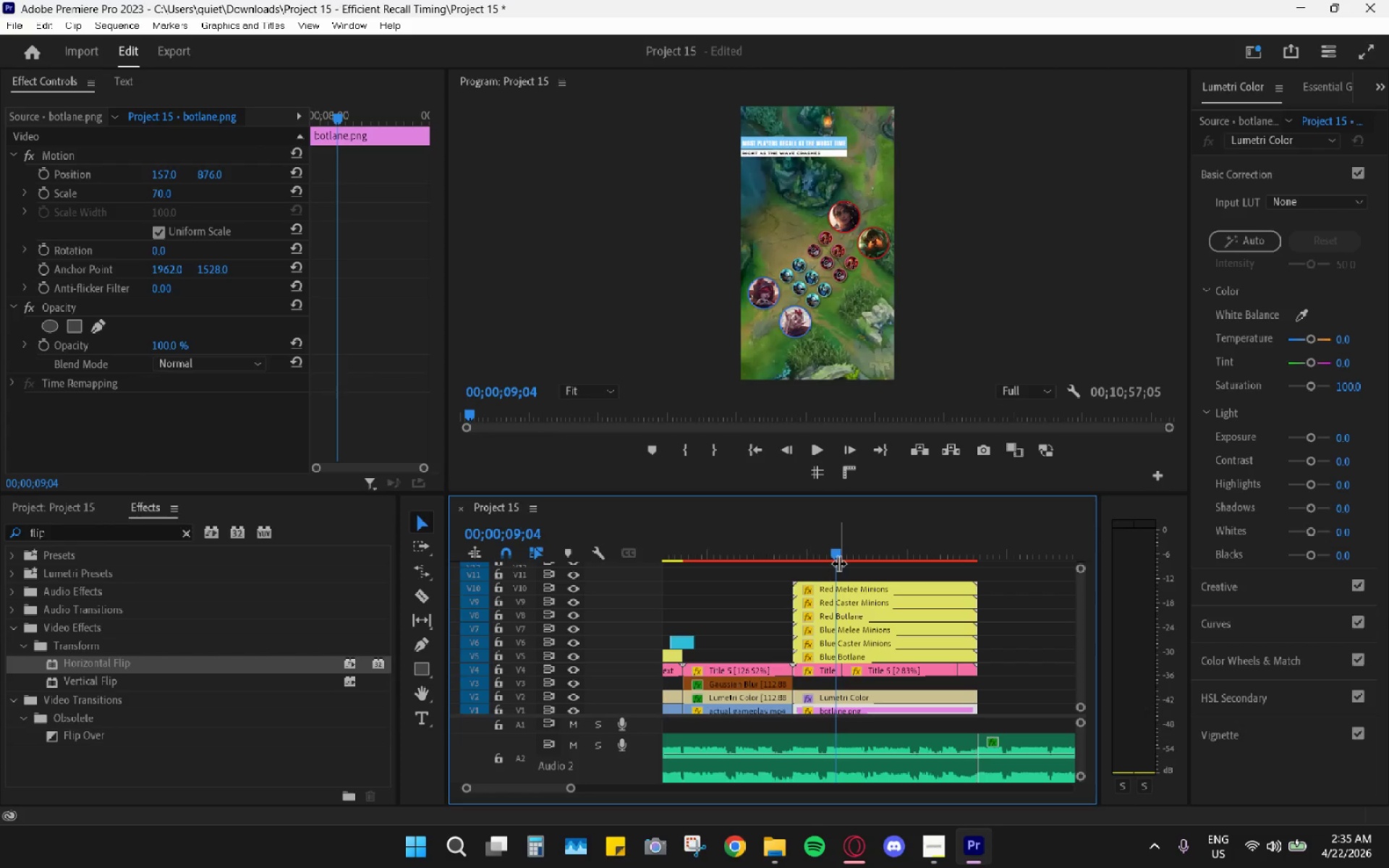 
mouse_move([838, 652])
 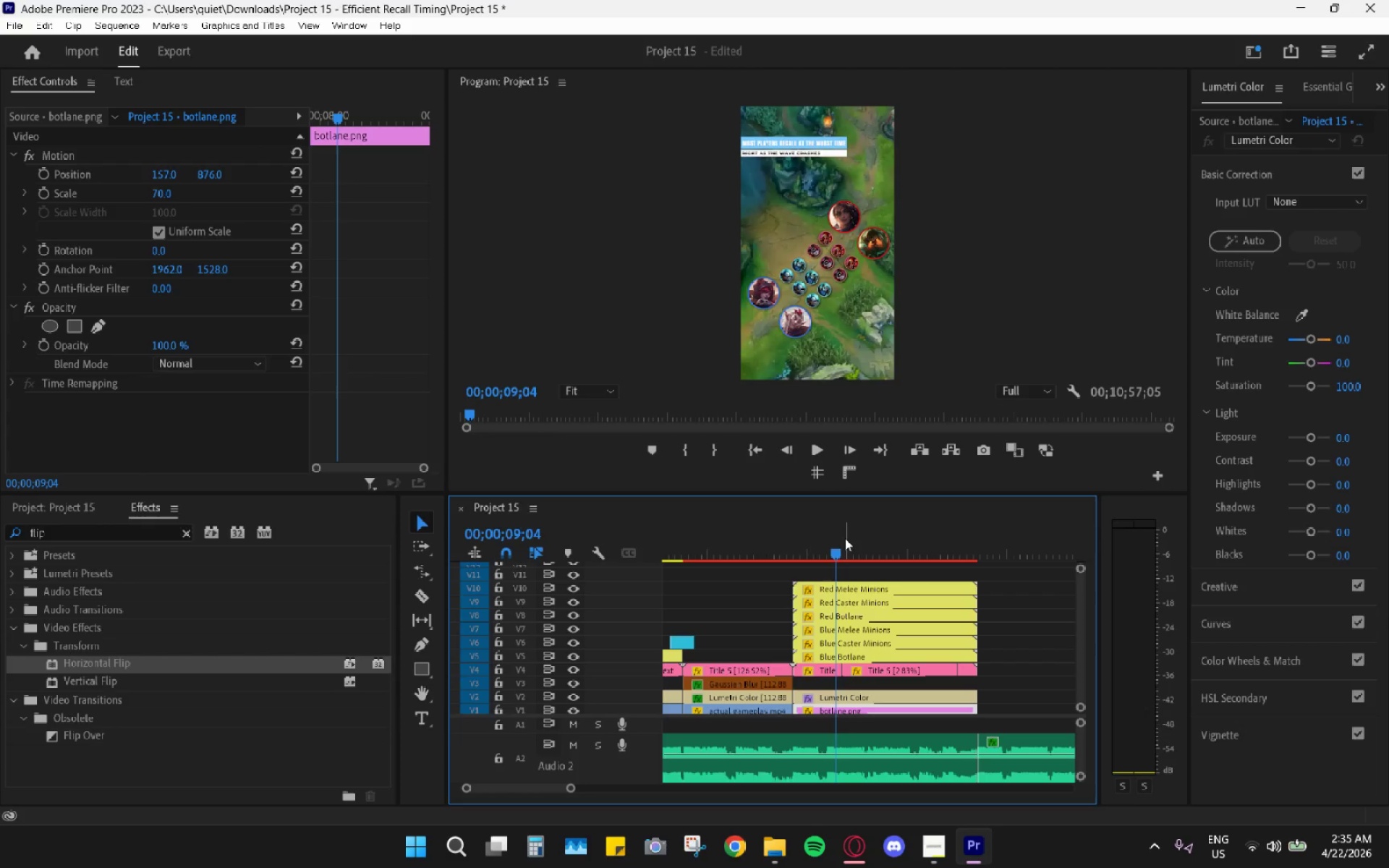 
wait(22.4)
 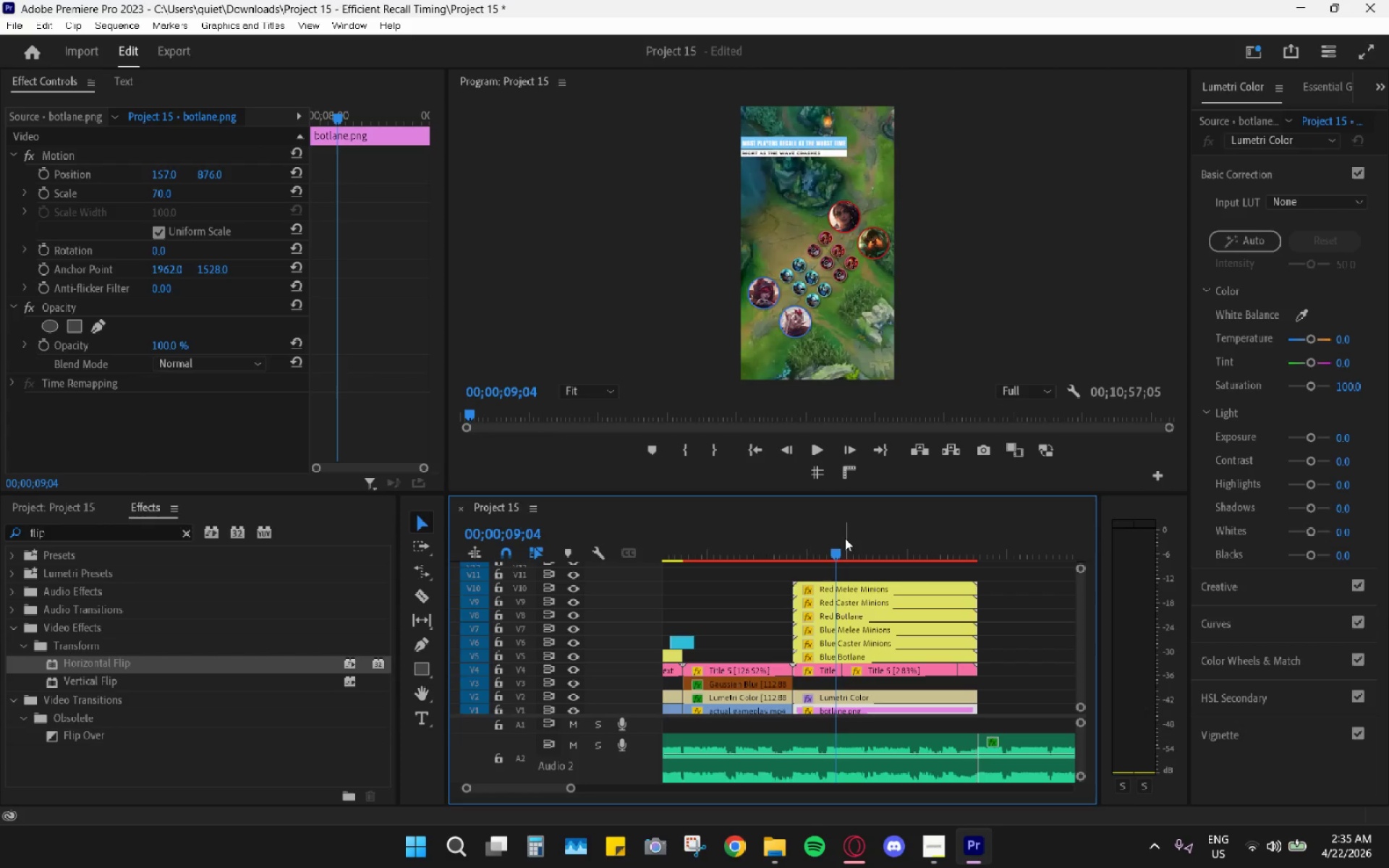 
mouse_move([834, 660])
 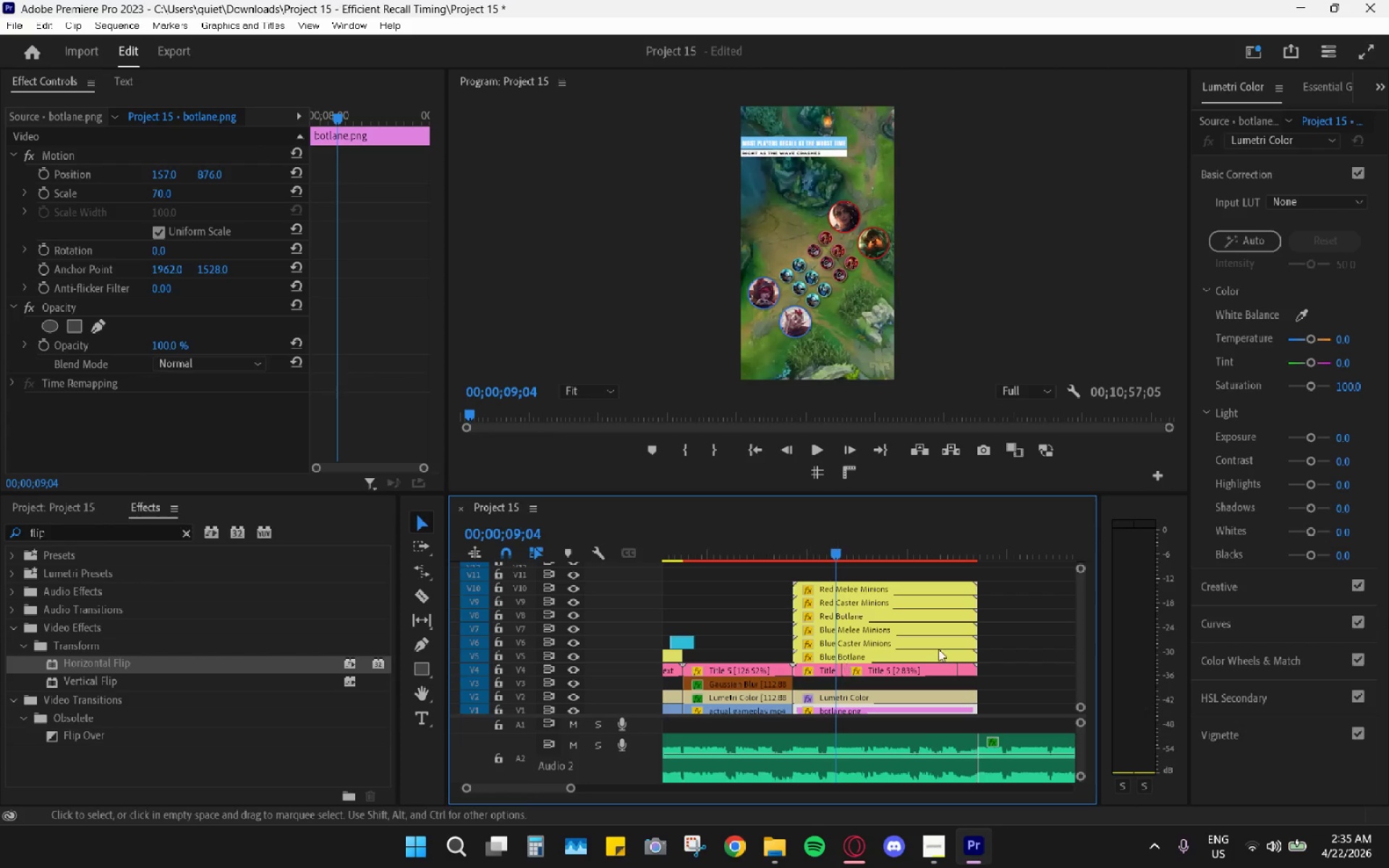 
mouse_move([976, 651])
 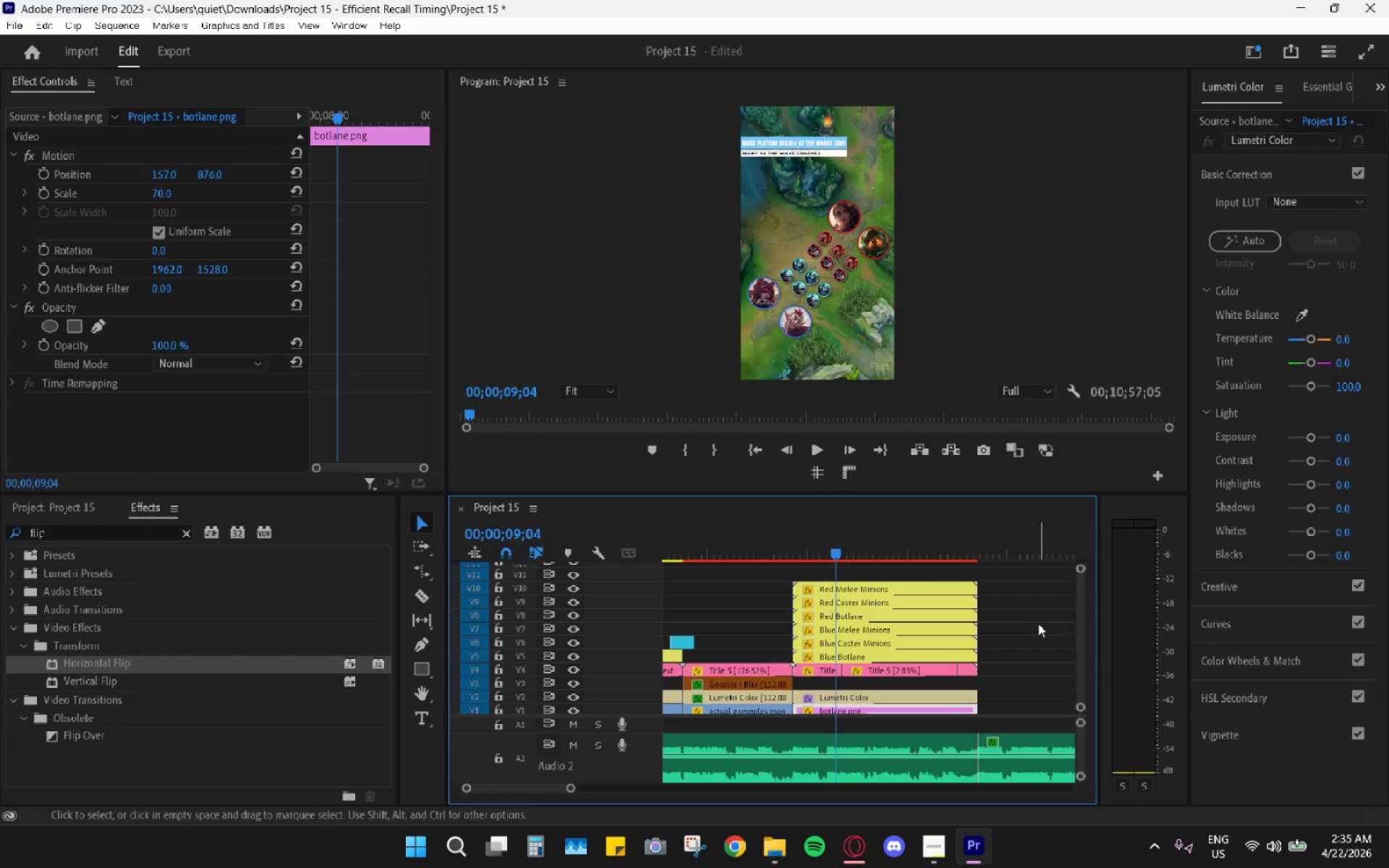 
key(Space)
 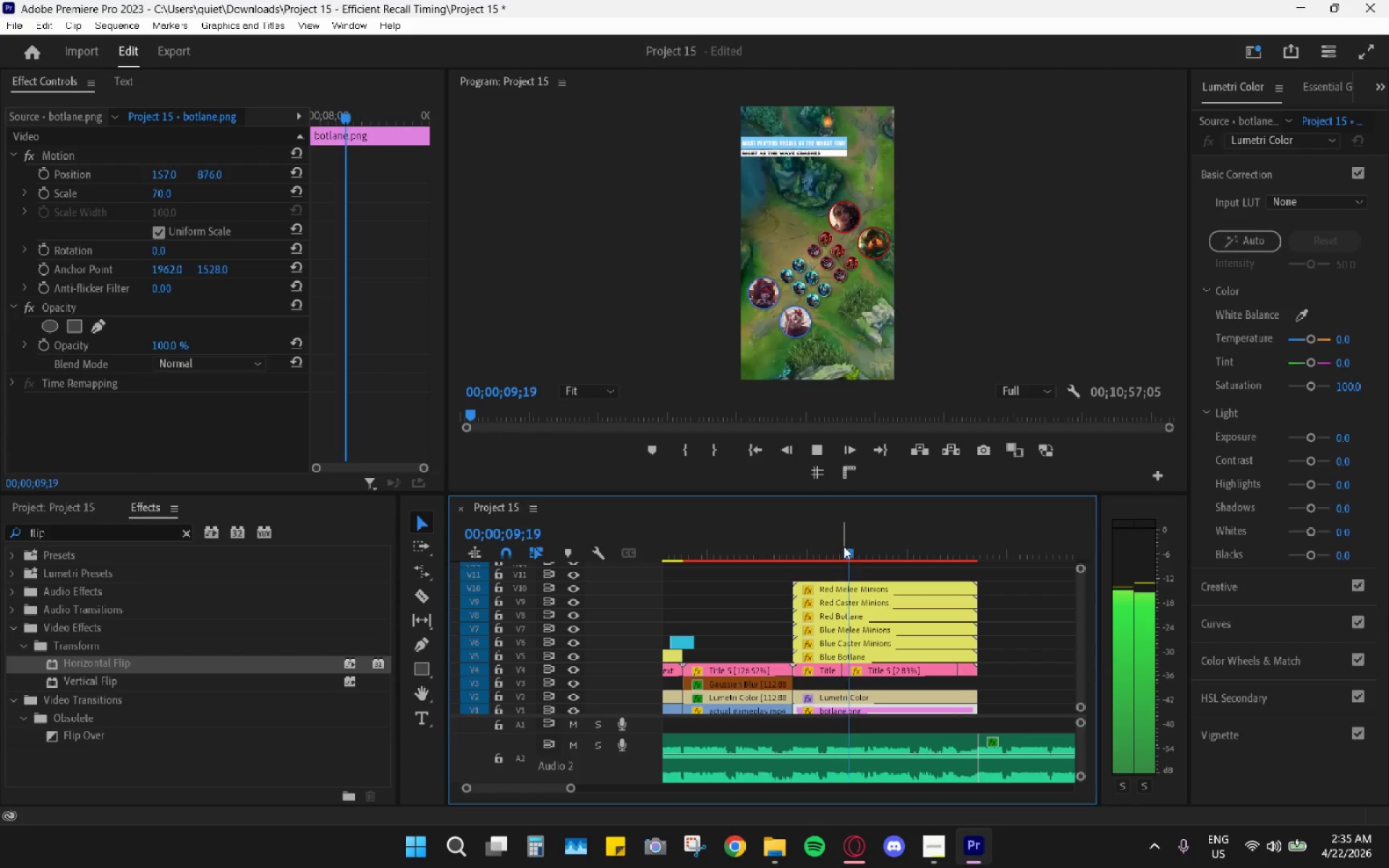 
left_click_drag(start_coordinate=[843, 545], to_coordinate=[808, 540])
 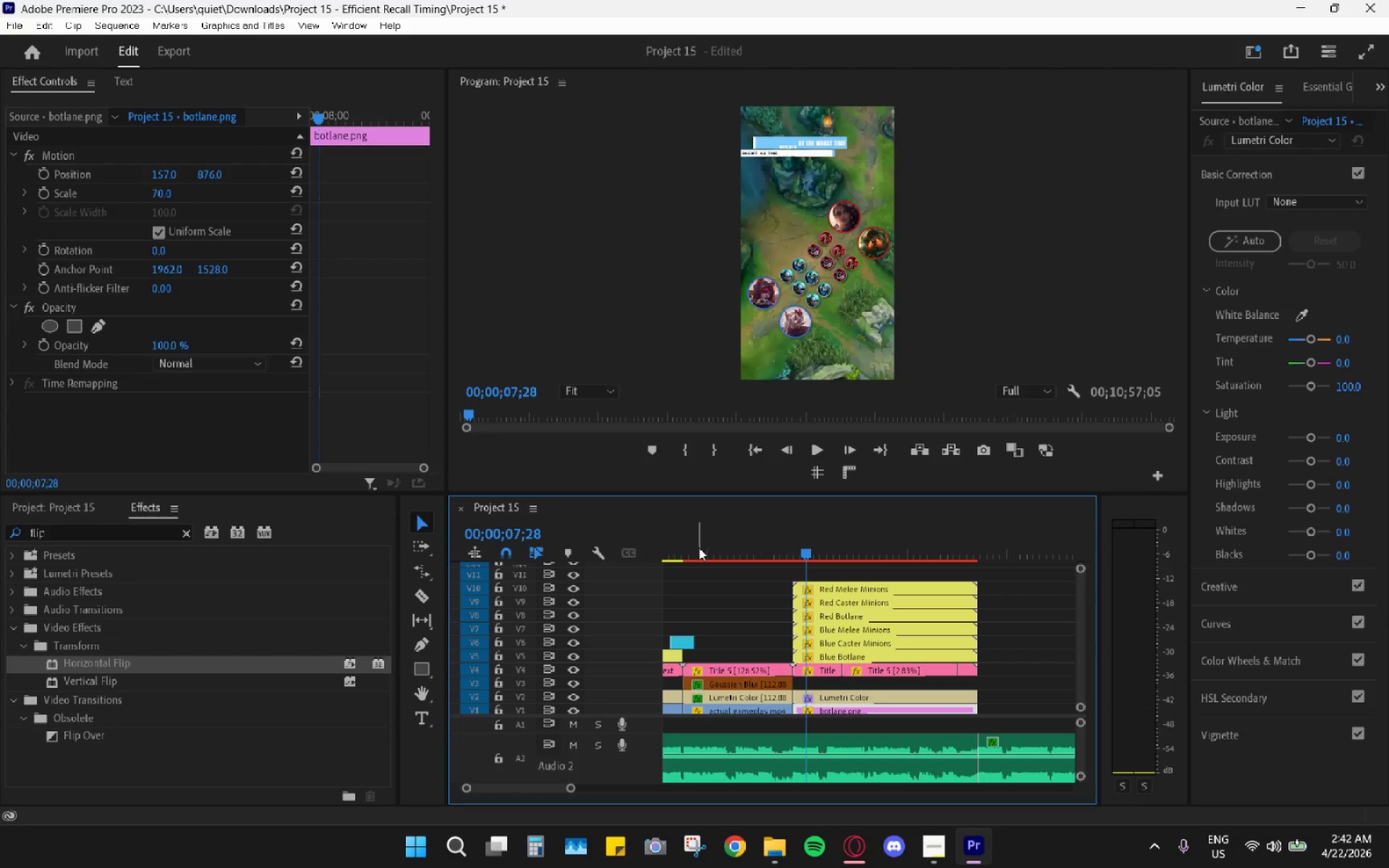 
wait(393.2)
 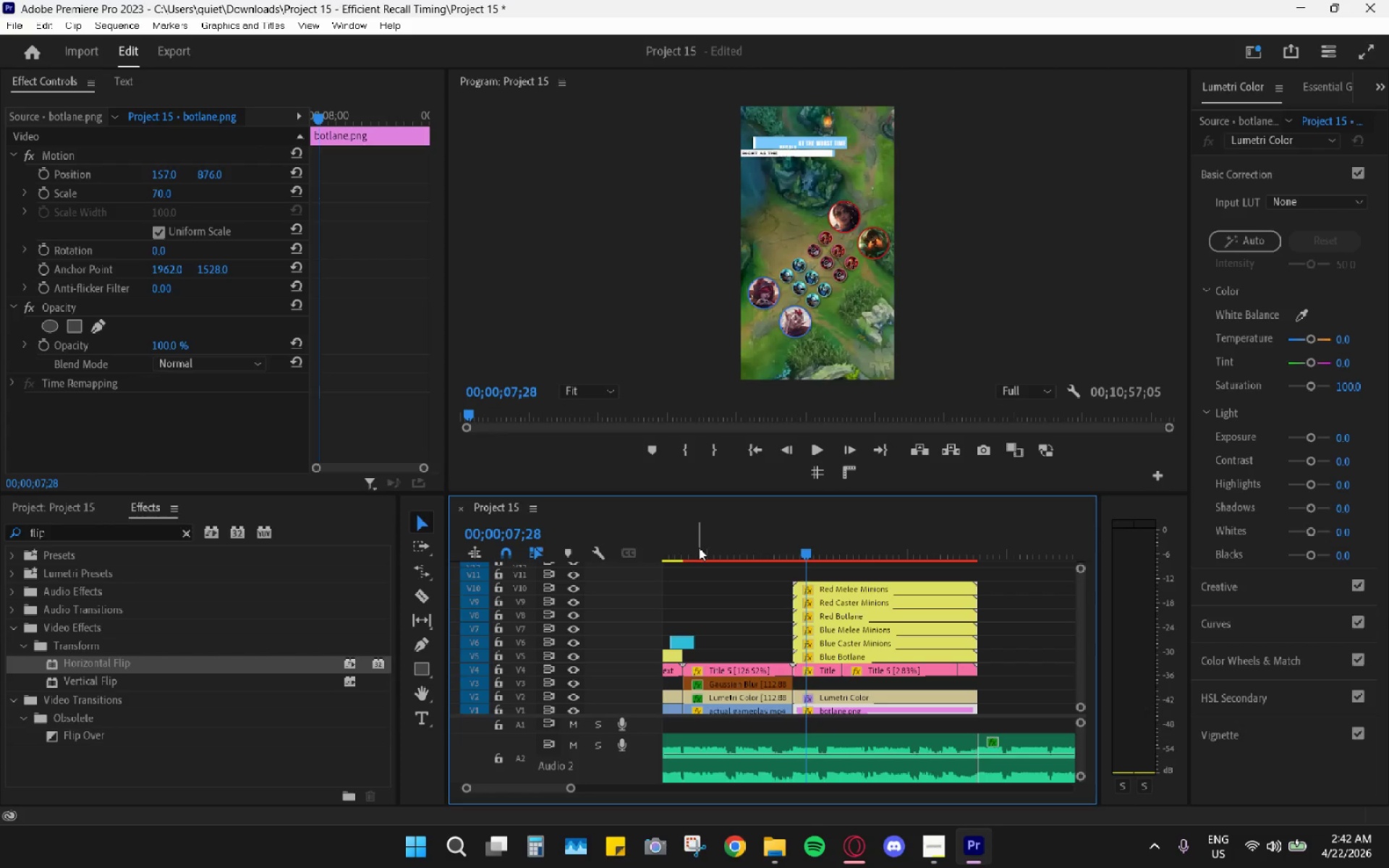 
key(Space)
 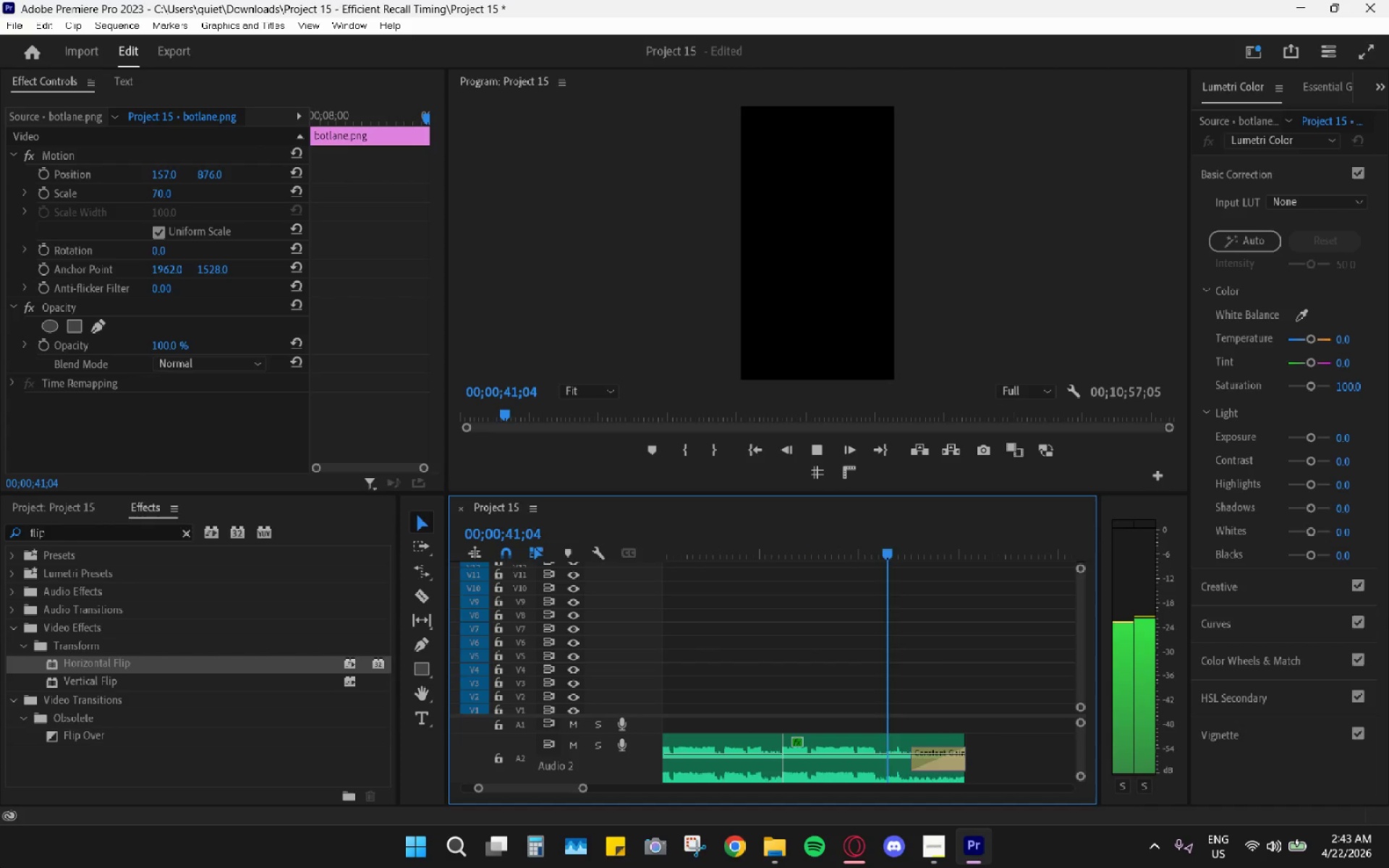 
wait(38.38)
 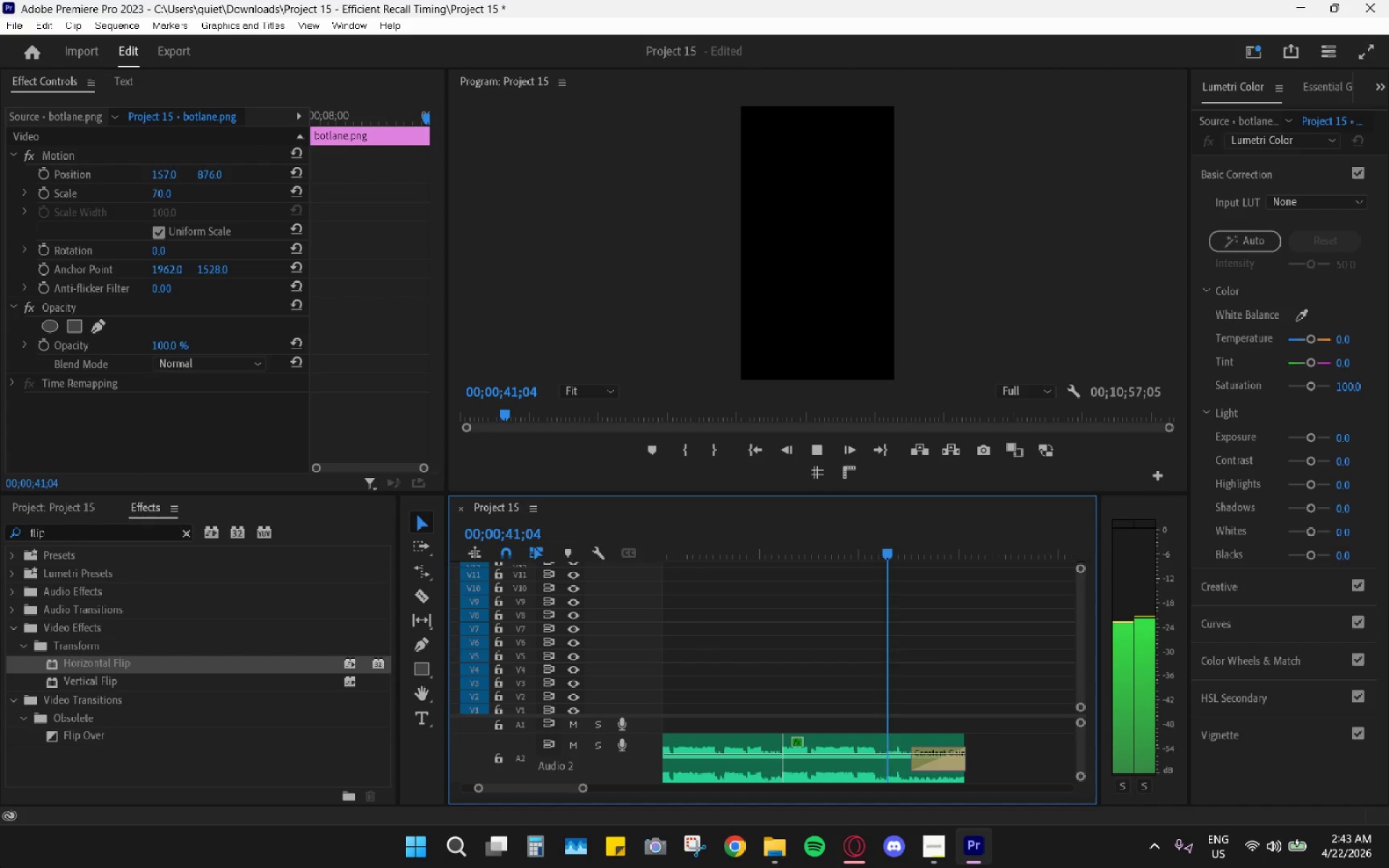 
key(Space)
 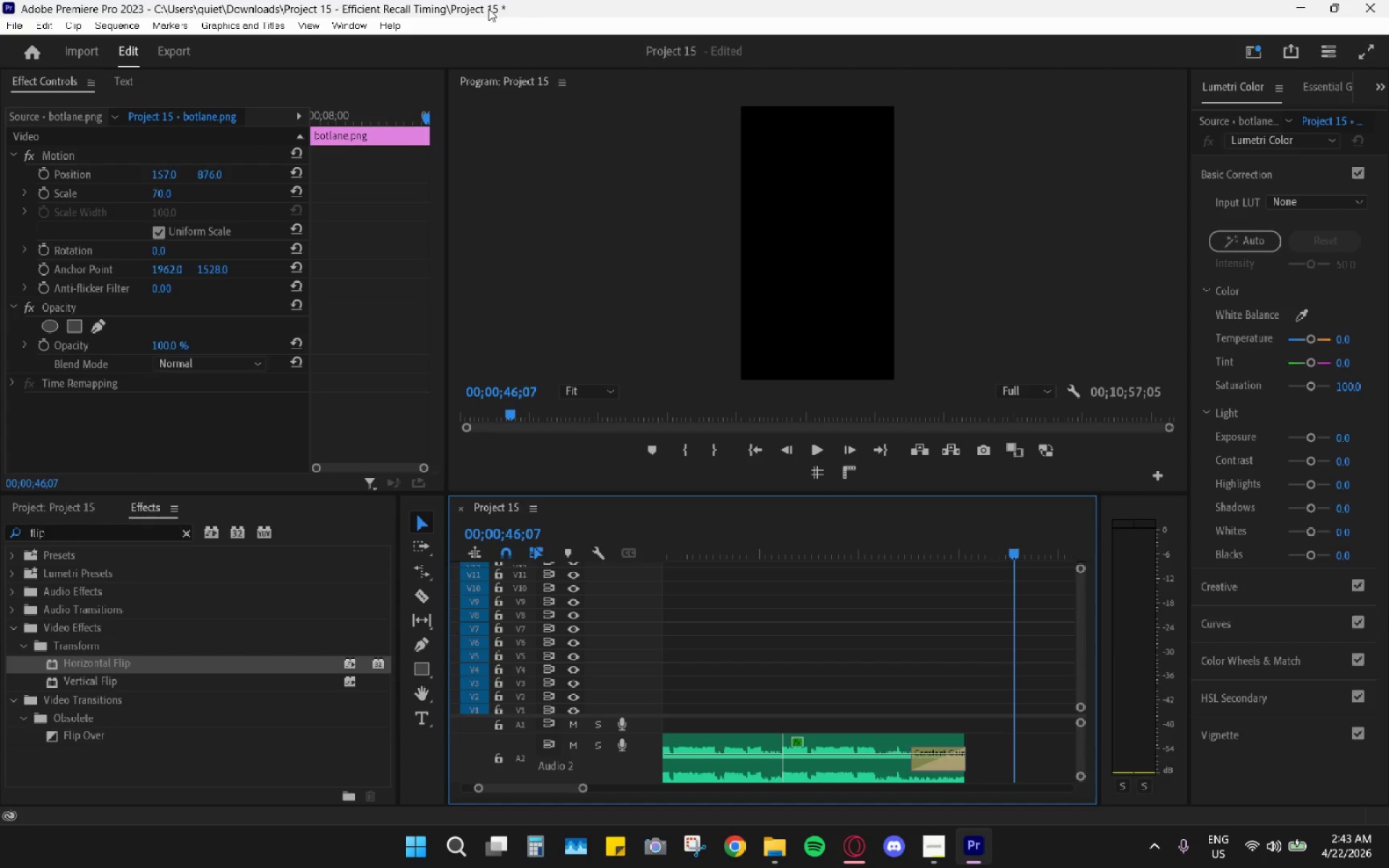 
hold_key(key=AltLeft, duration=1.11)
scroll: coordinate [841, 612], scroll_direction: down, amount: 17.0
 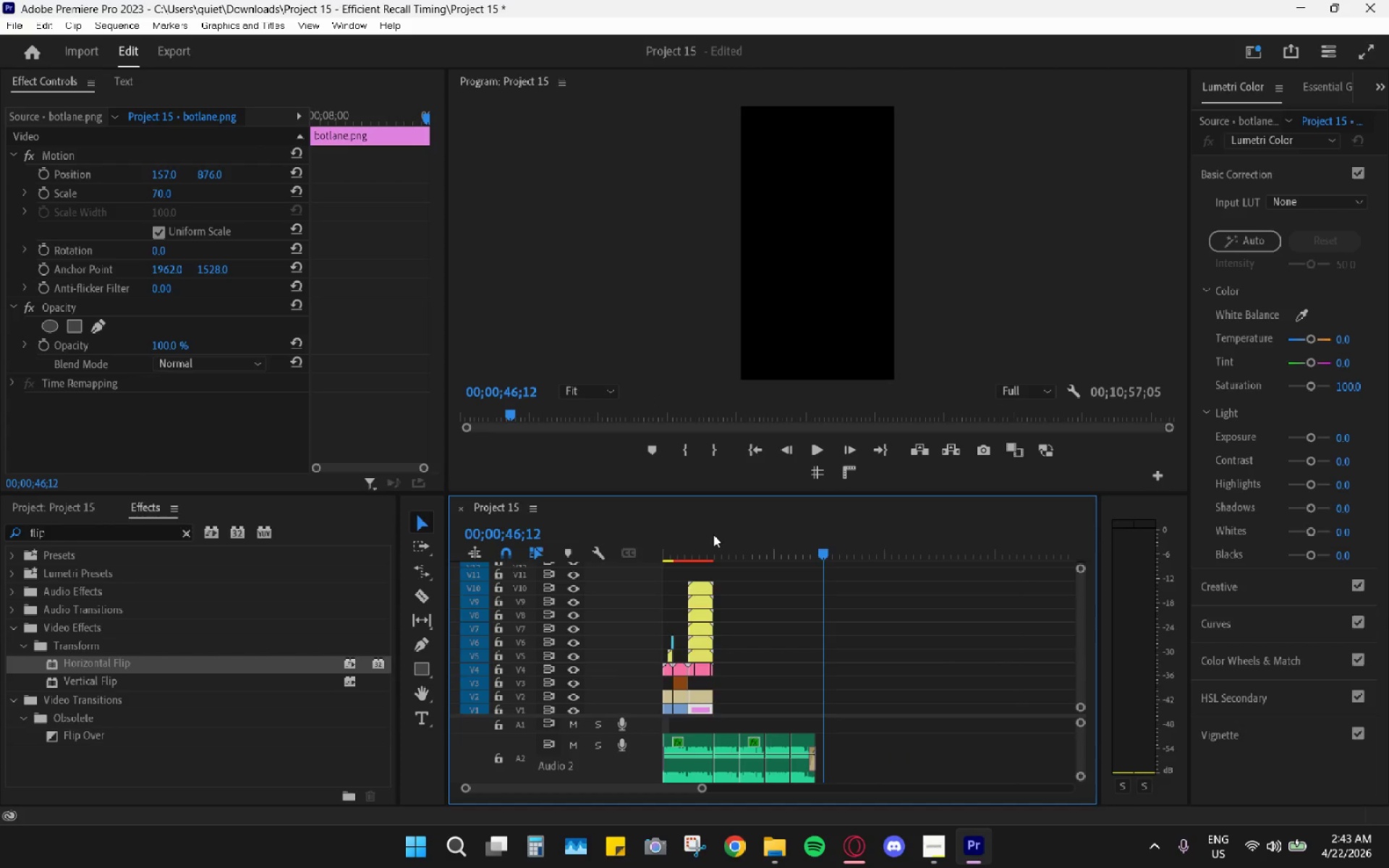 
left_click_drag(start_coordinate=[710, 537], to_coordinate=[692, 542])
 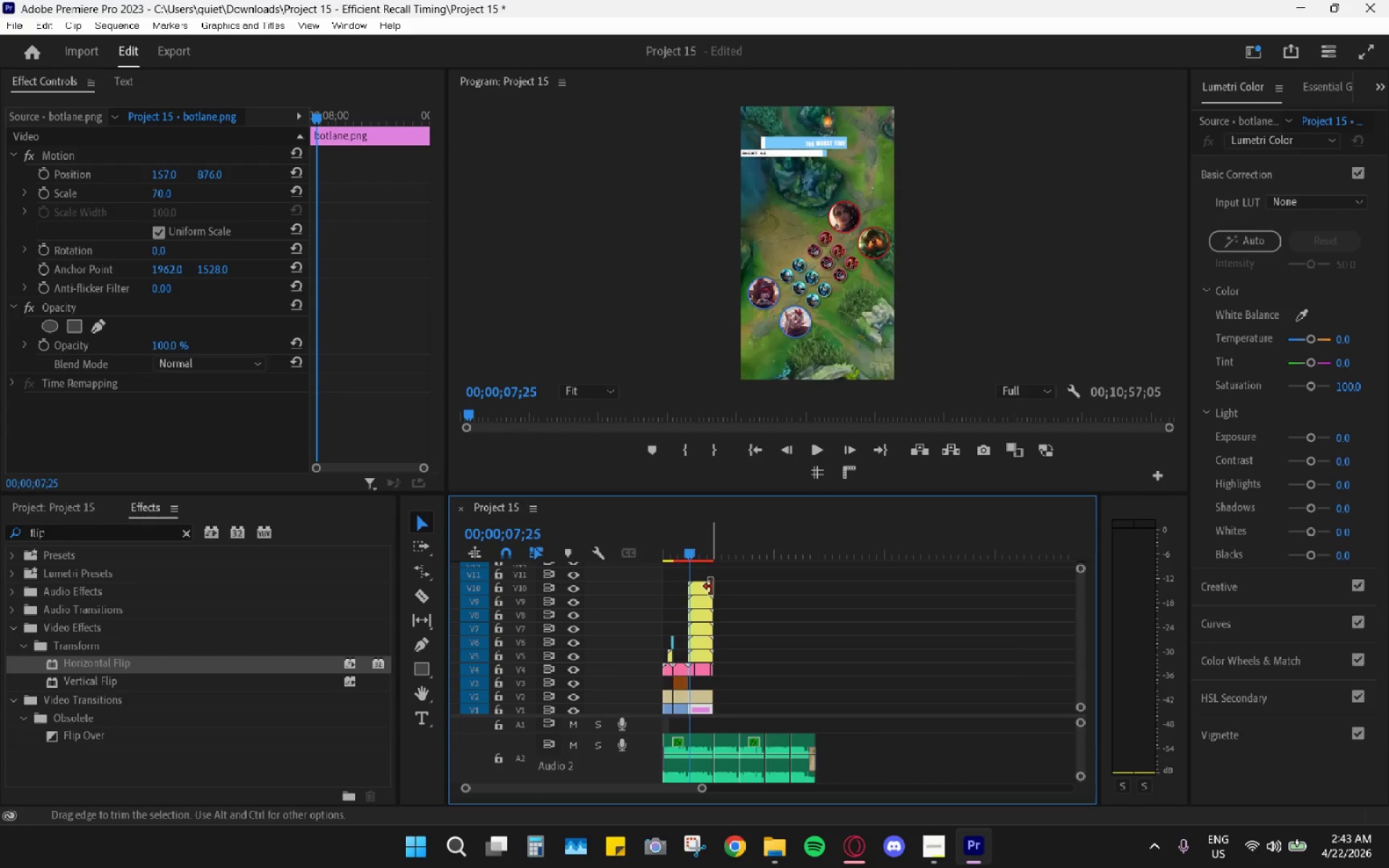 
hold_key(key=AltLeft, duration=0.64)
 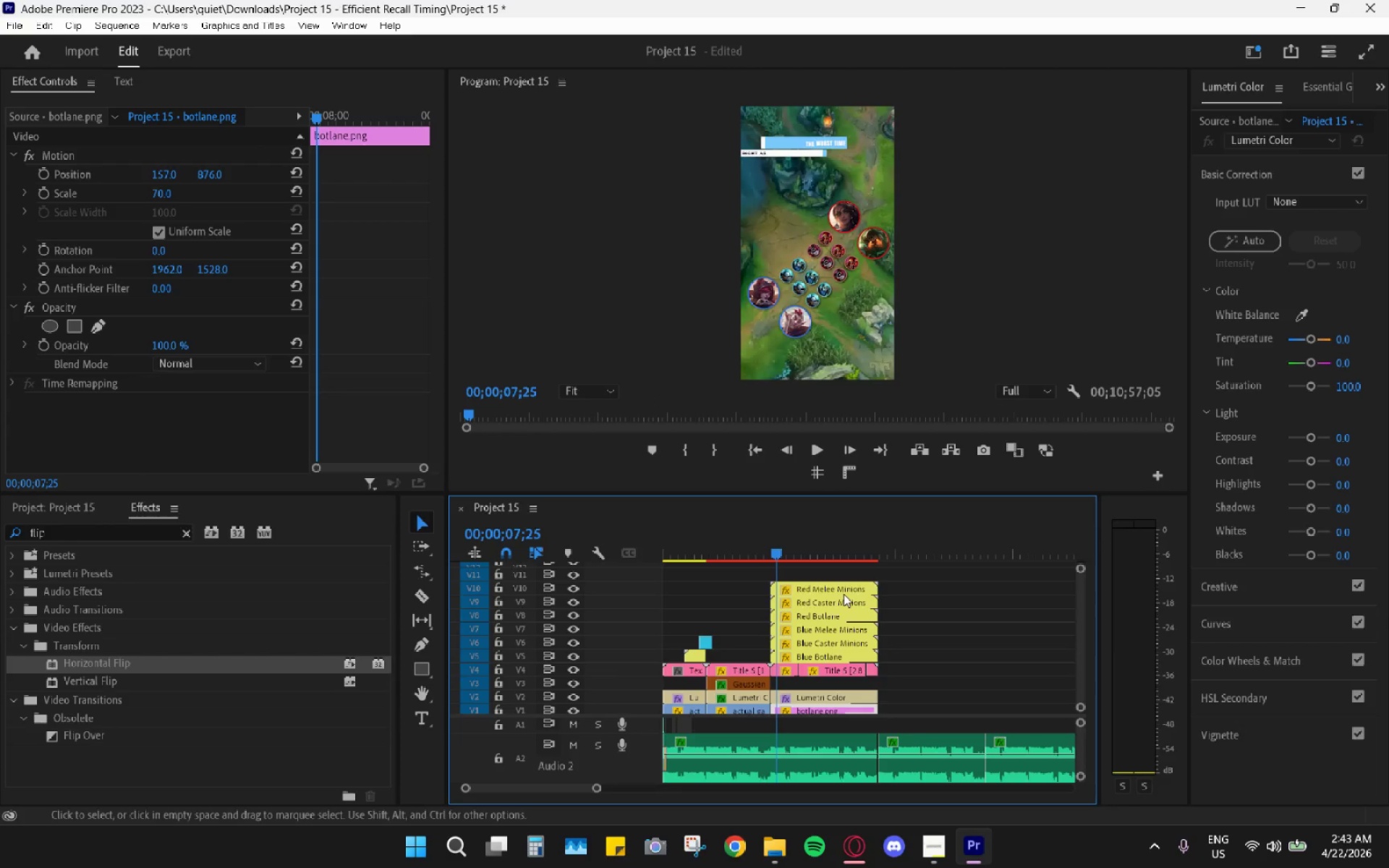 
key(Space)
 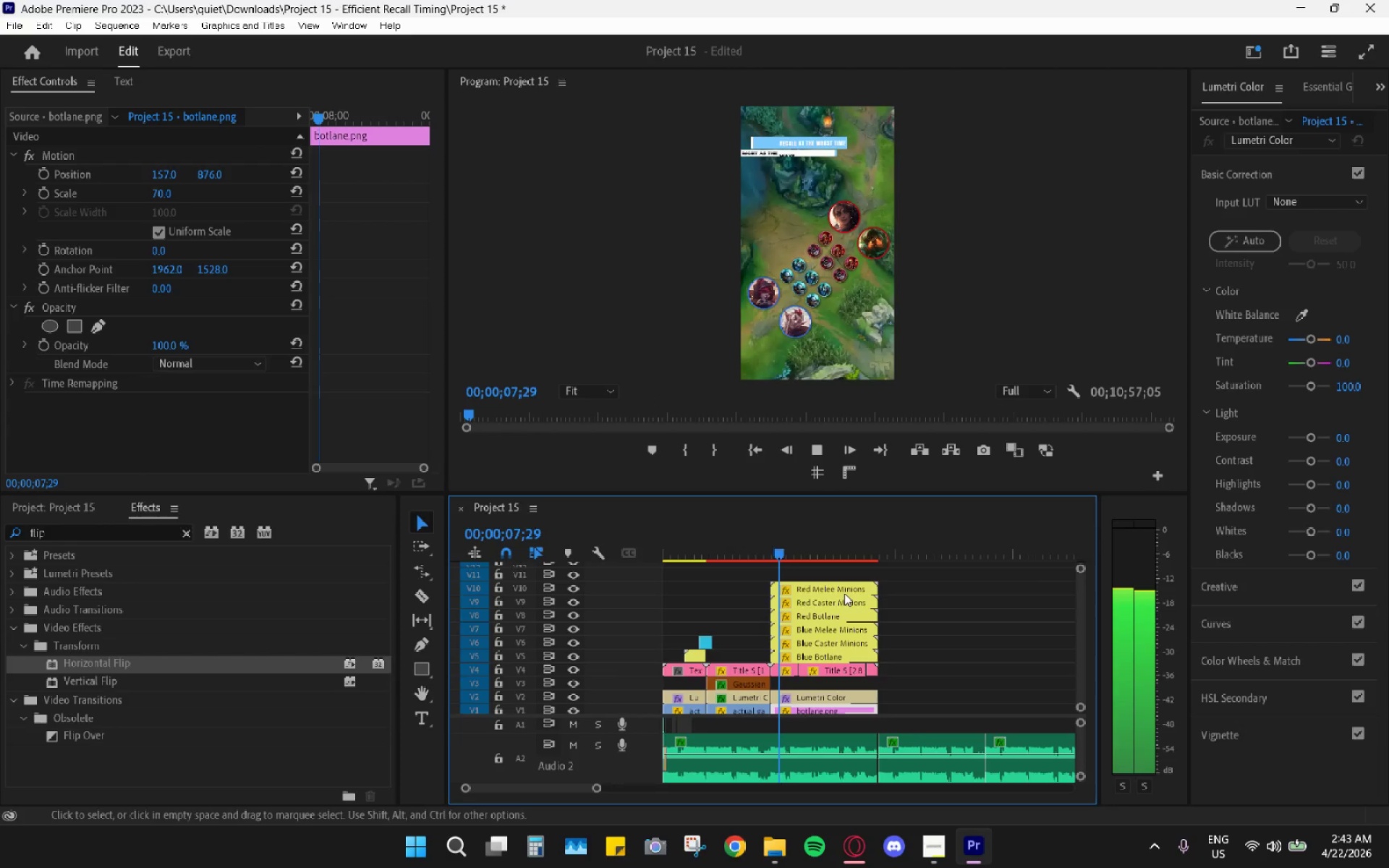 
scroll: coordinate [844, 594], scroll_direction: up, amount: 24.0
 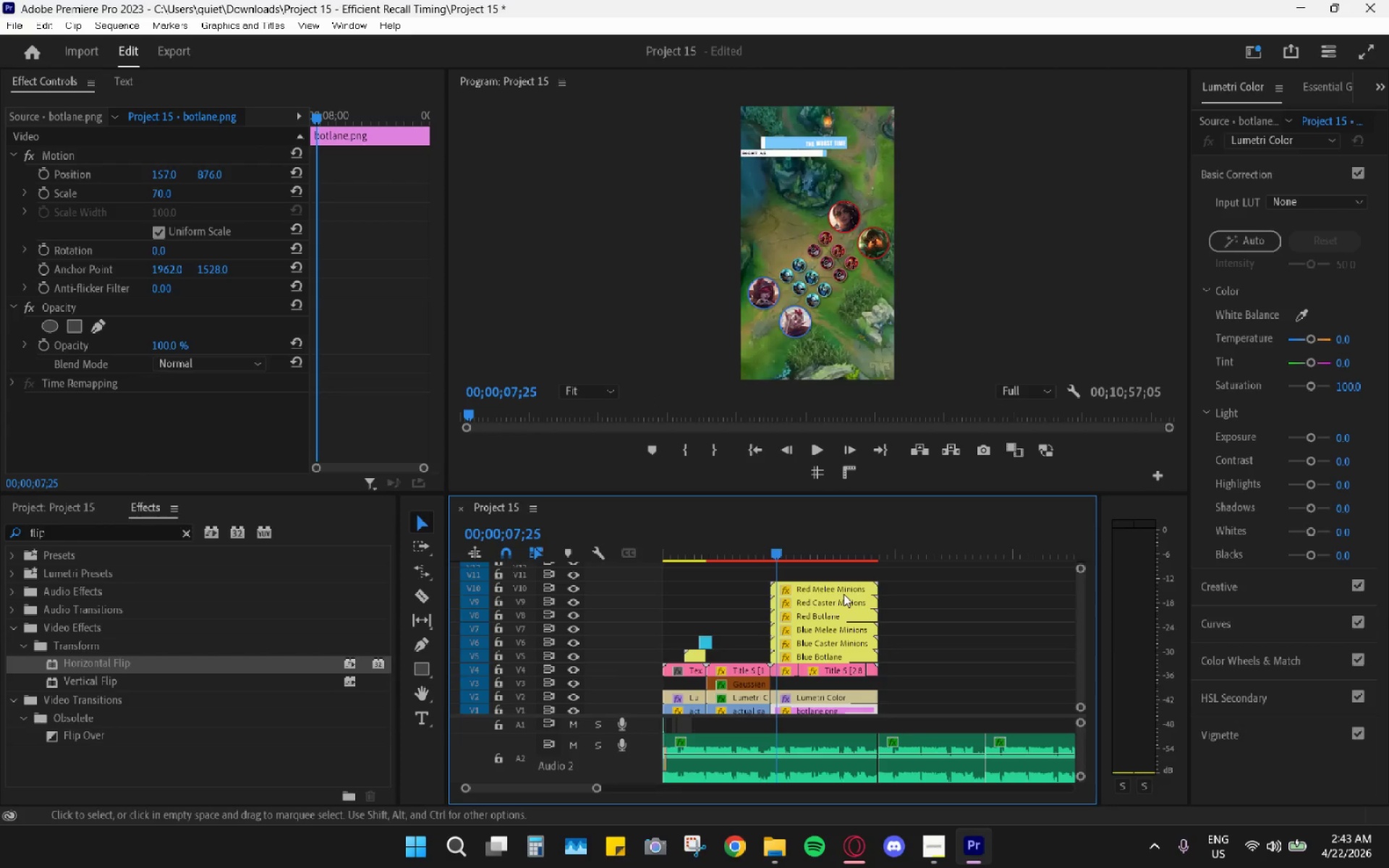 
key(Space)
 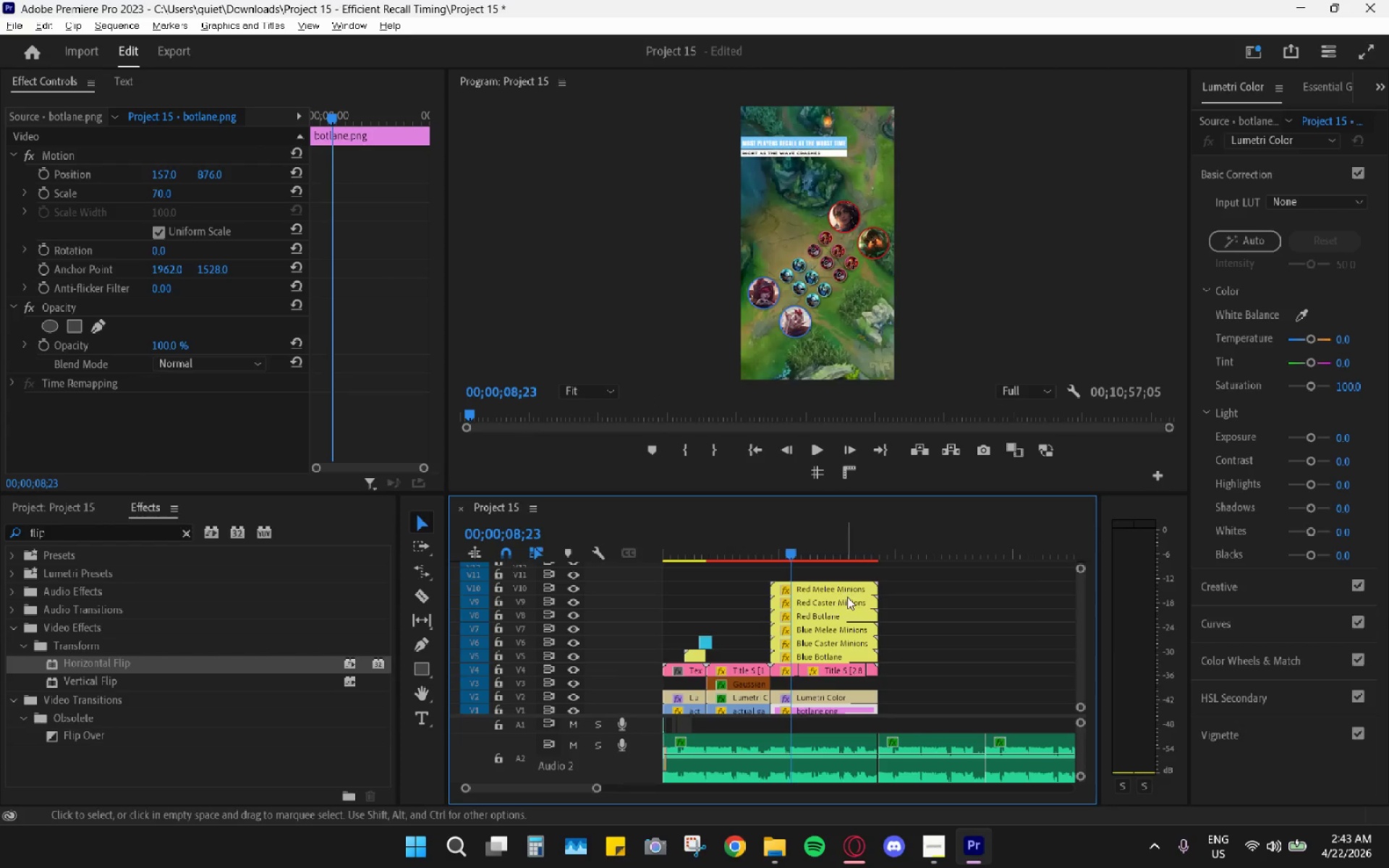 
hold_key(key=AltLeft, duration=0.8)
scroll: coordinate [859, 604], scroll_direction: up, amount: 7.0
 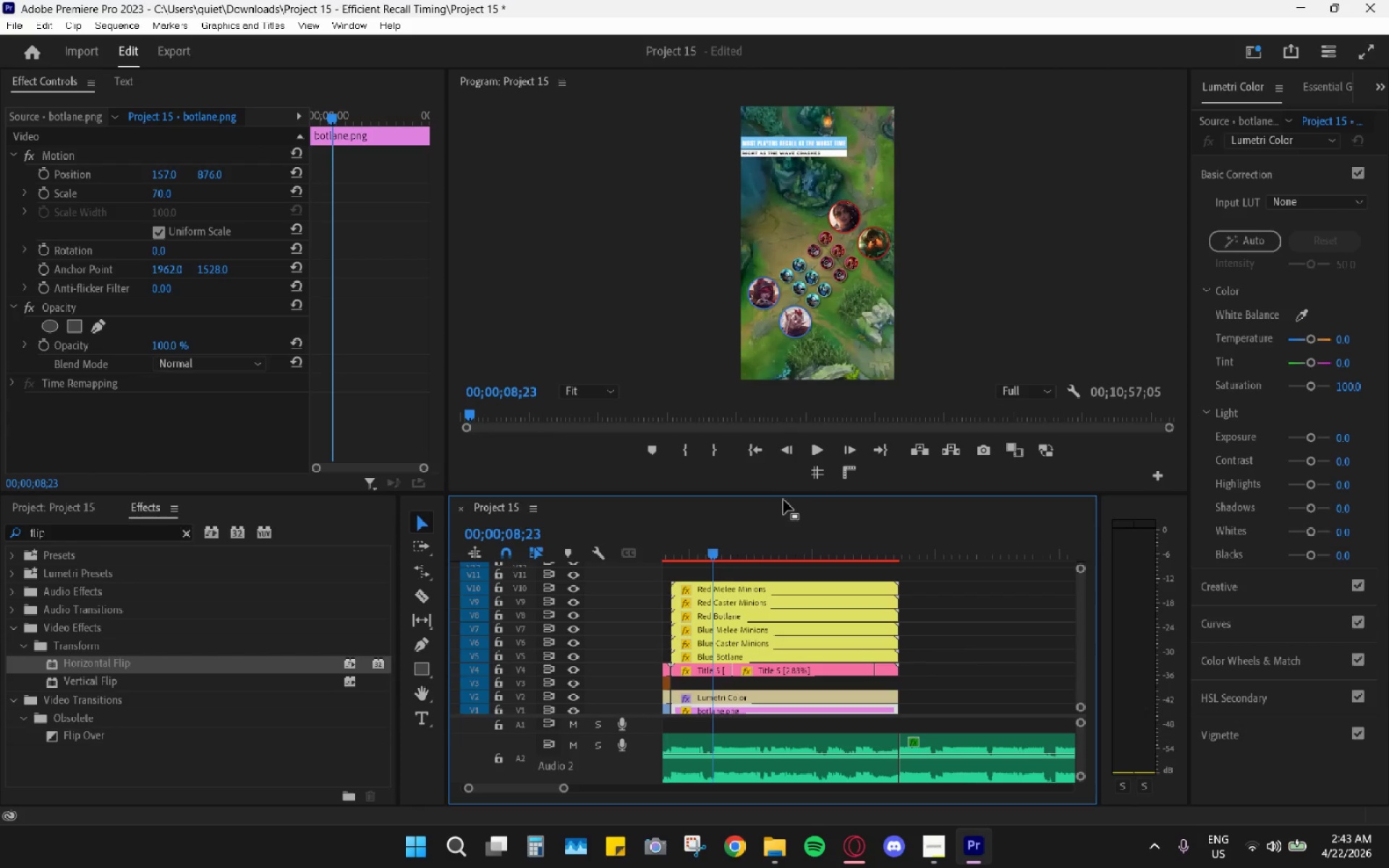 
wait(12.94)
 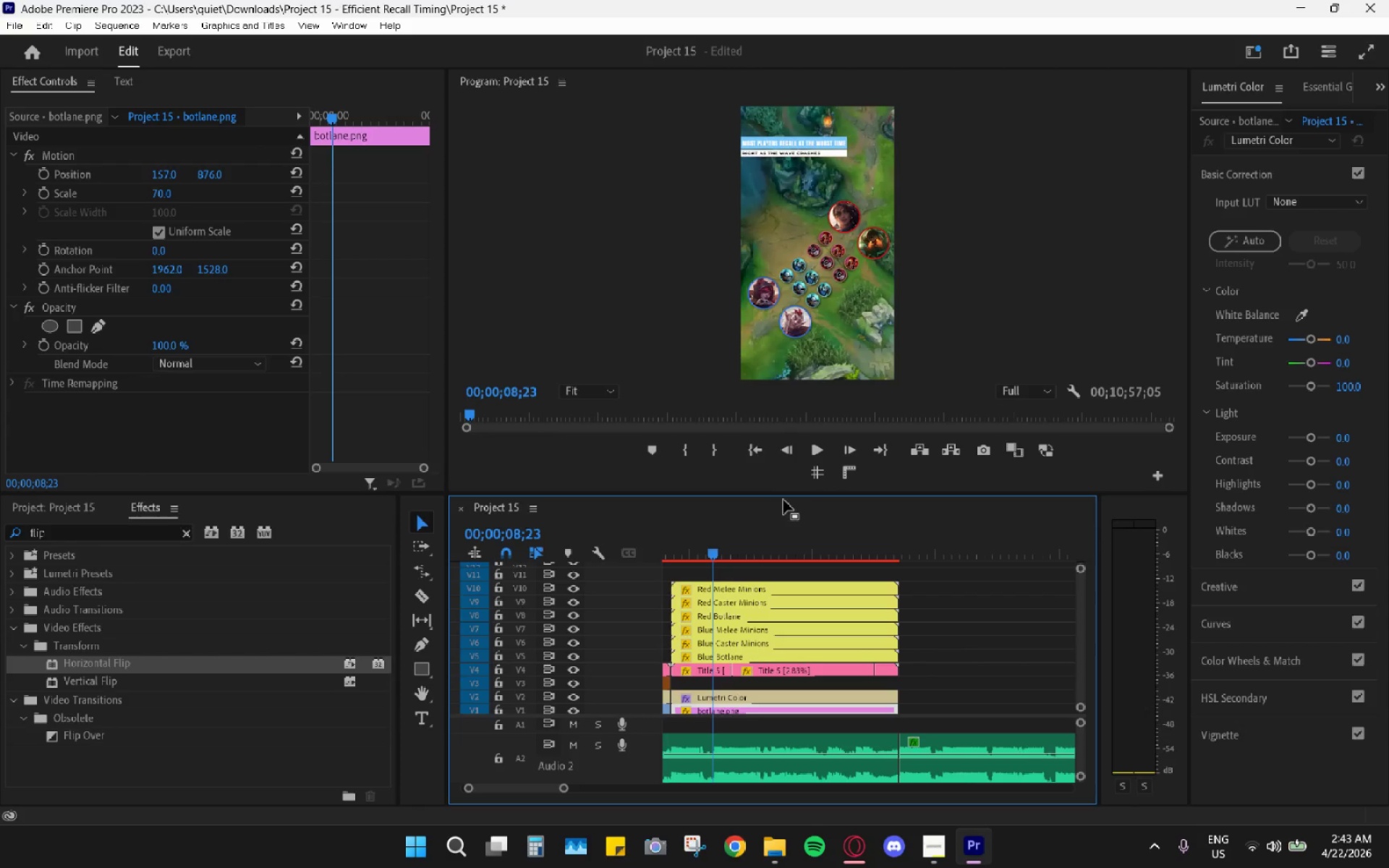 
hold_key(key=AltLeft, duration=0.48)
 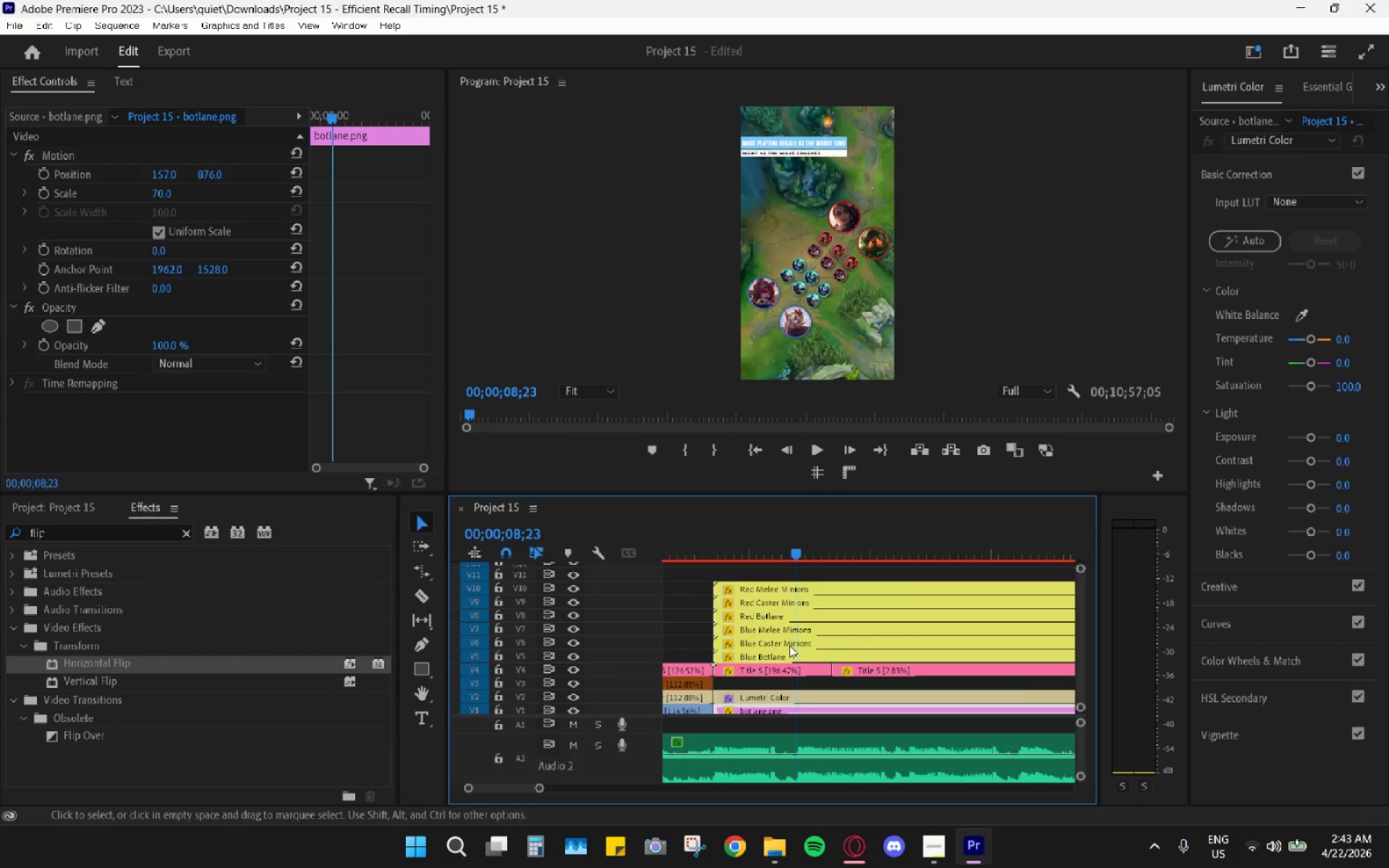 
hold_key(key=AltLeft, duration=0.42)
 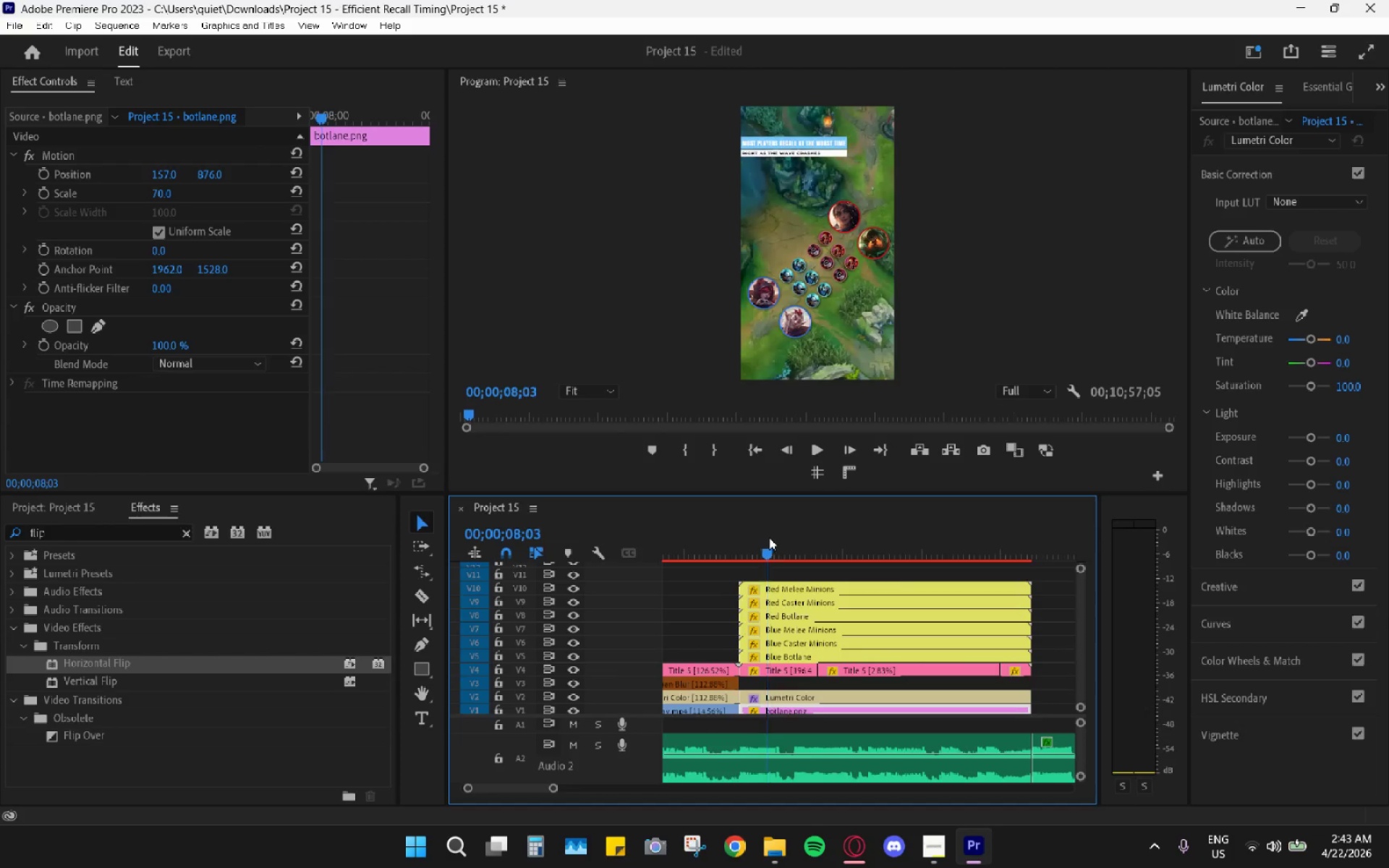 
scroll: coordinate [789, 645], scroll_direction: up, amount: 12.0
 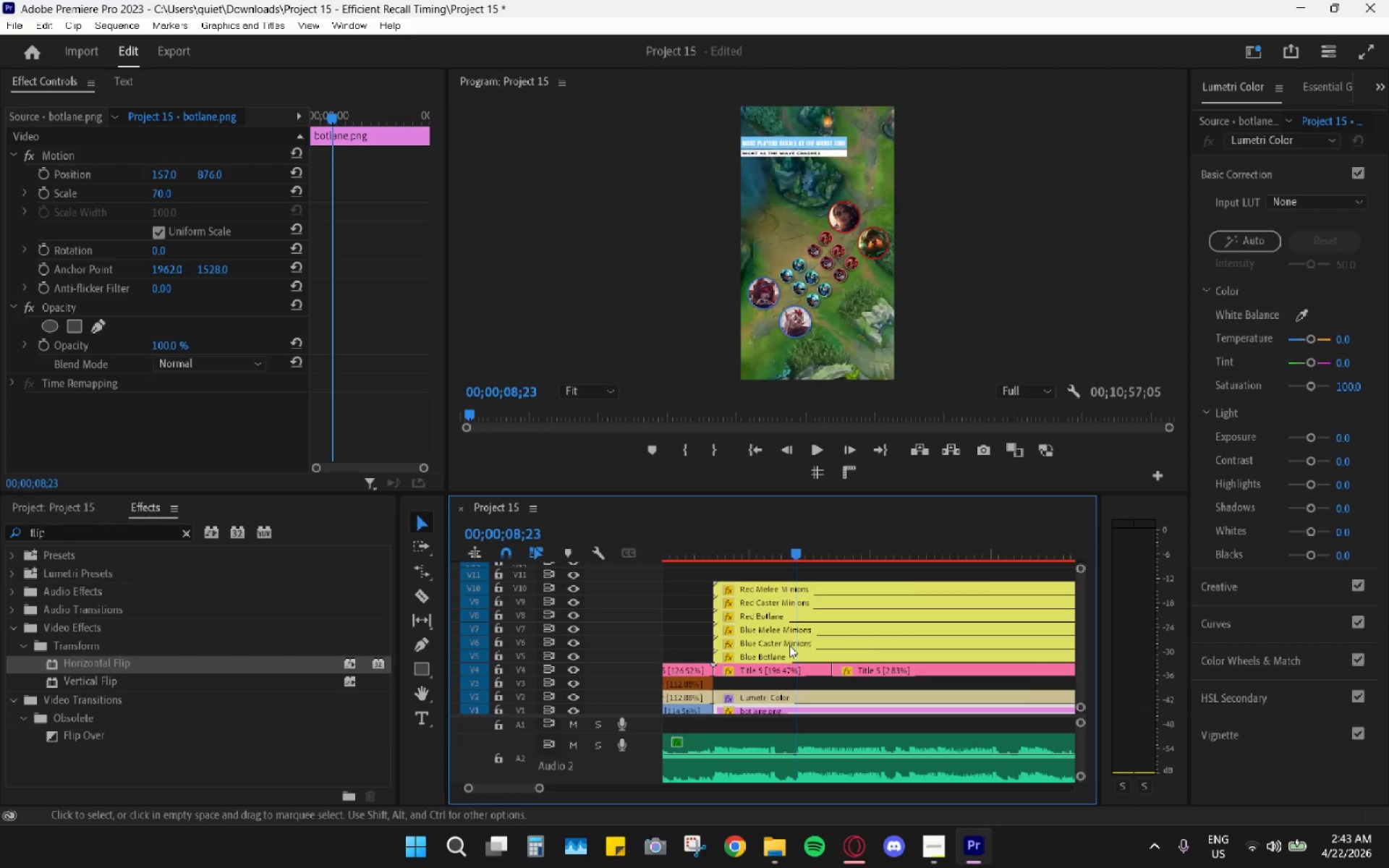 
scroll: coordinate [789, 645], scroll_direction: down, amount: 4.0
 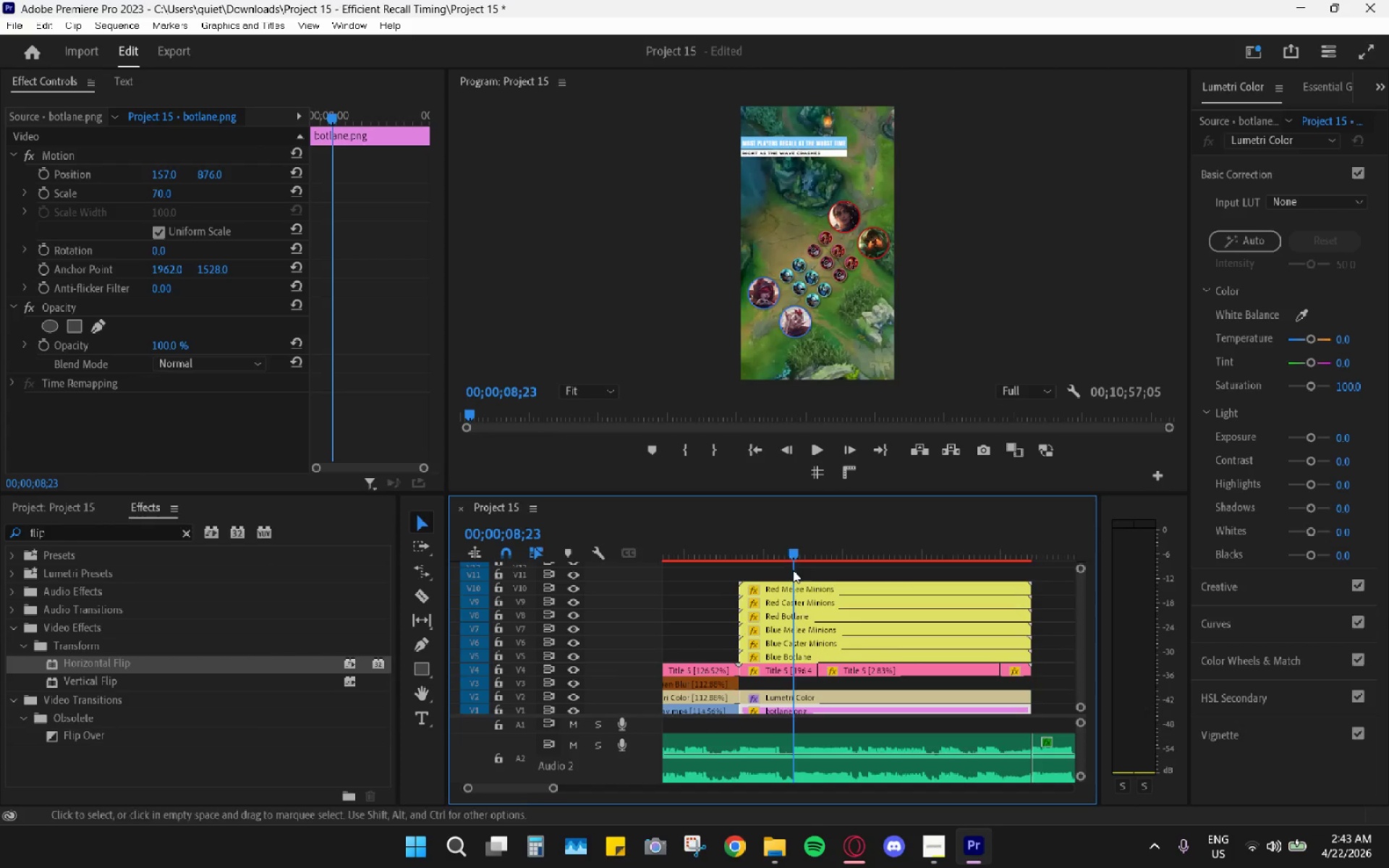 
left_click_drag(start_coordinate=[771, 537], to_coordinate=[778, 542])
 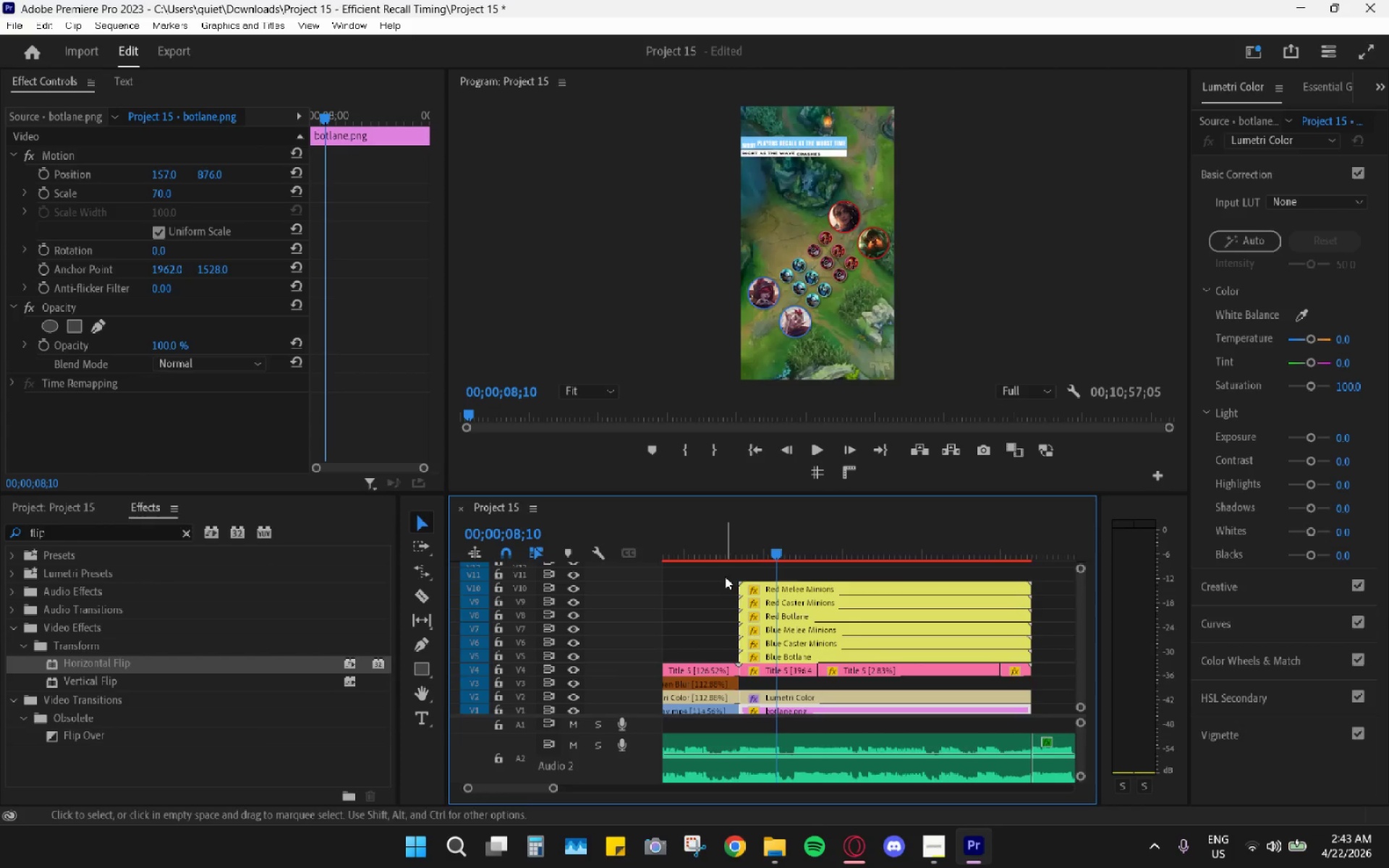 
left_click_drag(start_coordinate=[734, 540], to_coordinate=[749, 544])
 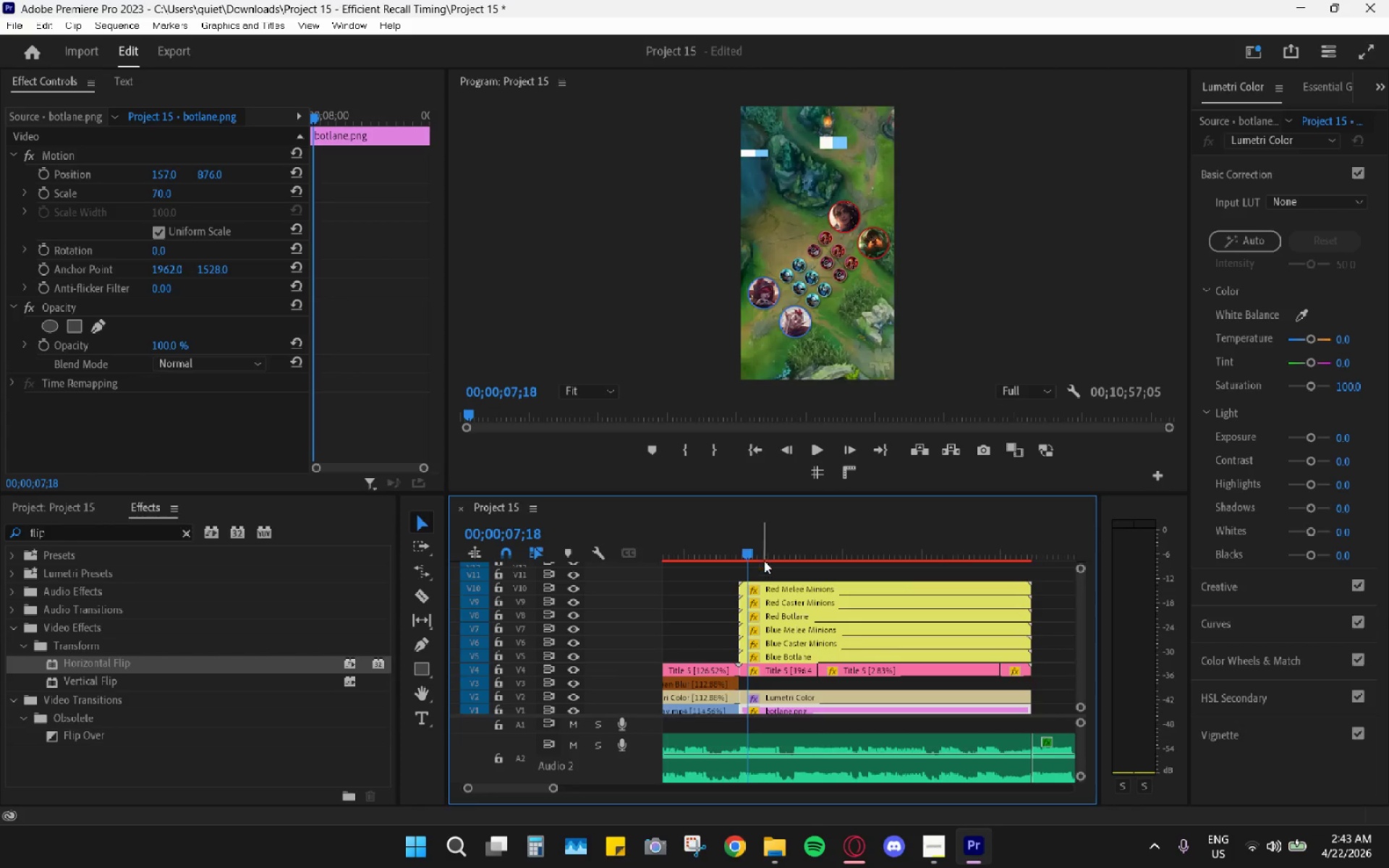 
hold_key(key=AltLeft, duration=0.44)
scroll: coordinate [763, 603], scroll_direction: up, amount: 4.0
 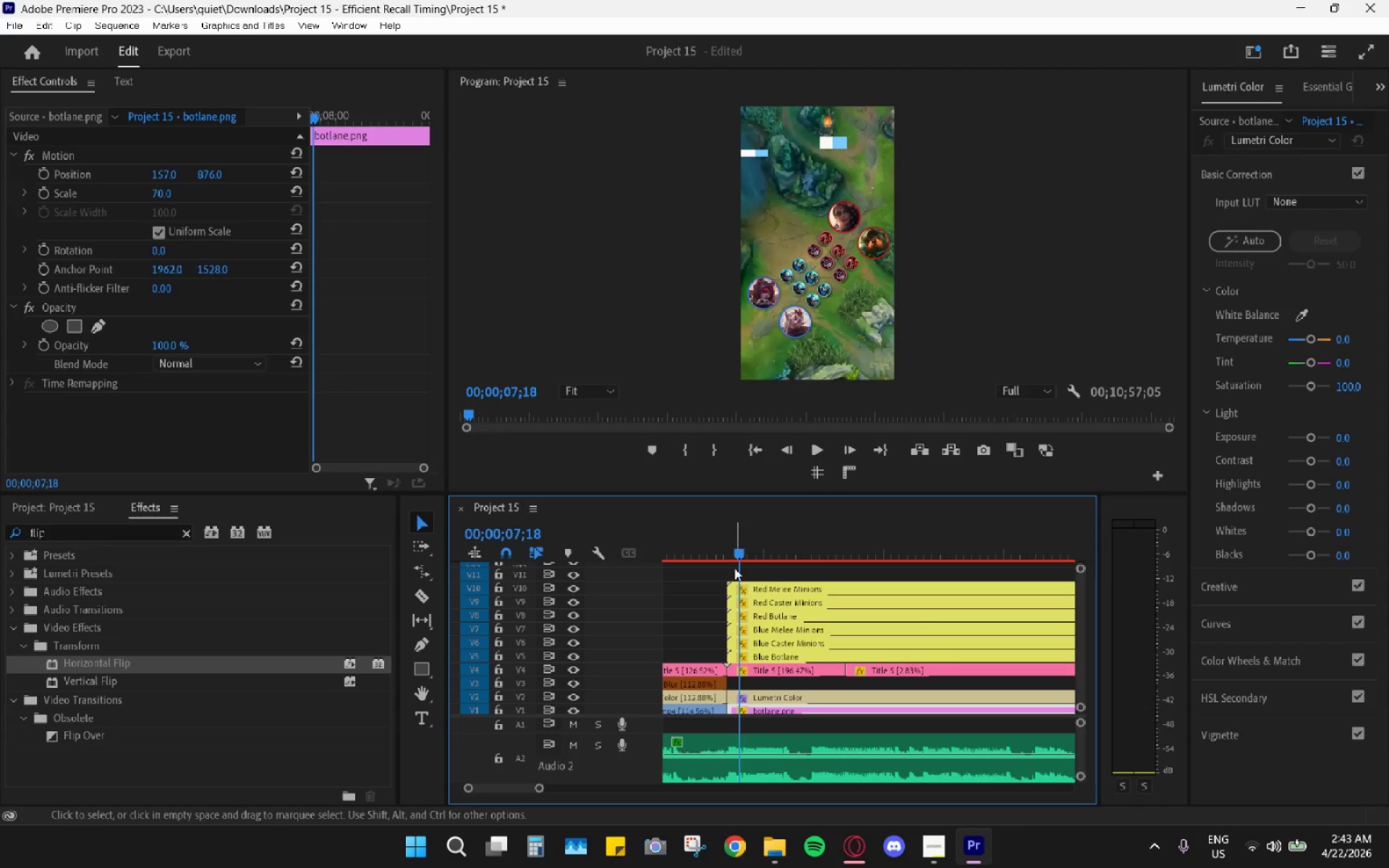 
left_click_drag(start_coordinate=[734, 559], to_coordinate=[772, 565])
 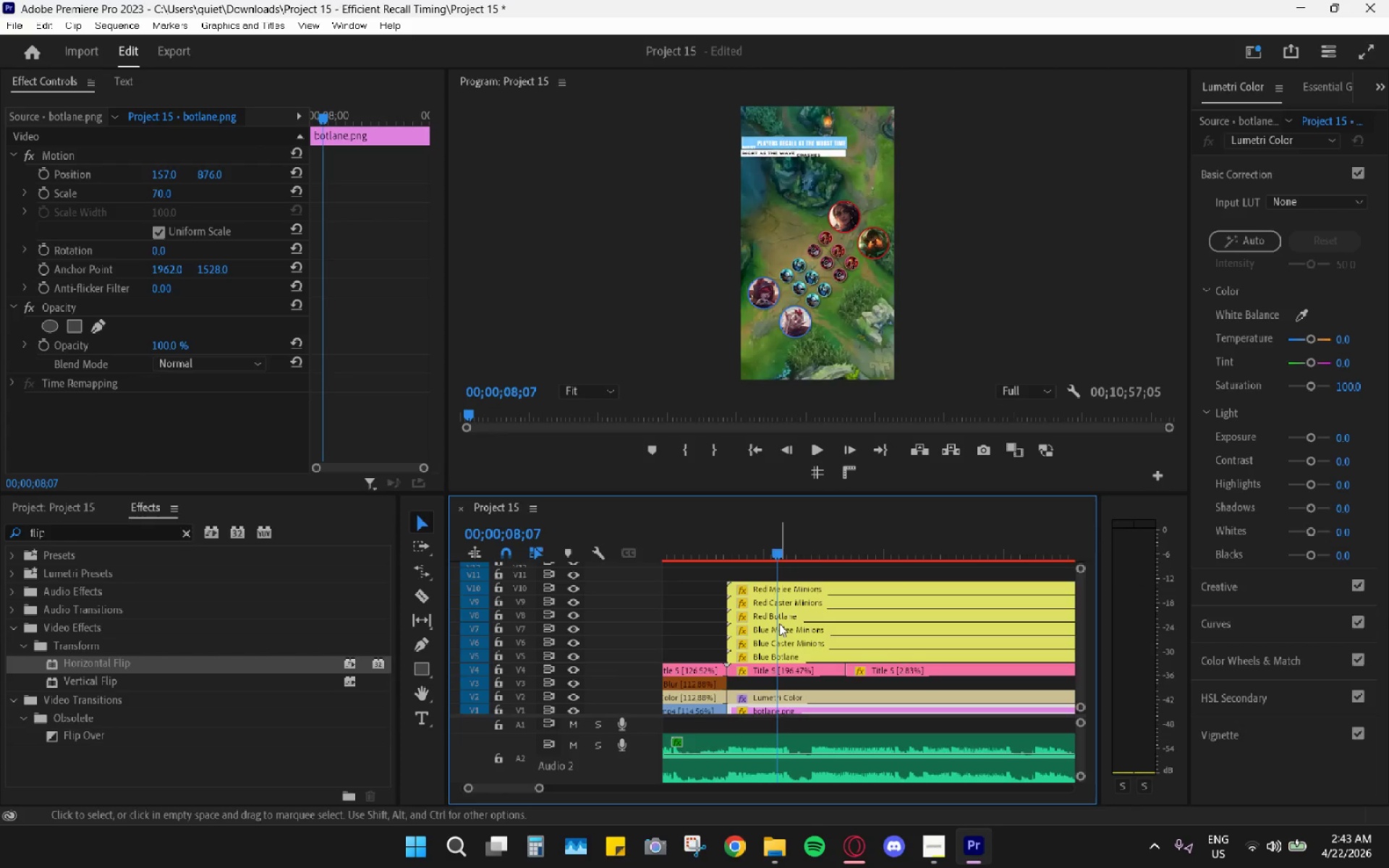 
wait(5.41)
 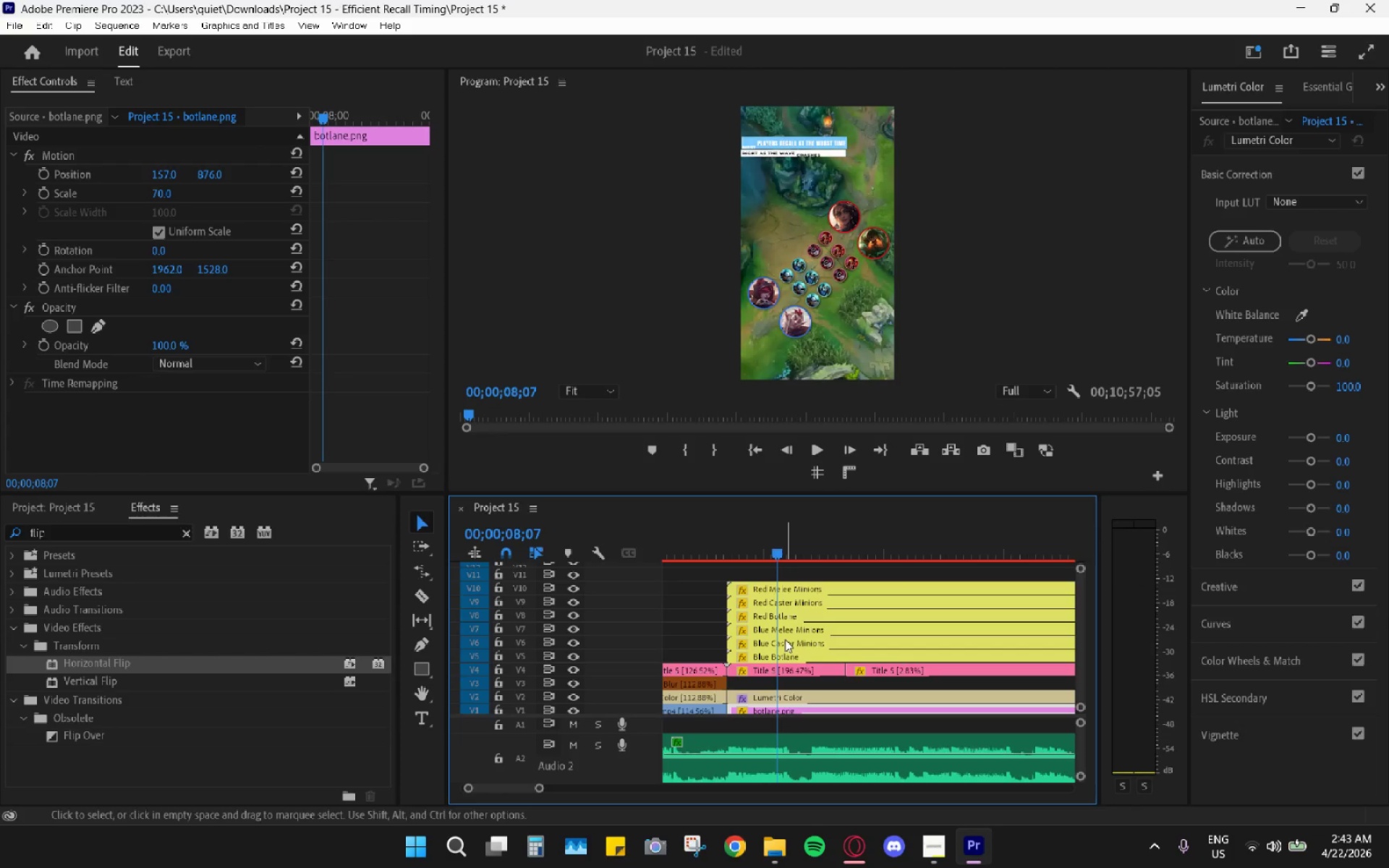 
left_click([778, 617])
 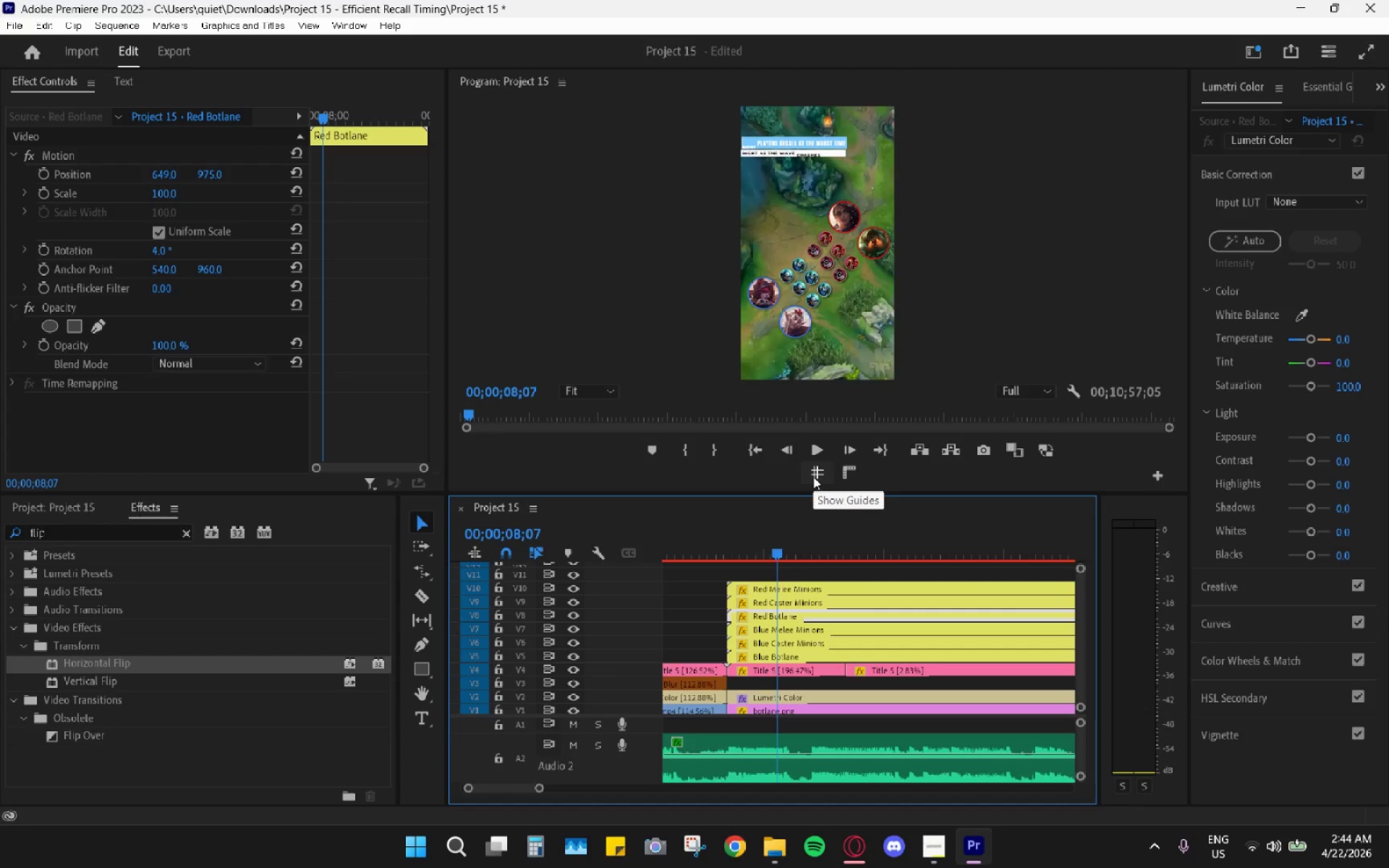 
wait(24.77)
 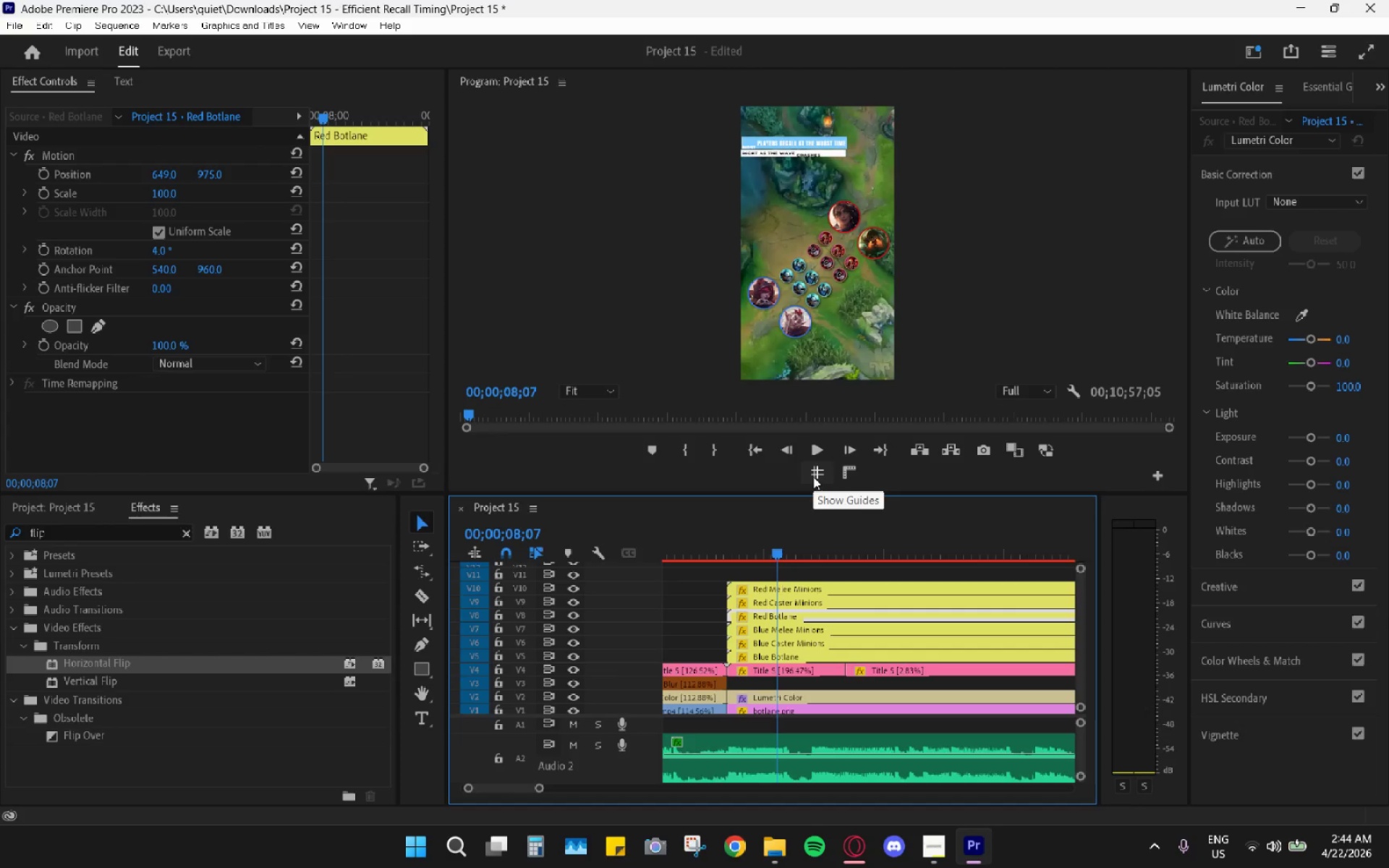 
key(Alt+AltLeft)
 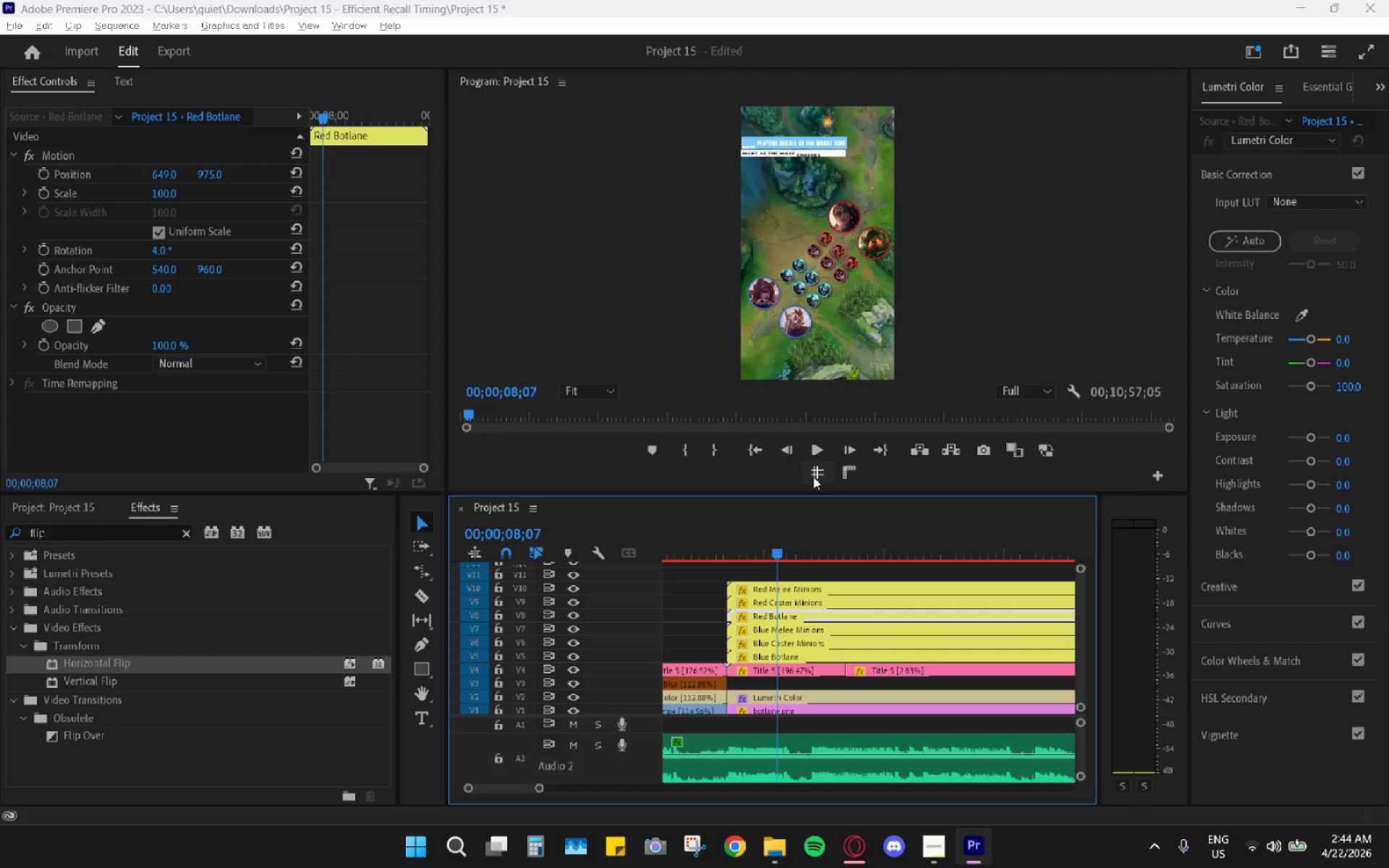 
key(Alt+Tab)
 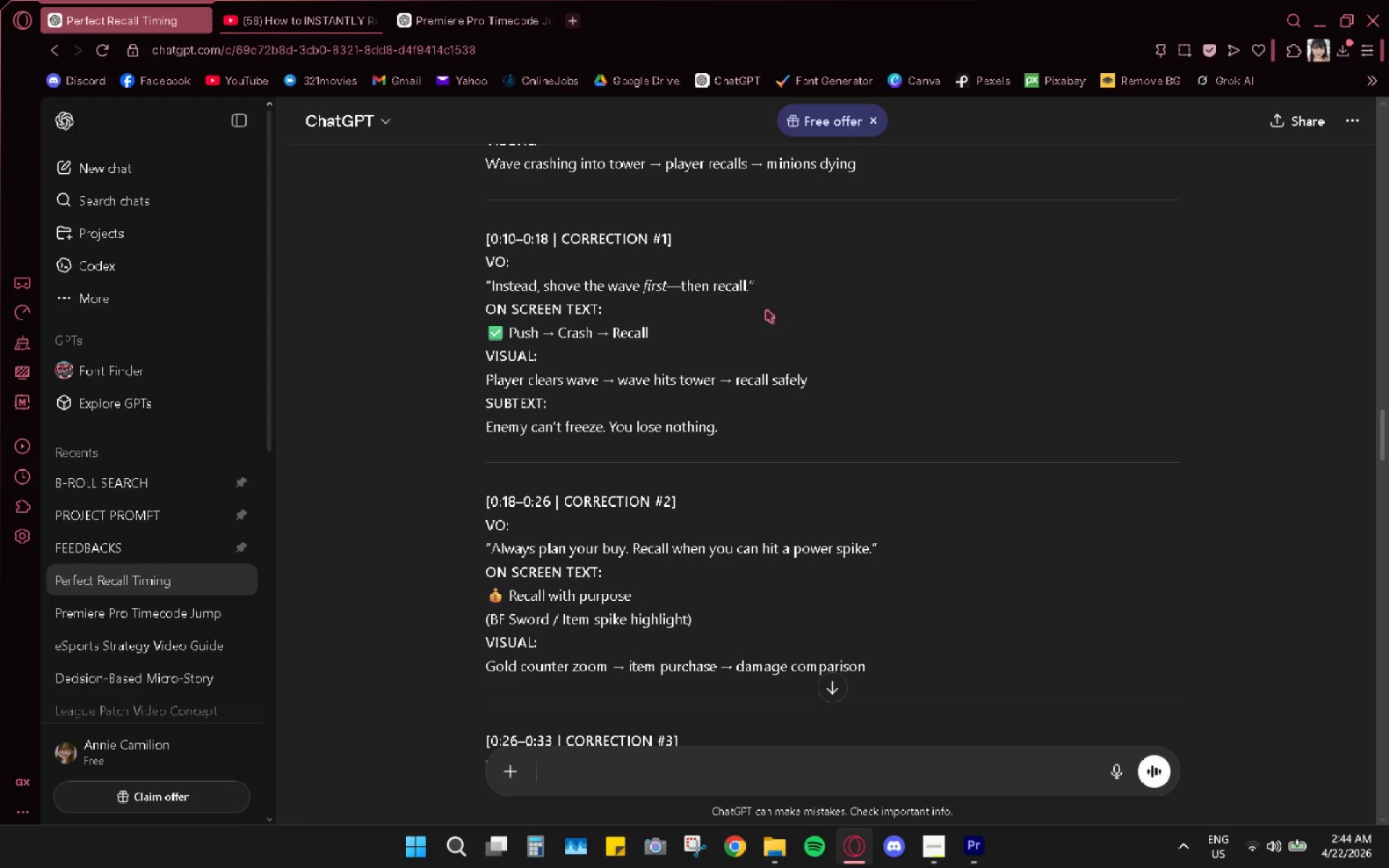 
key(Alt+AltLeft)
 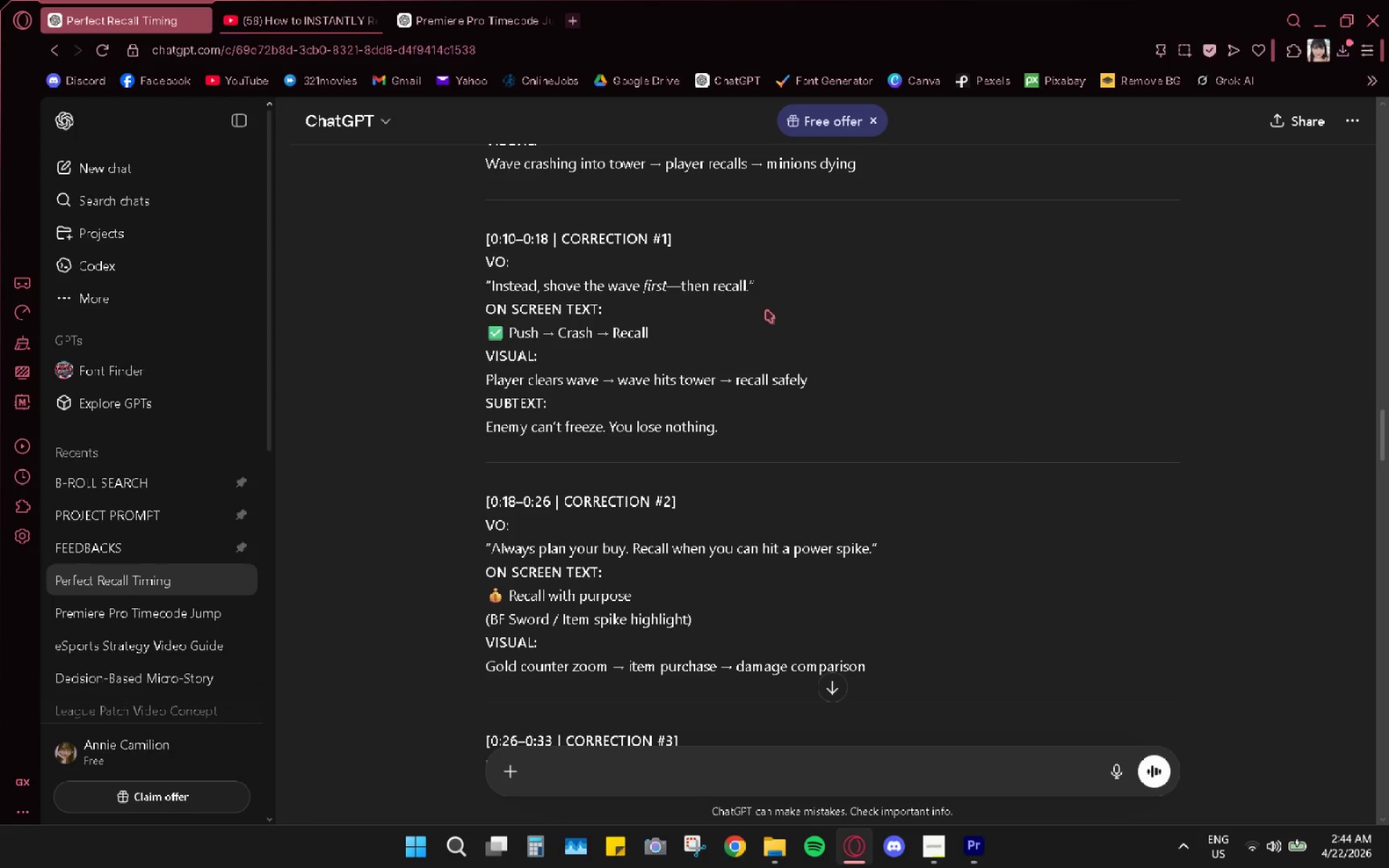 
key(Alt+Tab)
 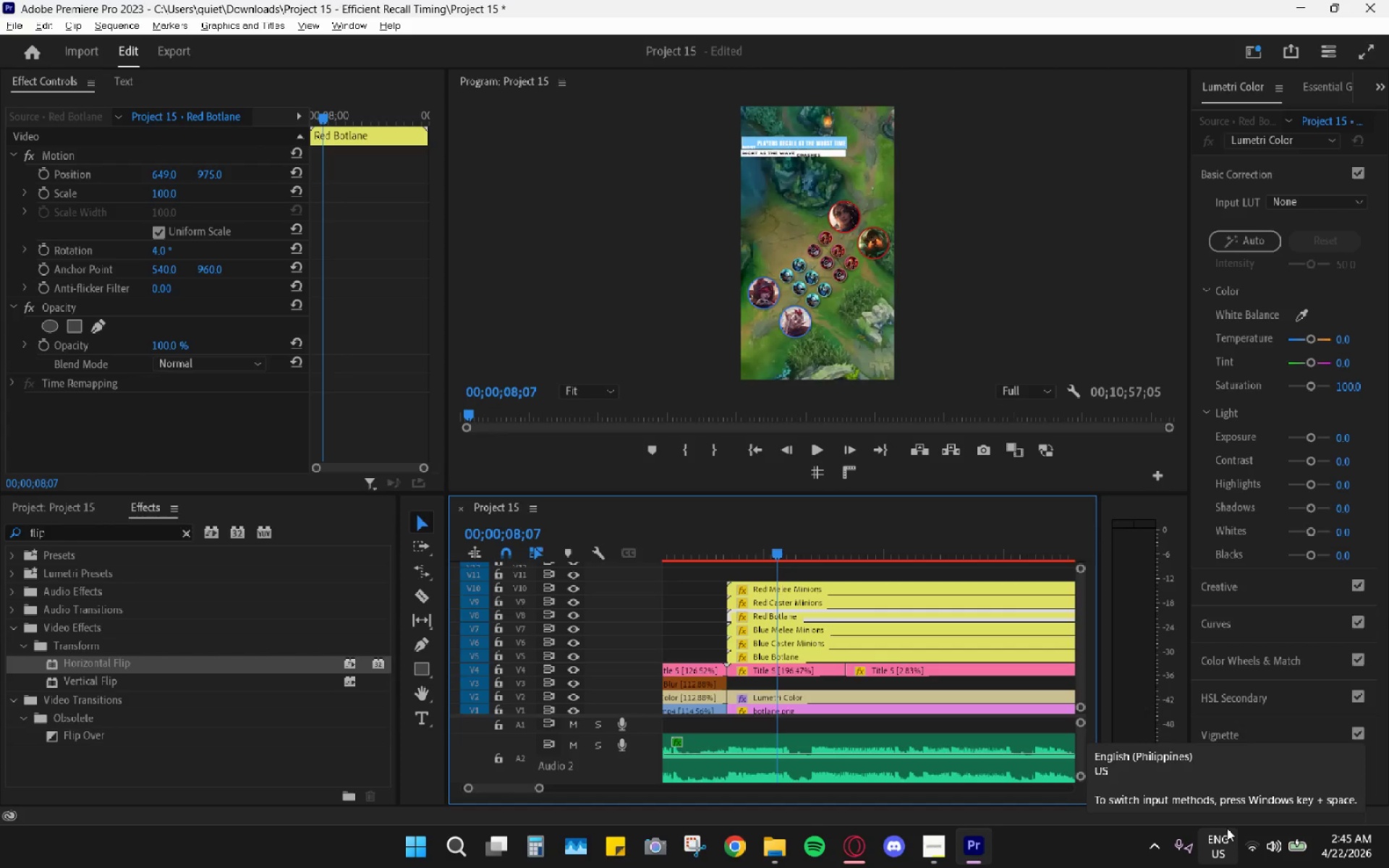 
wait(54.04)
 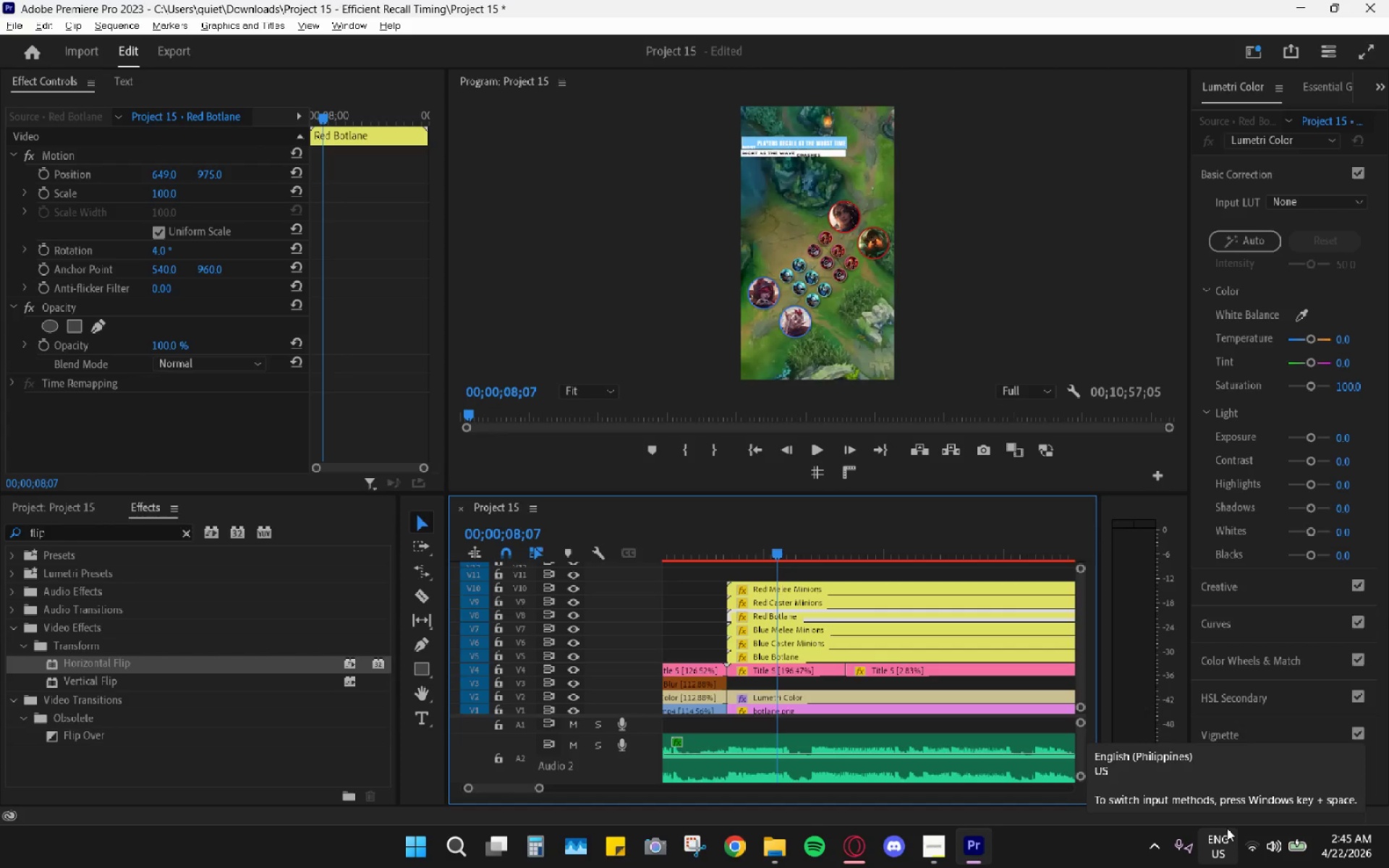 
mouse_move([1201, 847])
 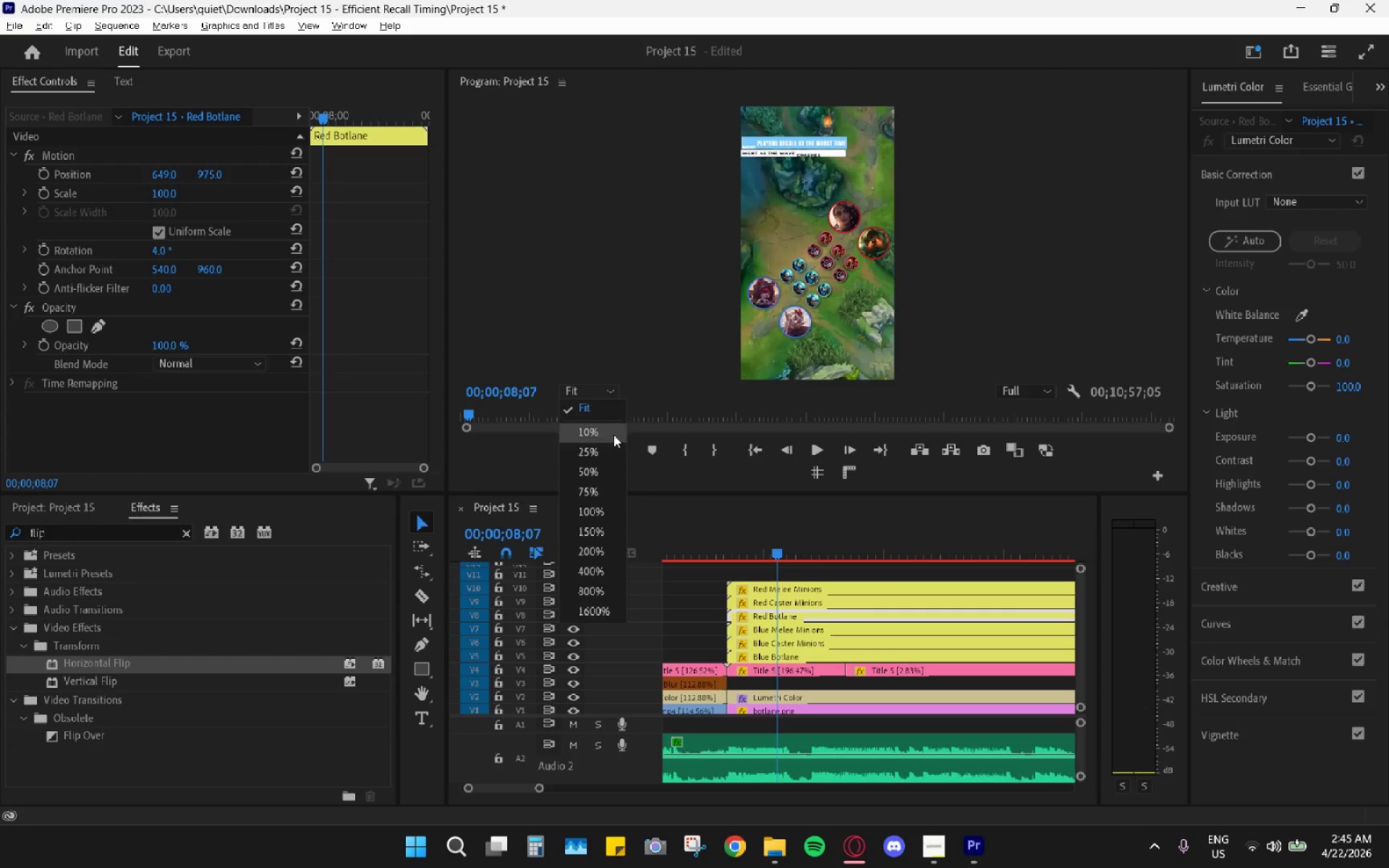 
left_click([595, 488])
 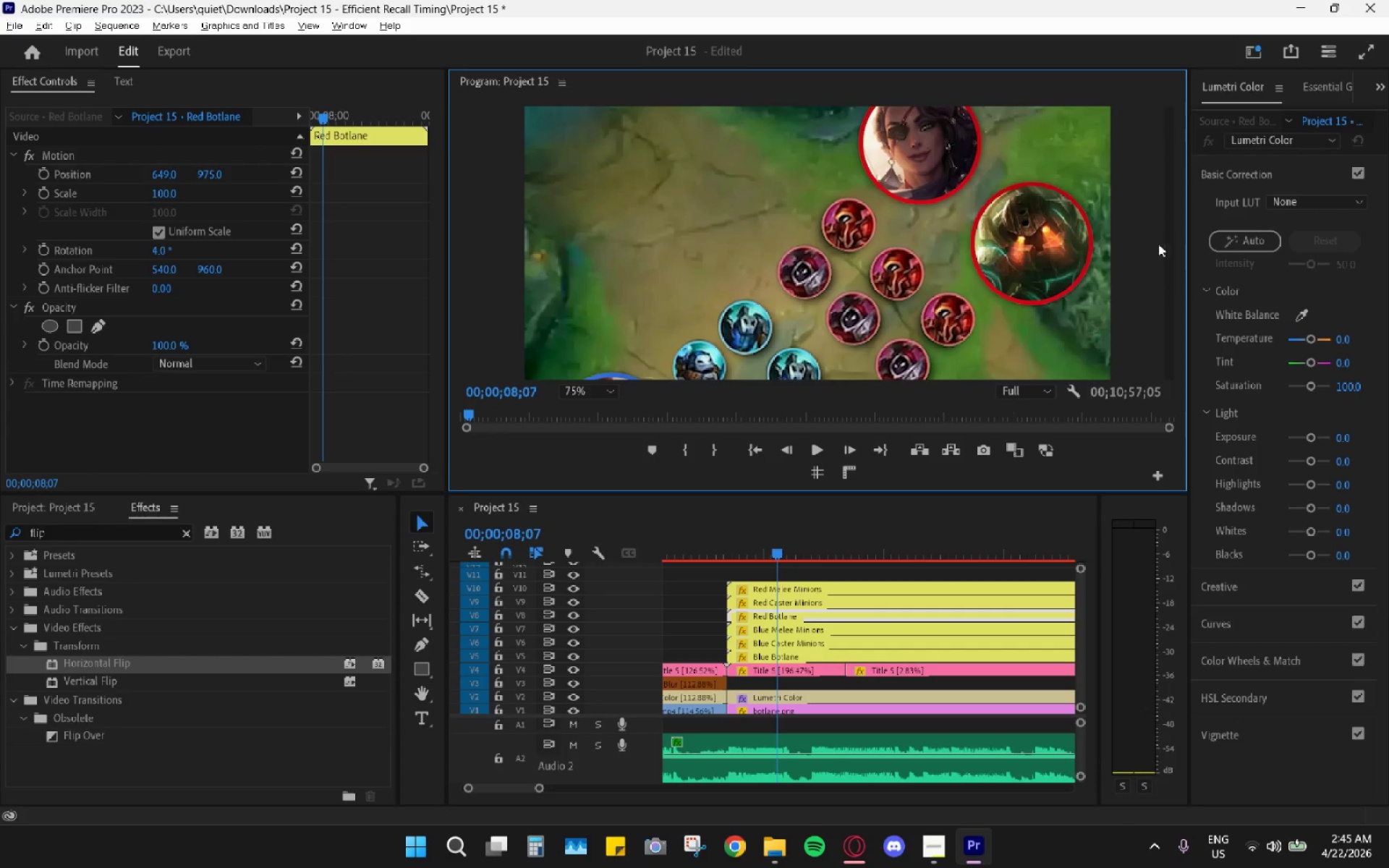 
left_click([582, 388])
 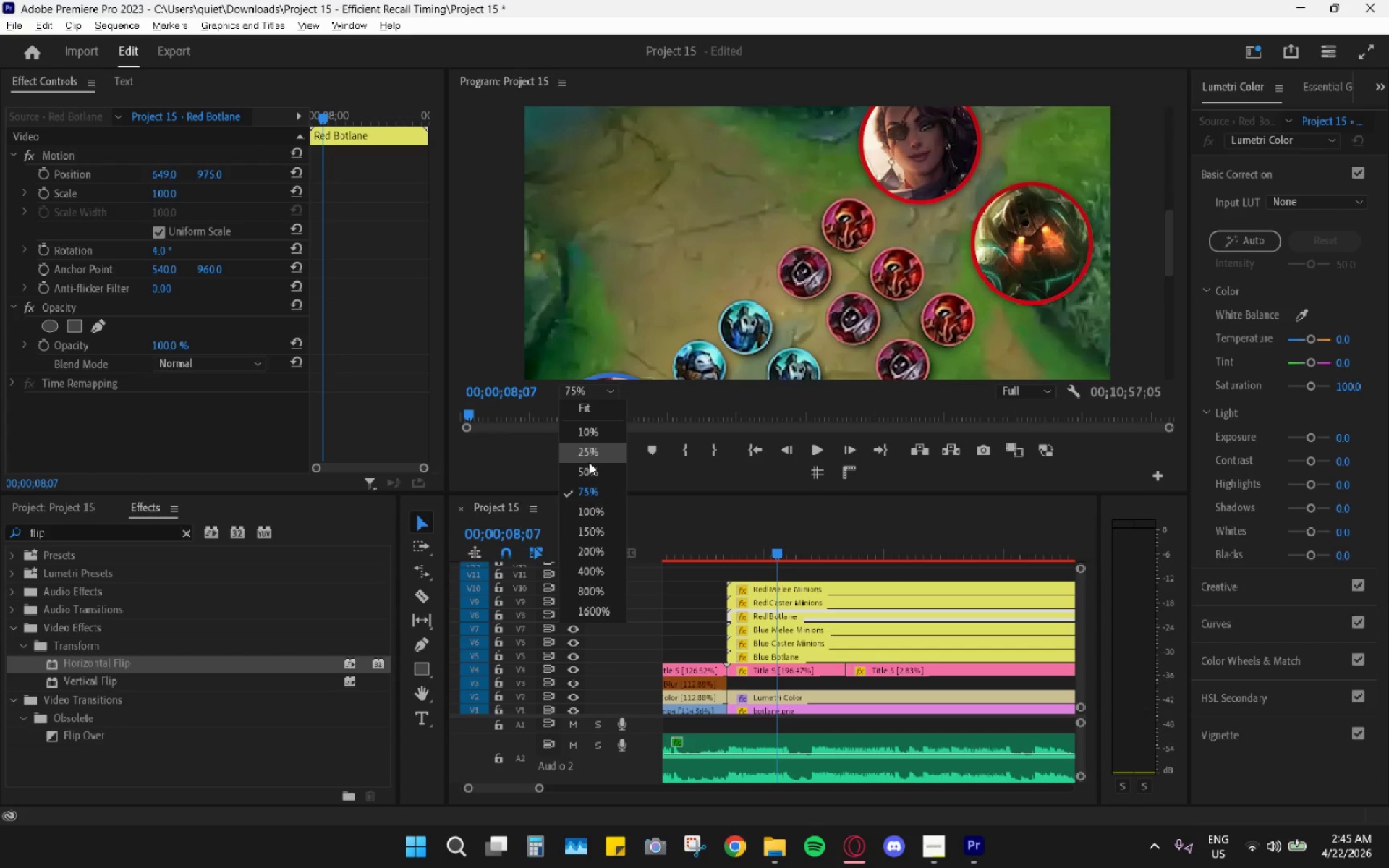 
left_click([592, 466])
 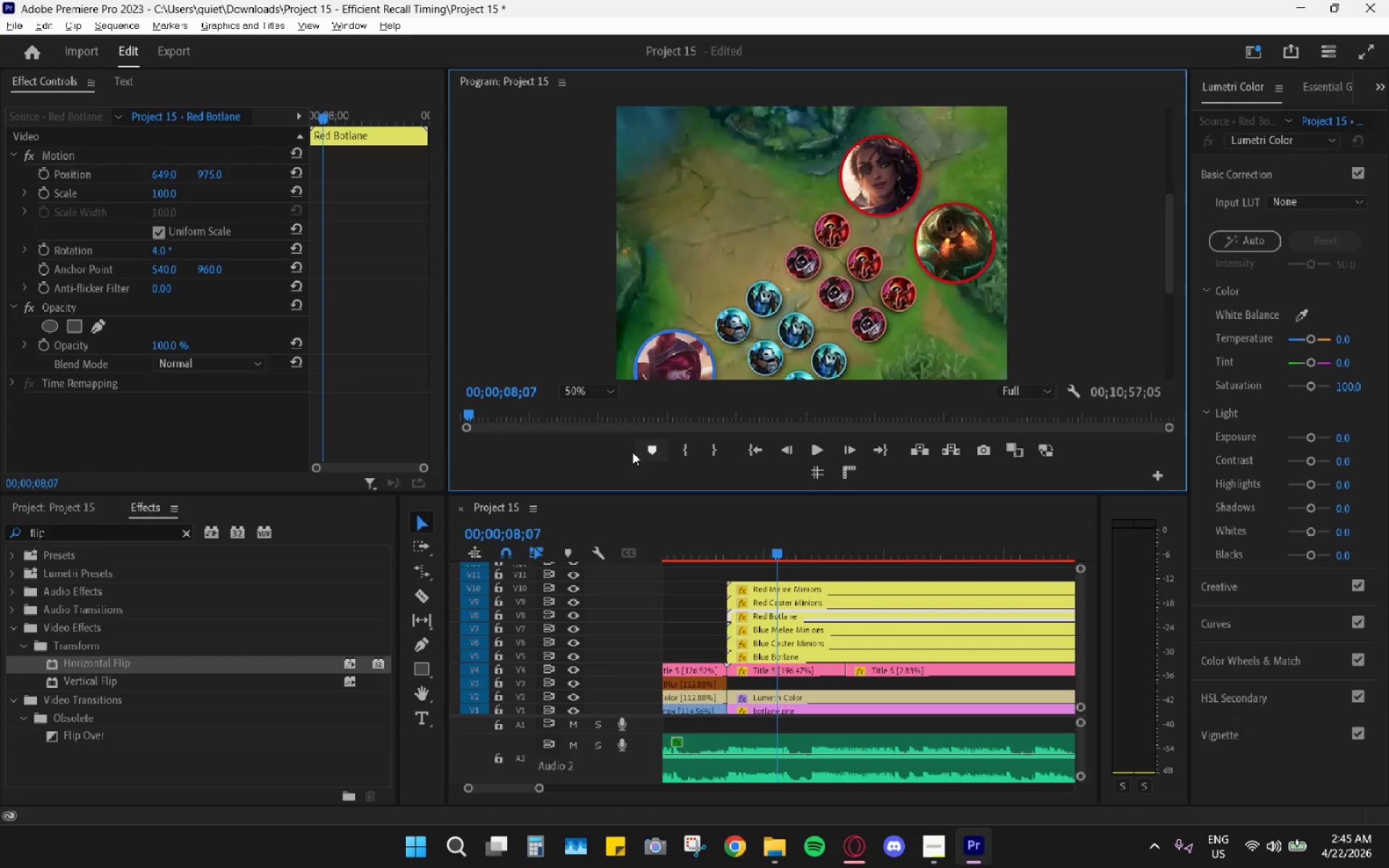 
left_click([596, 398])
 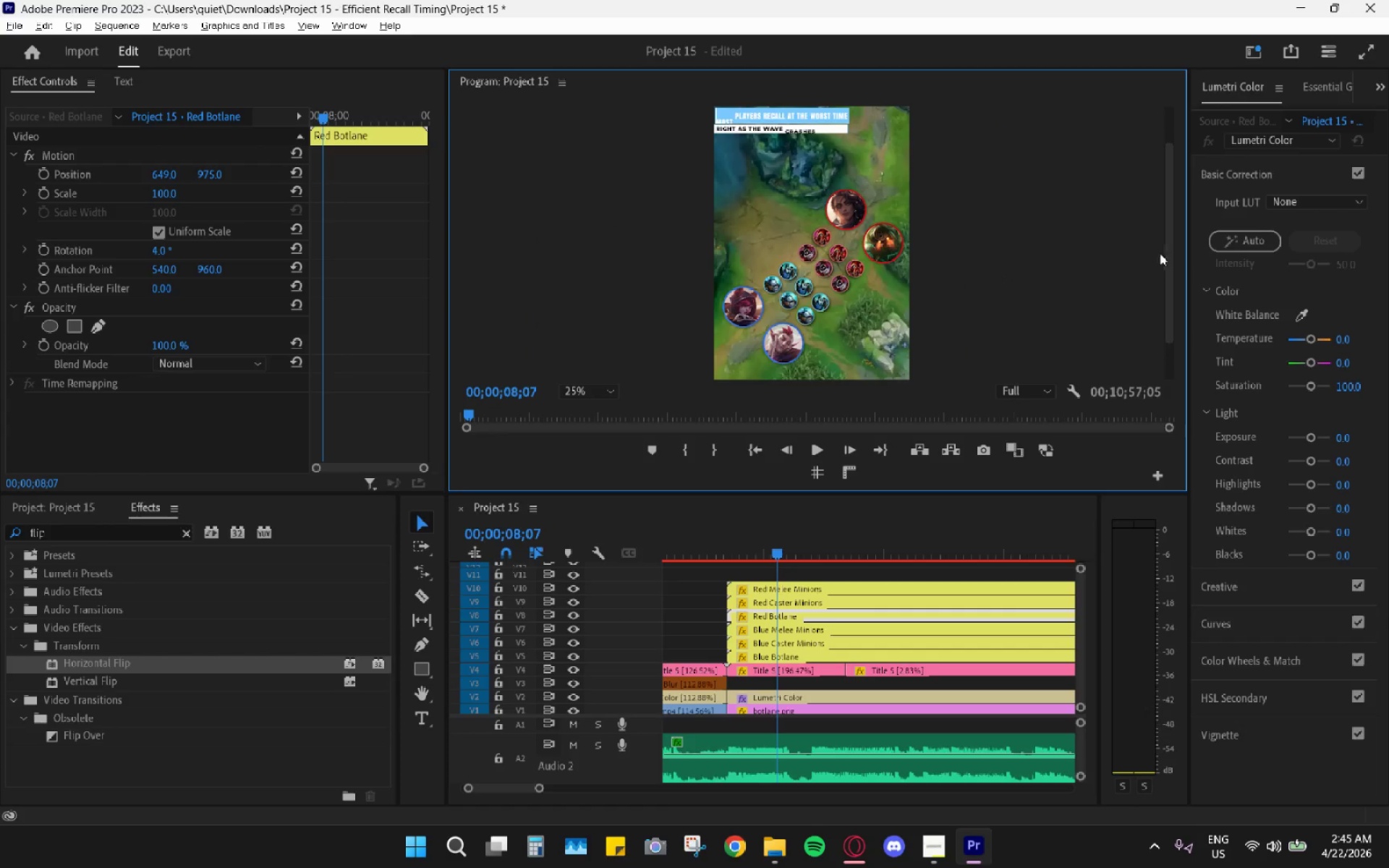 
left_click_drag(start_coordinate=[1168, 276], to_coordinate=[1166, 297])
 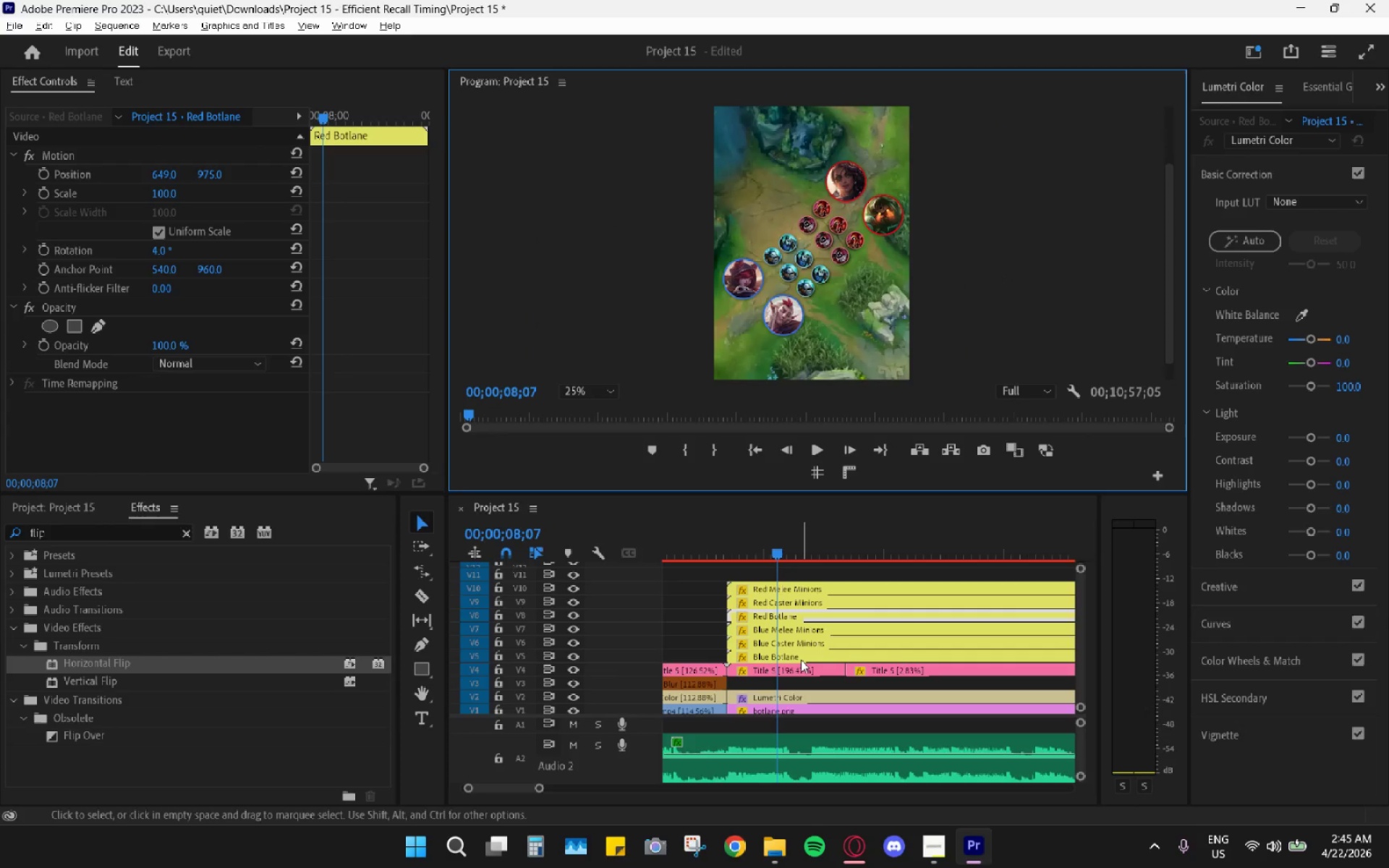 
left_click([801, 660])
 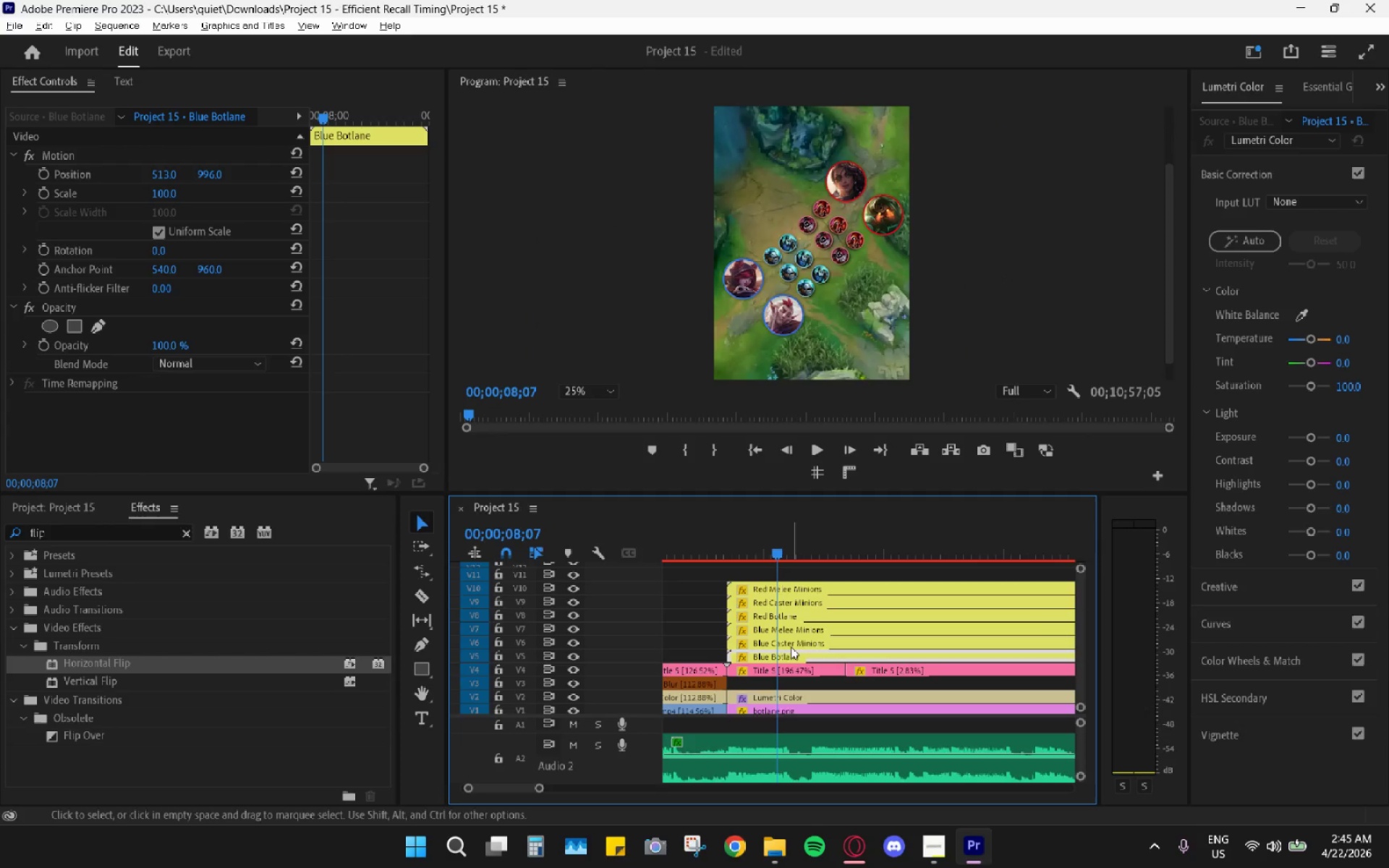 
left_click_drag(start_coordinate=[758, 543], to_coordinate=[727, 537])
 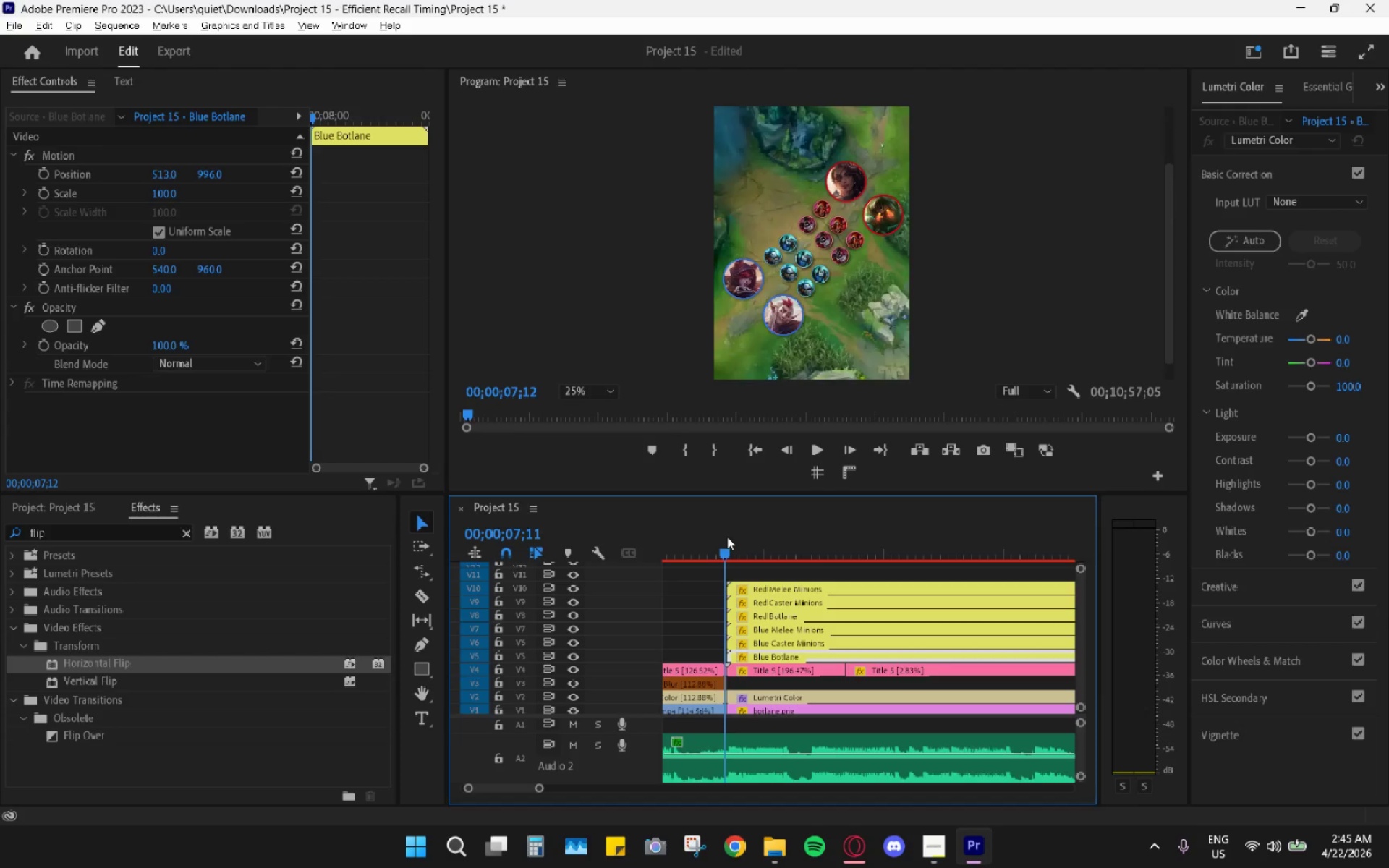 
key(Space)
 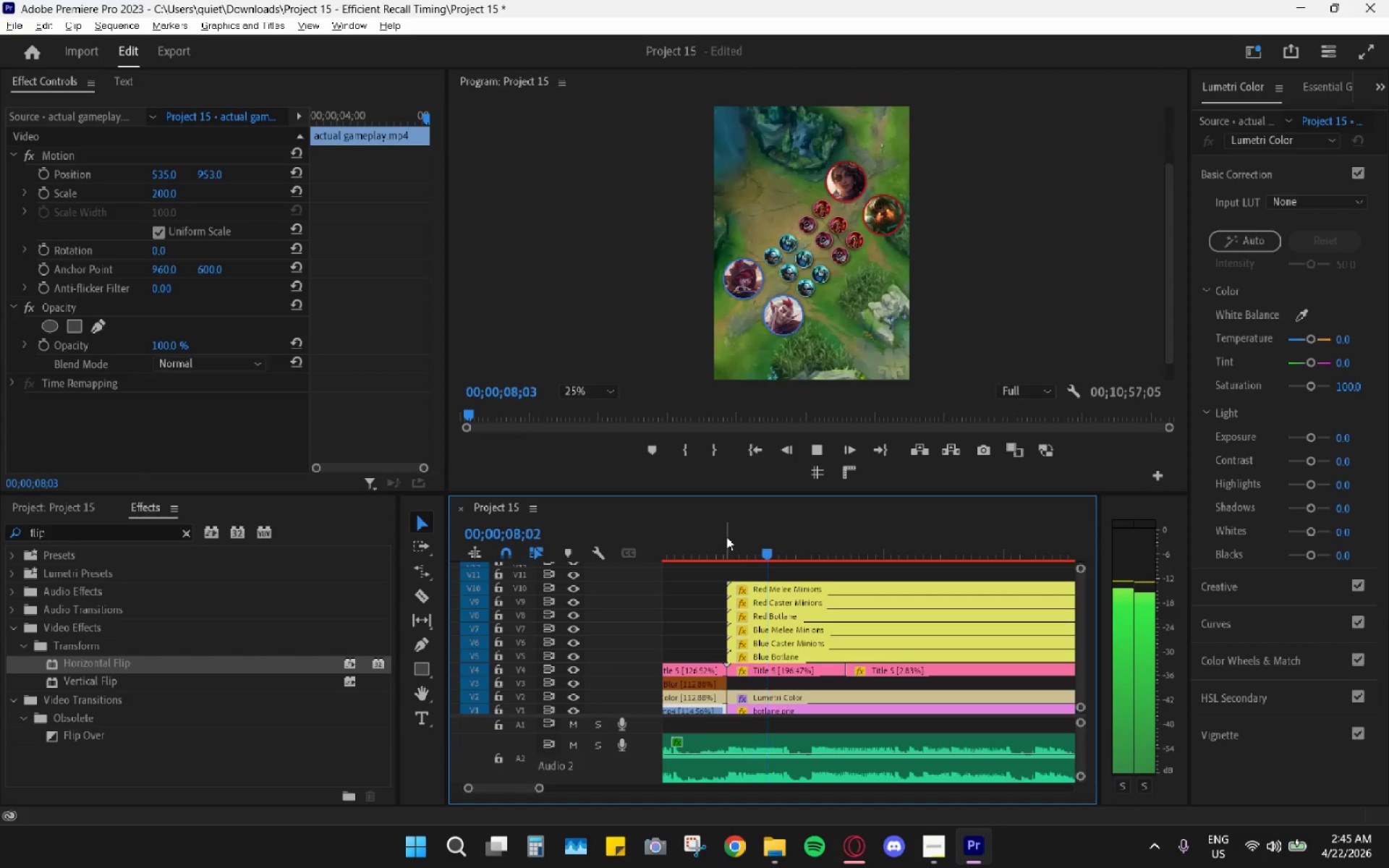 
key(Space)
 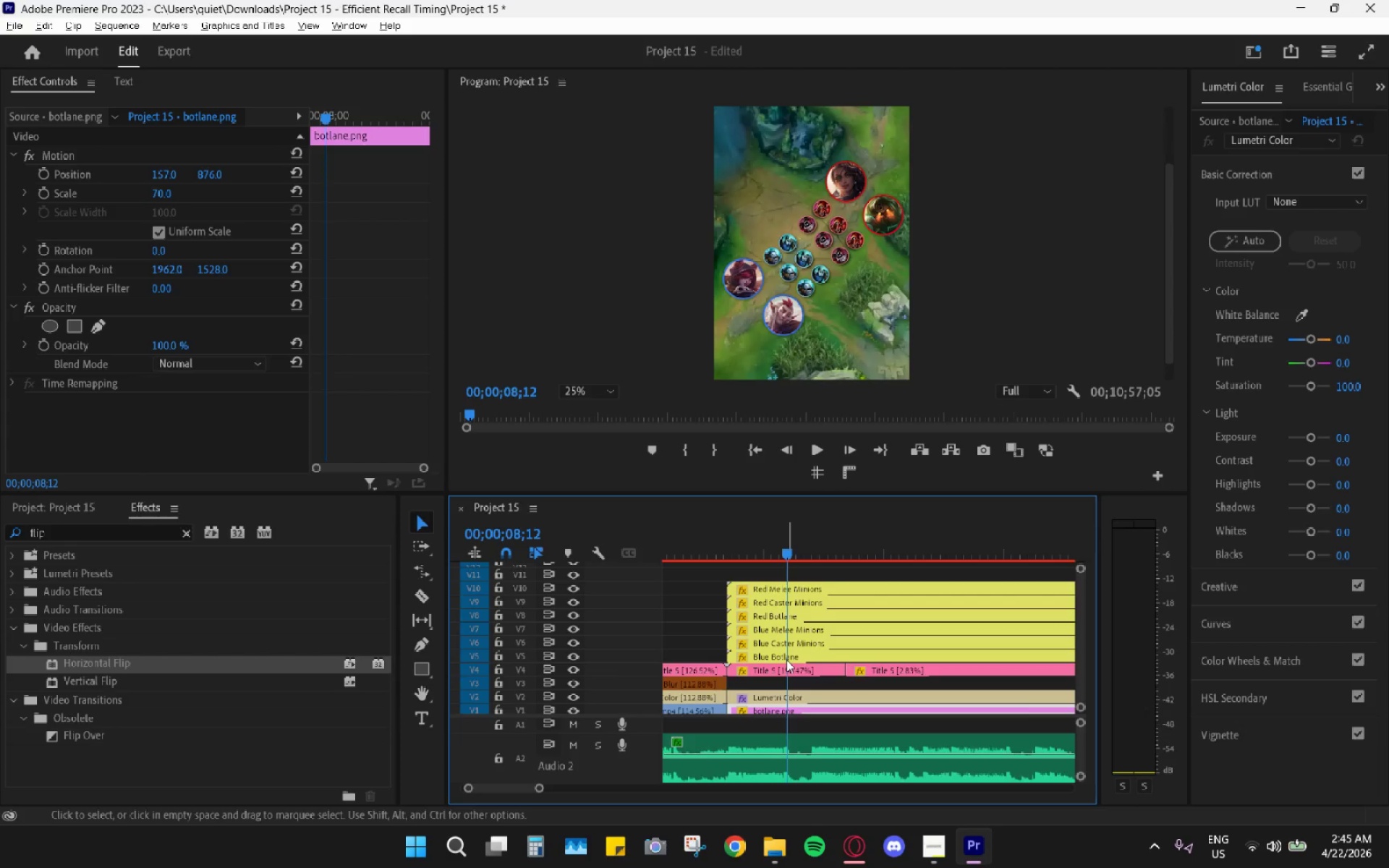 
left_click([788, 653])
 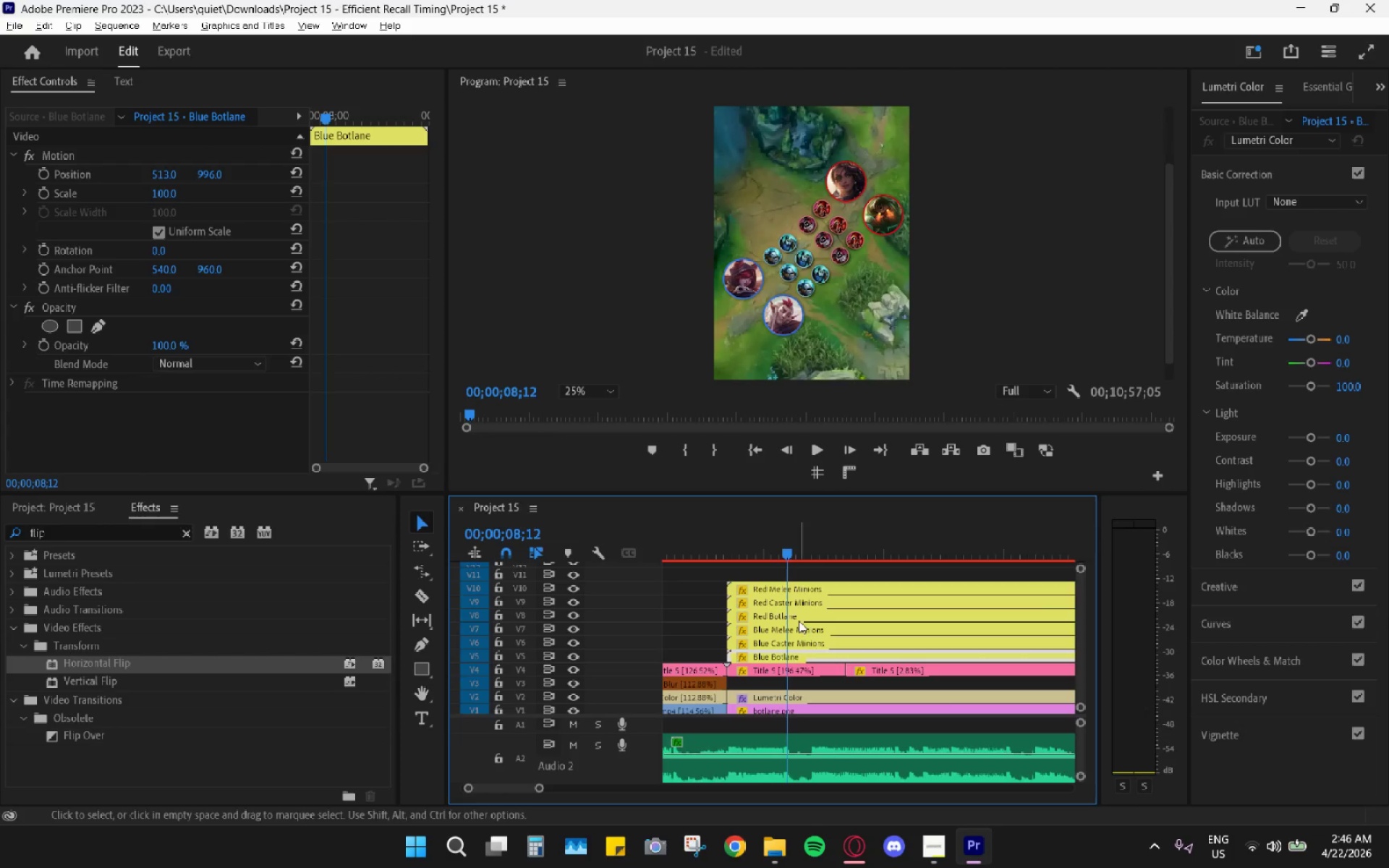 
wait(36.58)
 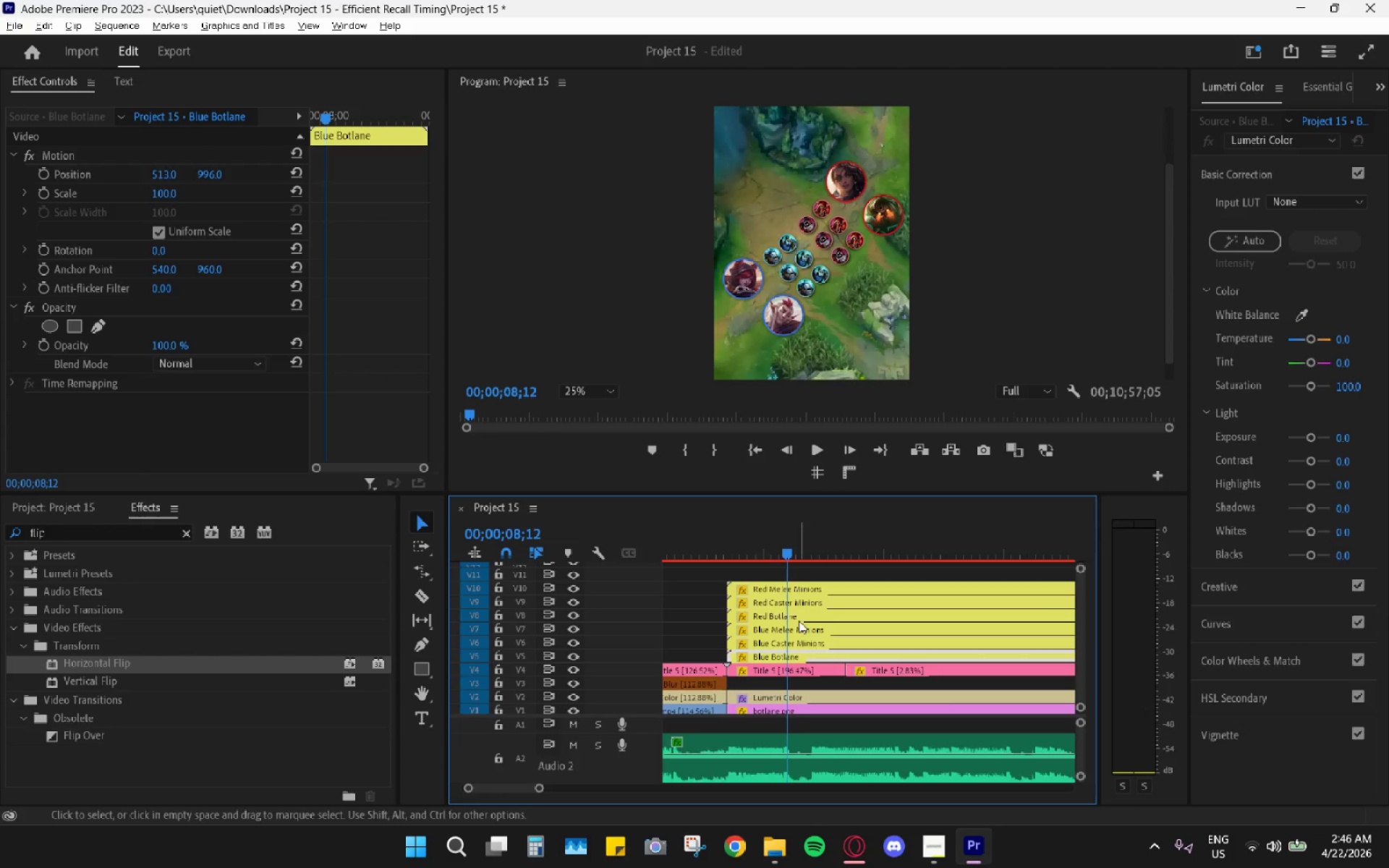 
left_click([800, 615])
 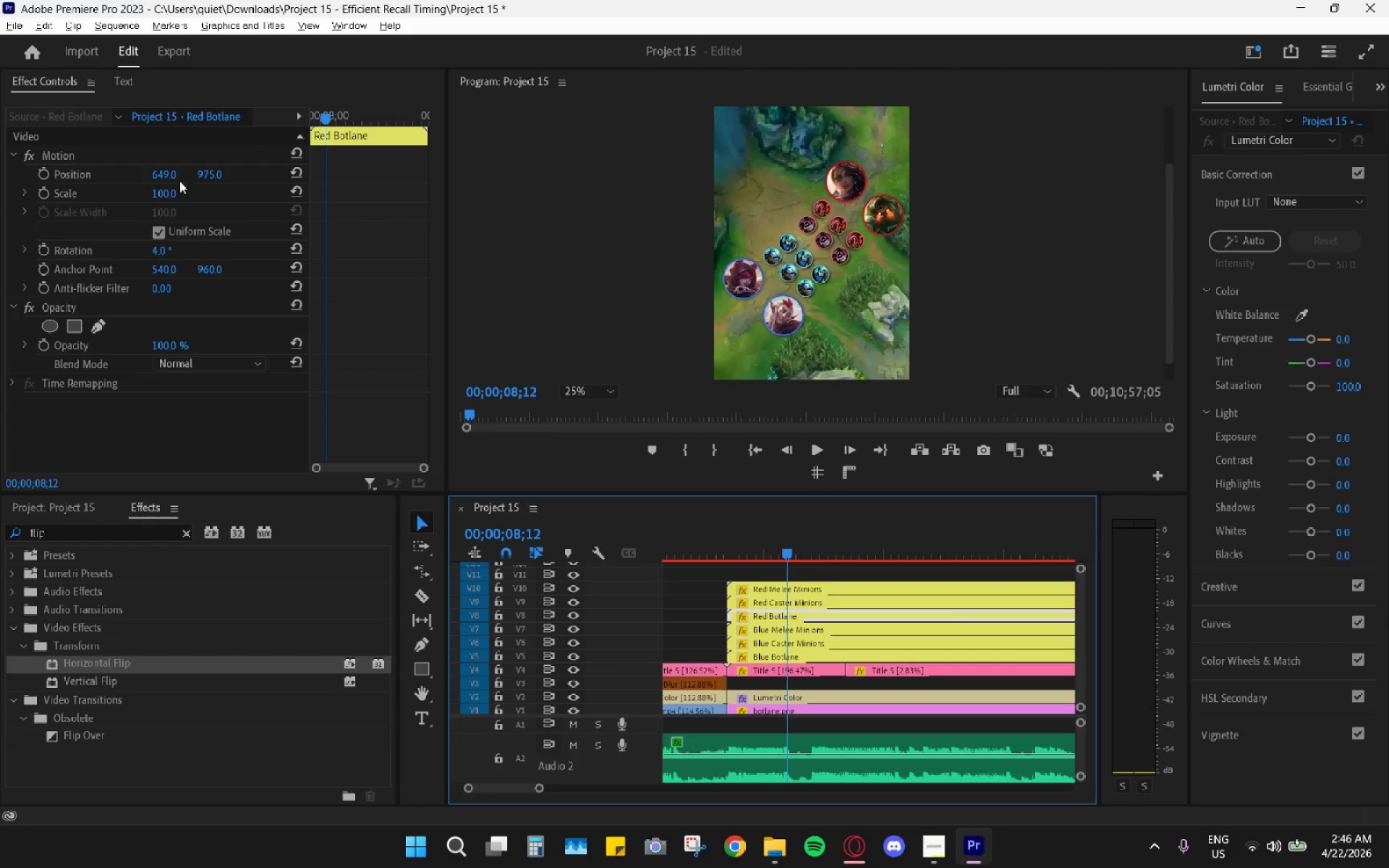 
left_click_drag(start_coordinate=[156, 174], to_coordinate=[91, 174])
 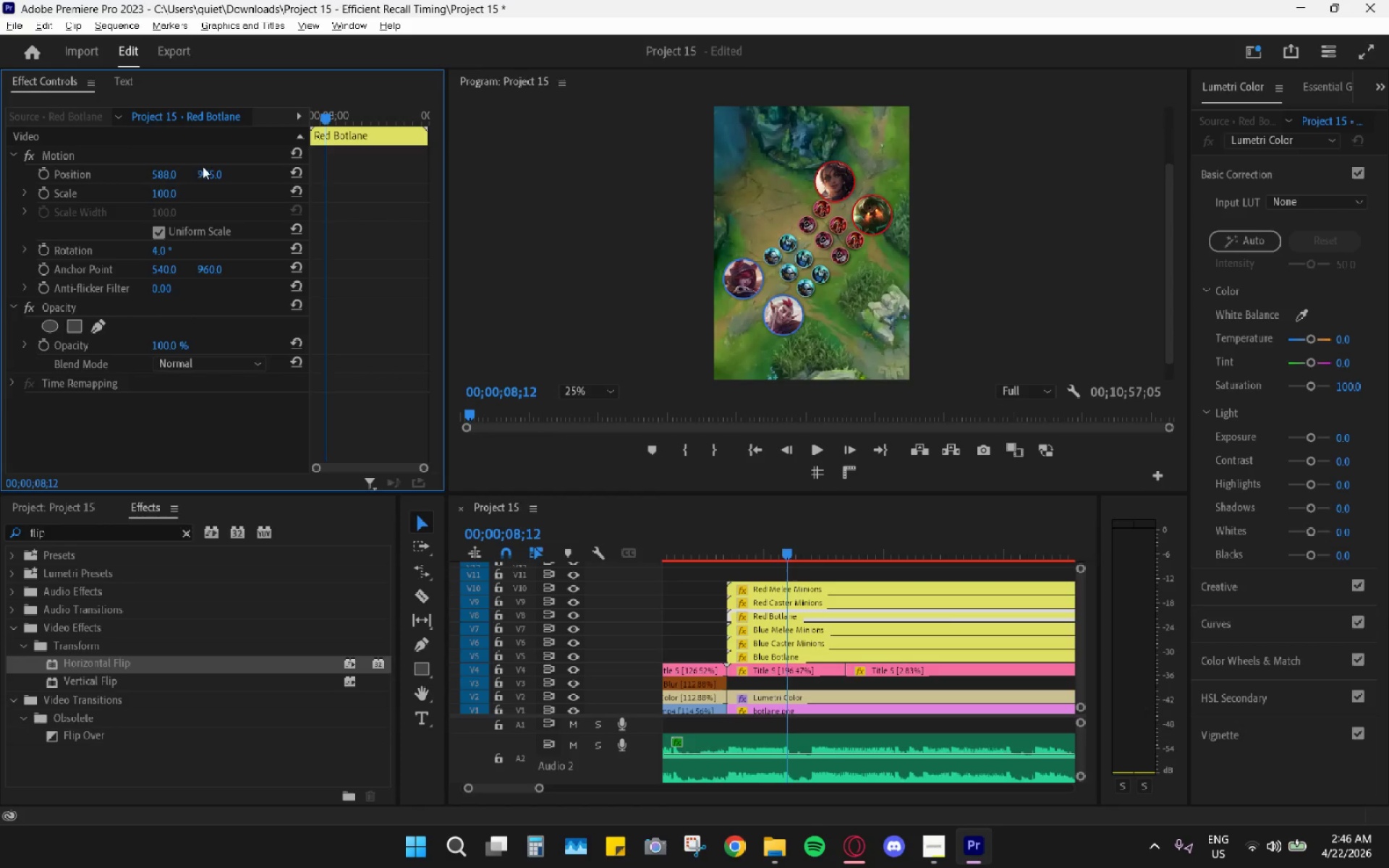 
left_click_drag(start_coordinate=[203, 166], to_coordinate=[223, 186])
 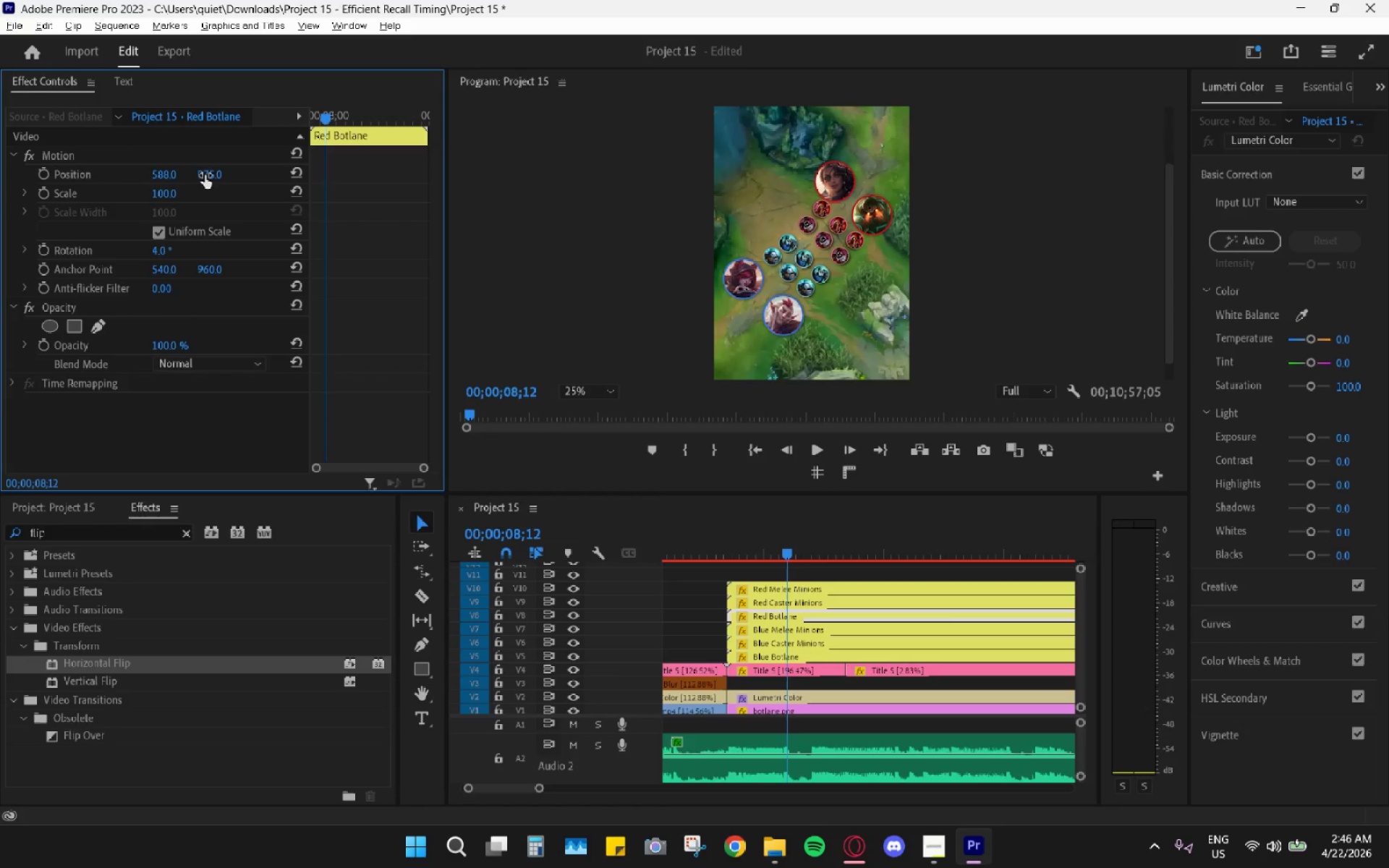 
left_click_drag(start_coordinate=[203, 174], to_coordinate=[40, 206])
 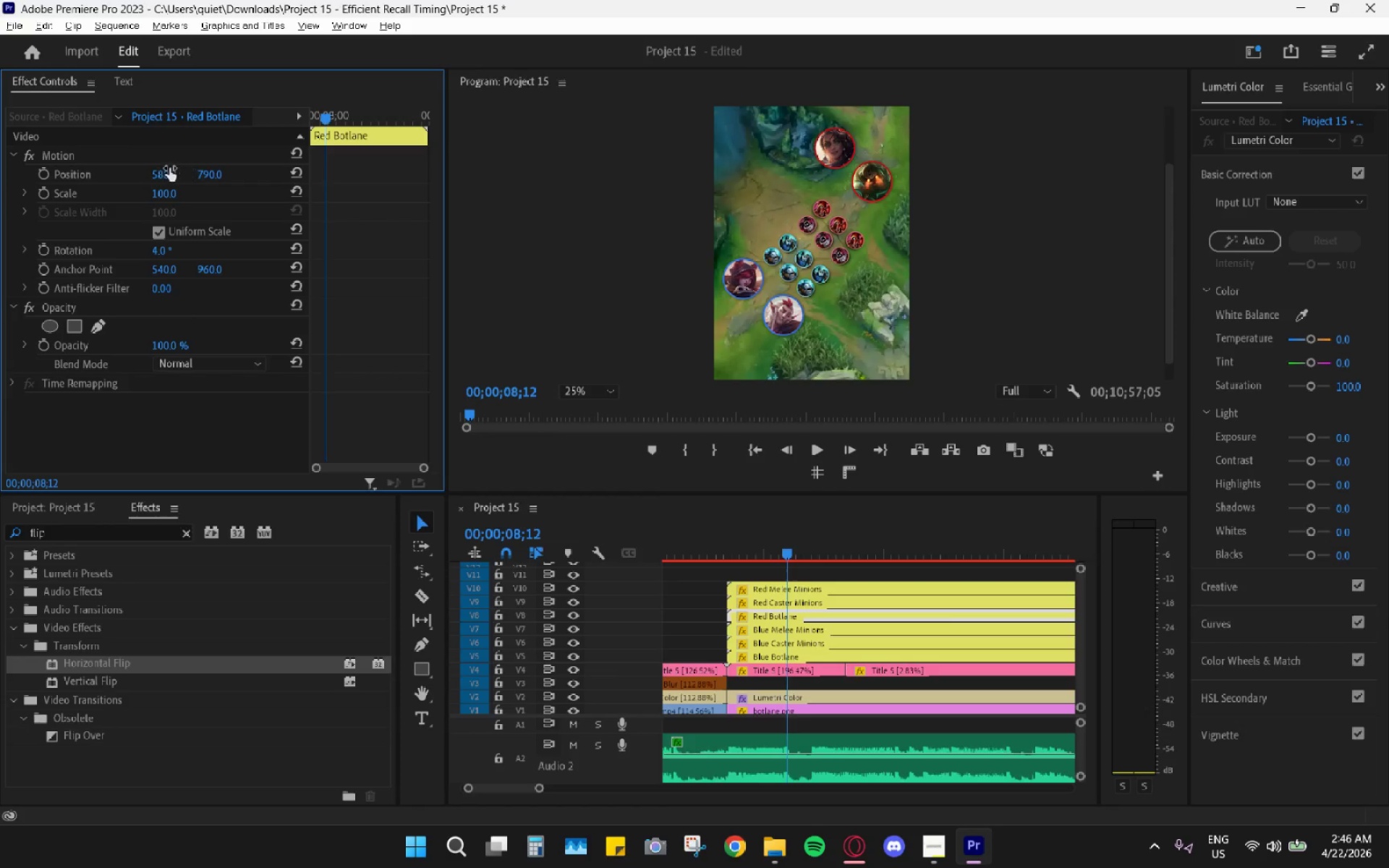 
left_click_drag(start_coordinate=[164, 169], to_coordinate=[226, 167])
 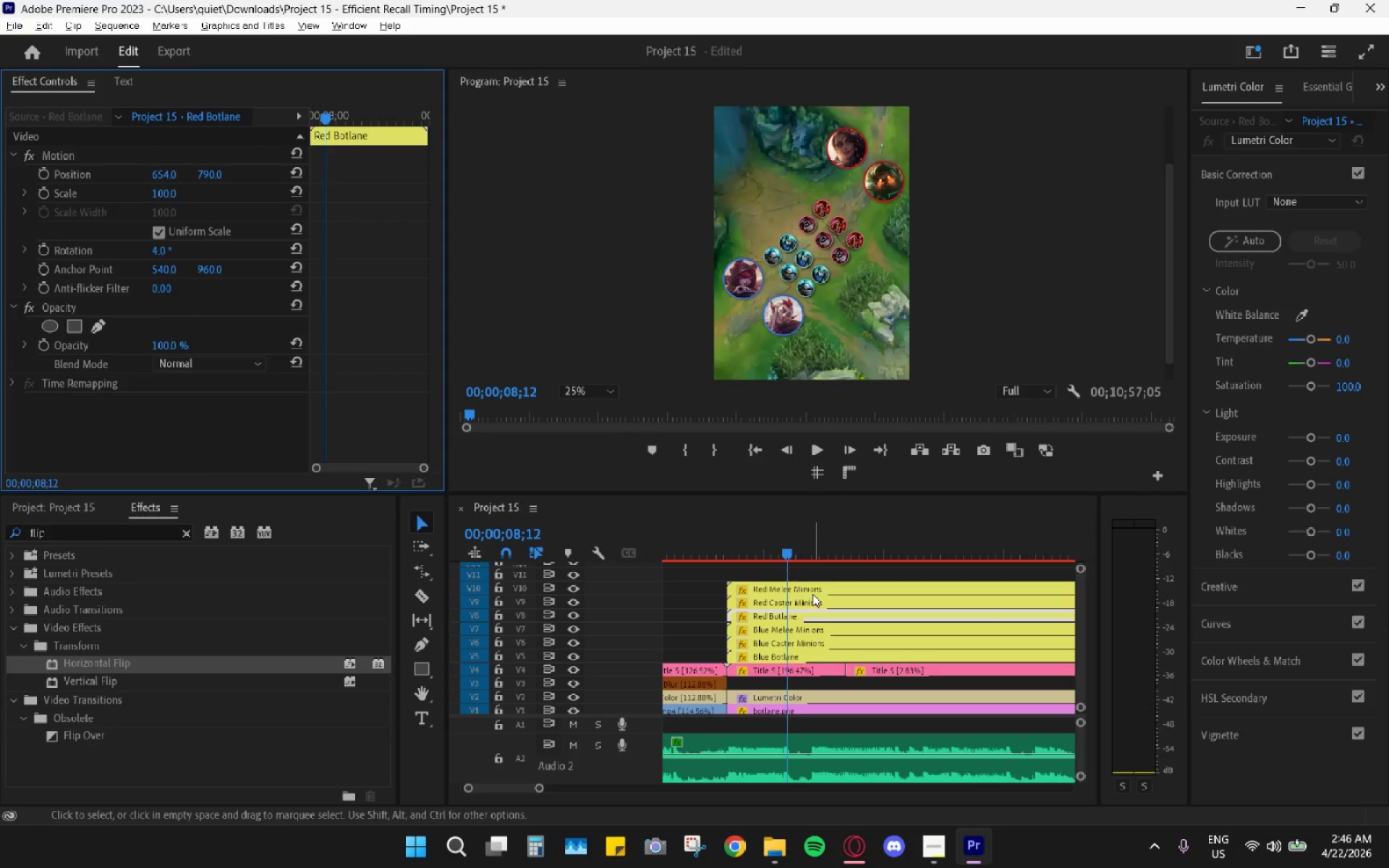 
left_click([821, 587])
 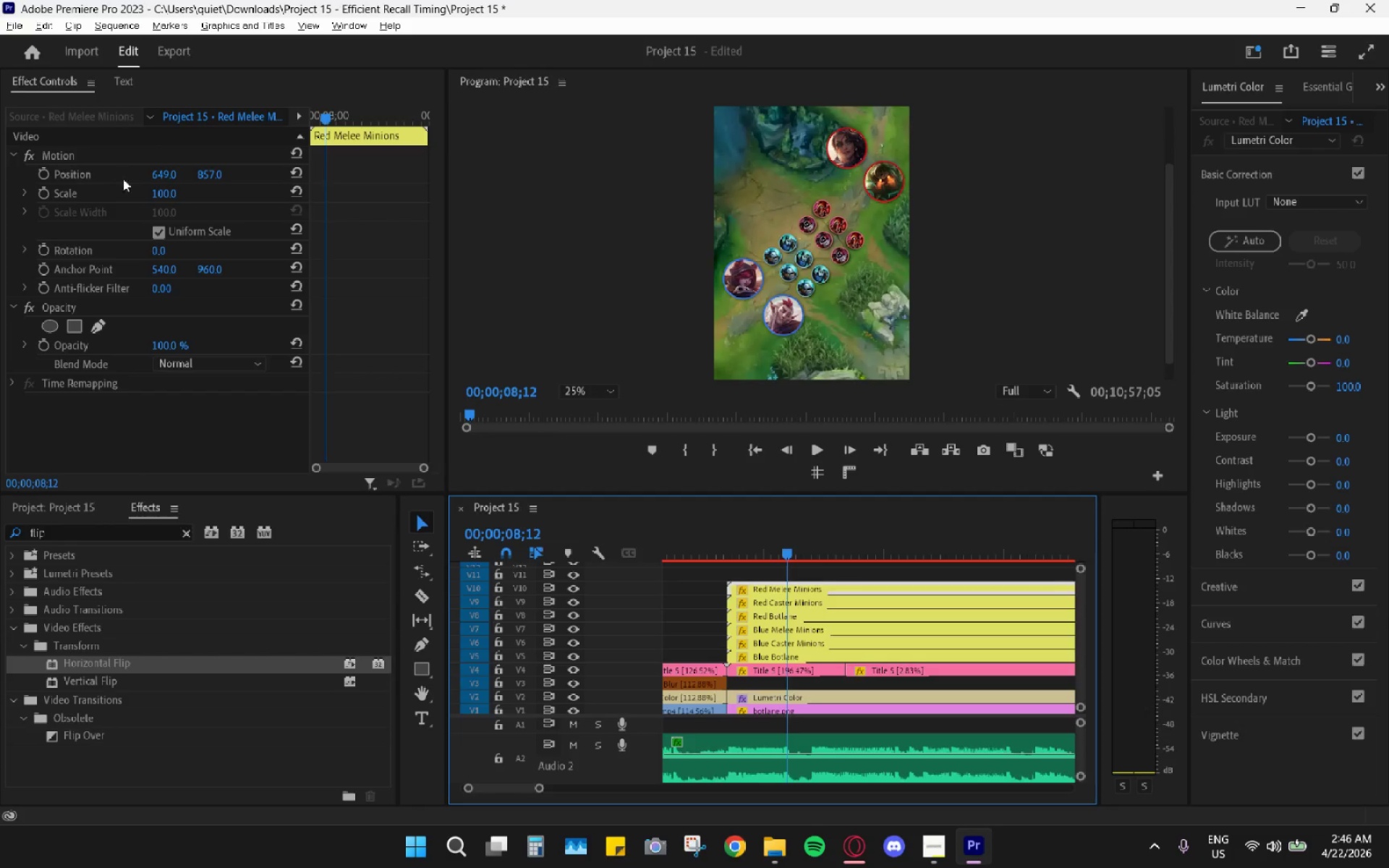 
left_click_drag(start_coordinate=[164, 172], to_coordinate=[117, 173])
 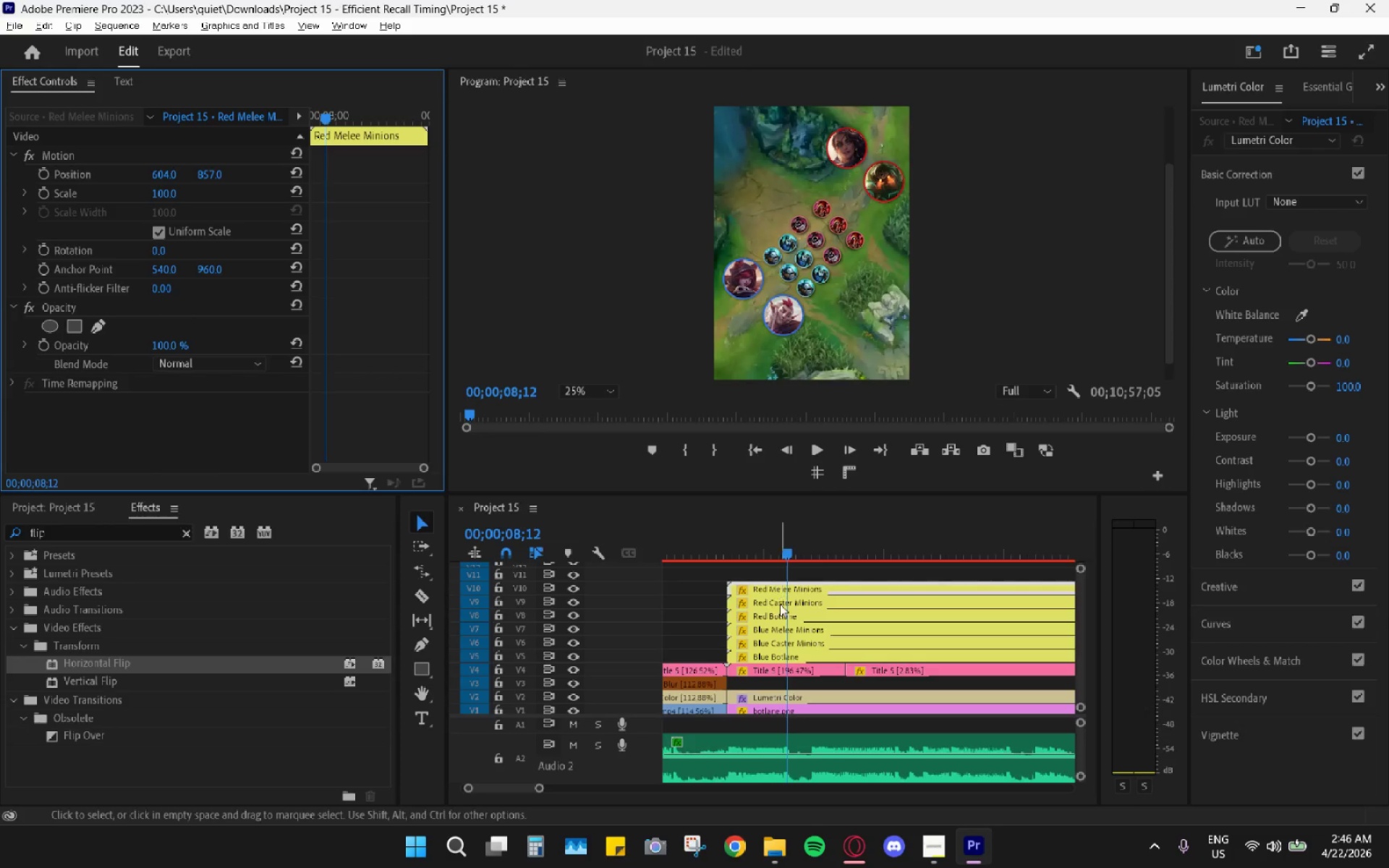 
left_click([779, 605])
 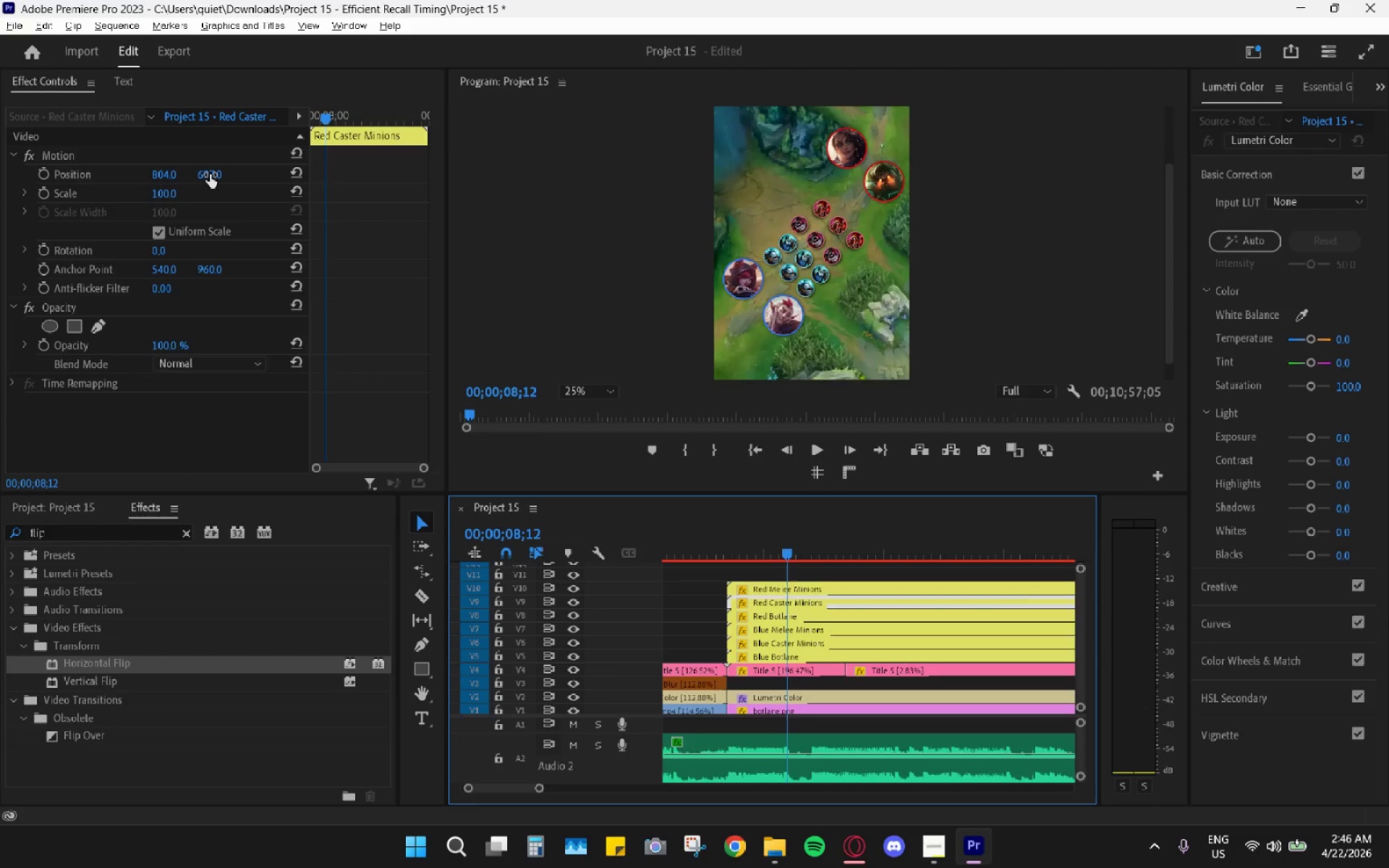 
left_click_drag(start_coordinate=[211, 174], to_coordinate=[55, 187])
 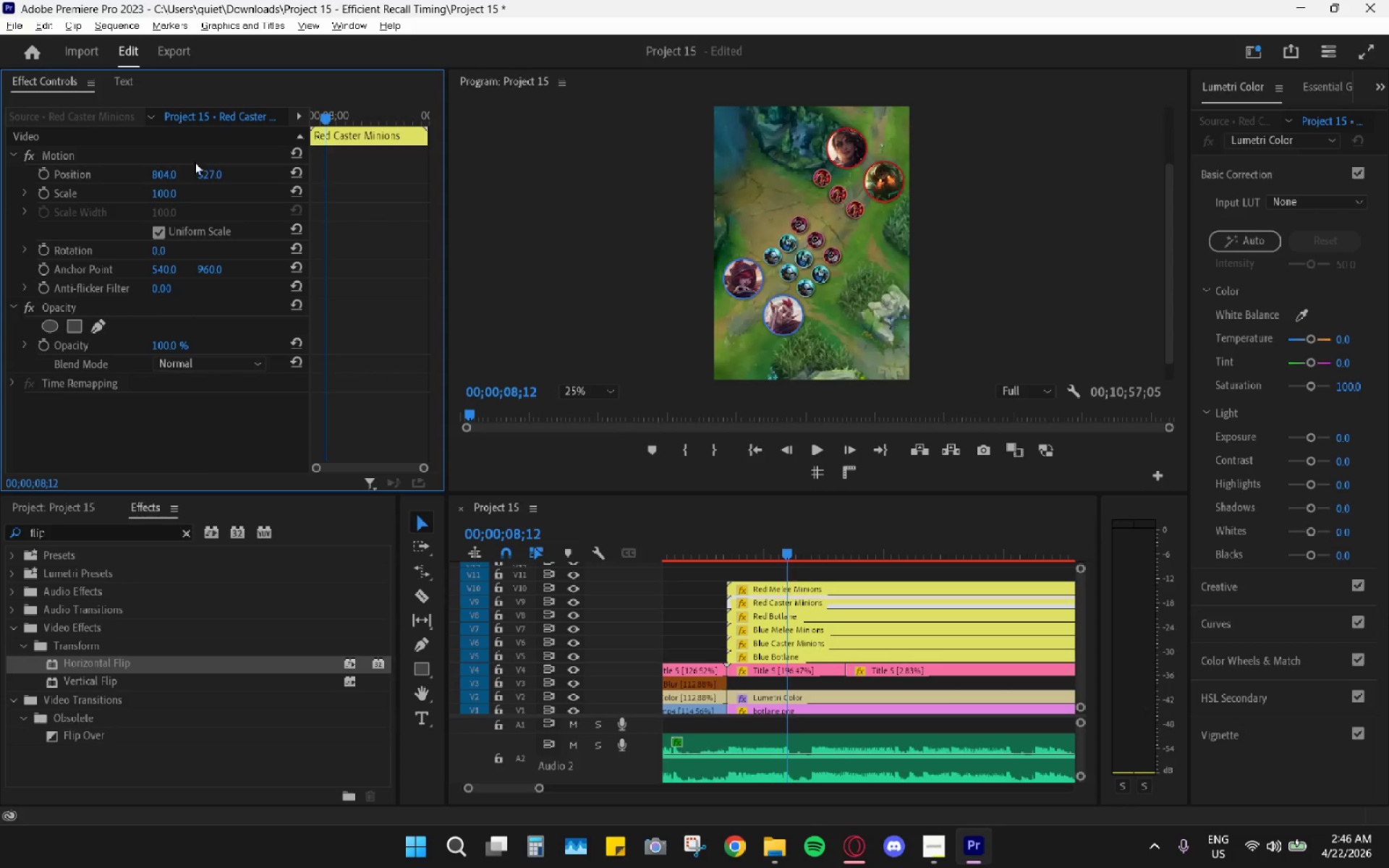 
left_click_drag(start_coordinate=[173, 172], to_coordinate=[160, 185])
 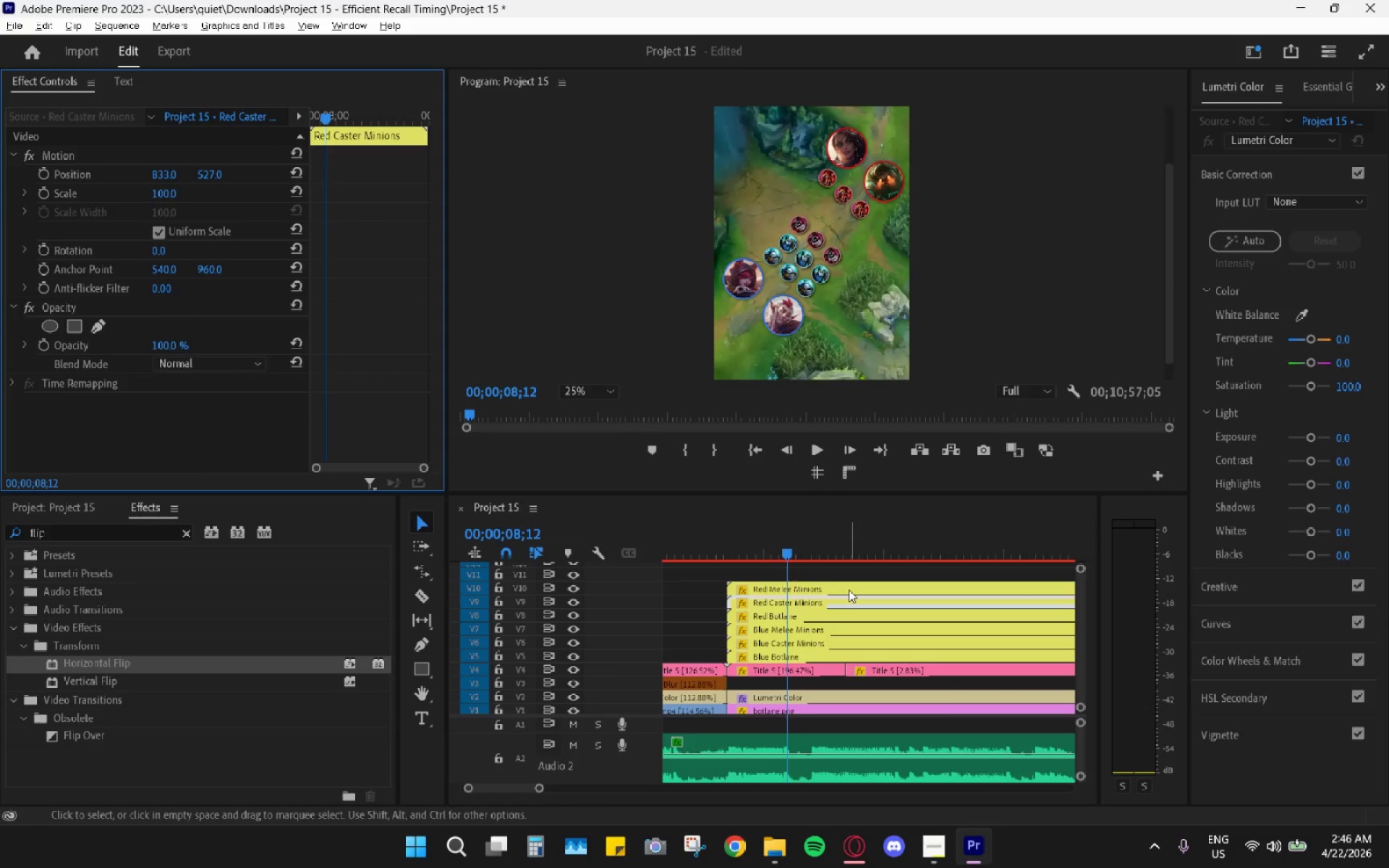 
left_click([825, 610])
 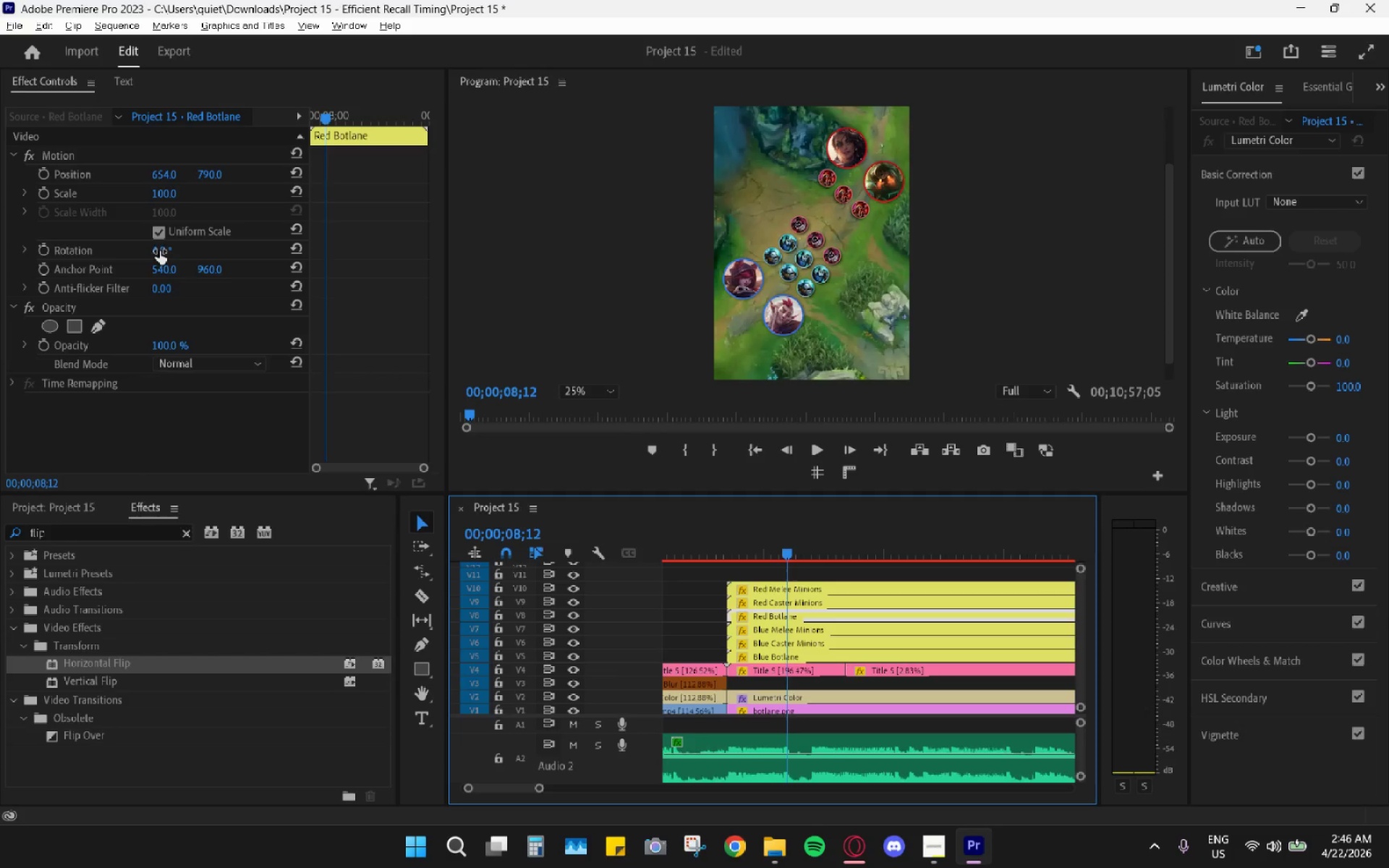 
left_click_drag(start_coordinate=[159, 251], to_coordinate=[179, 251])
 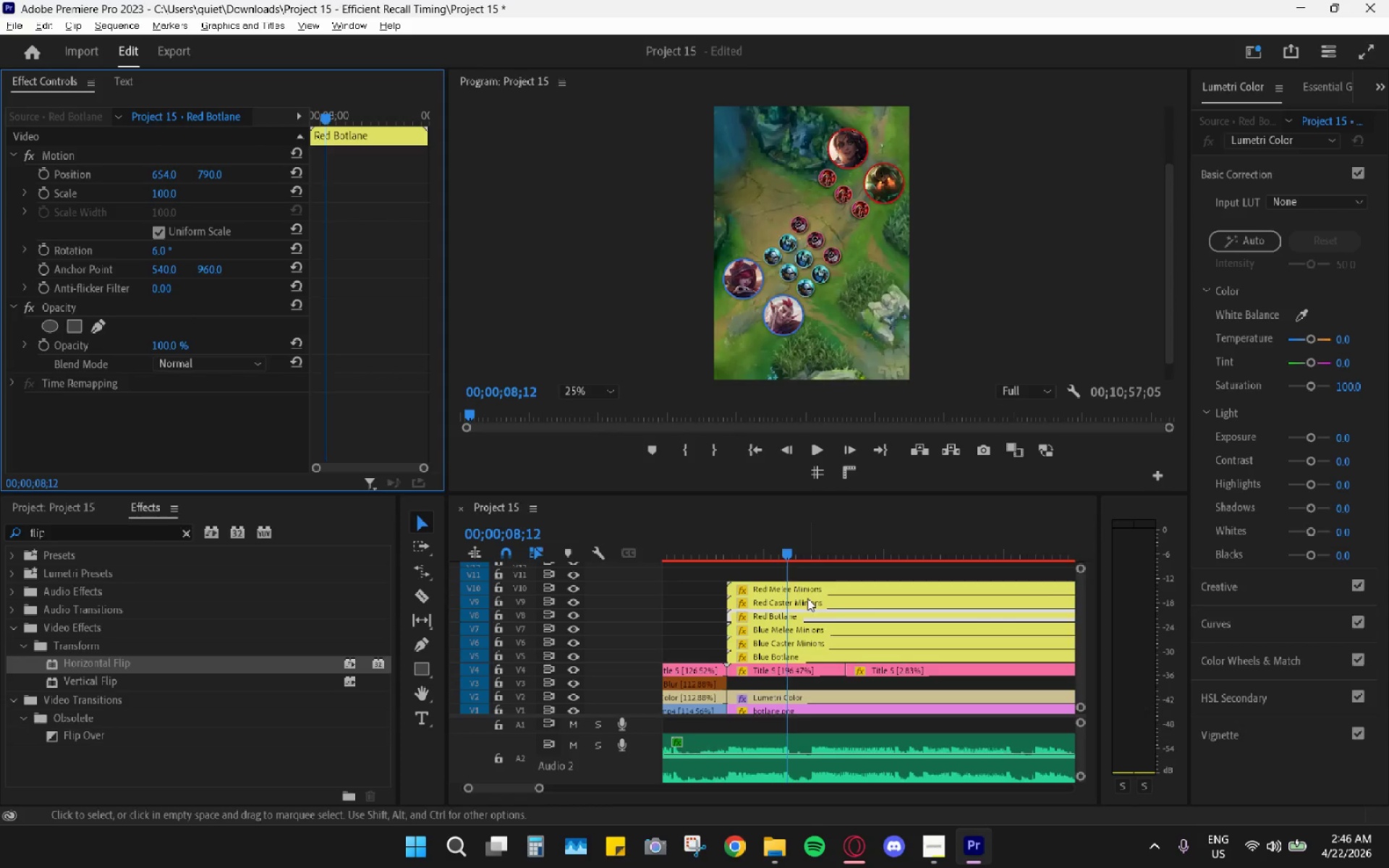 
left_click([808, 605])
 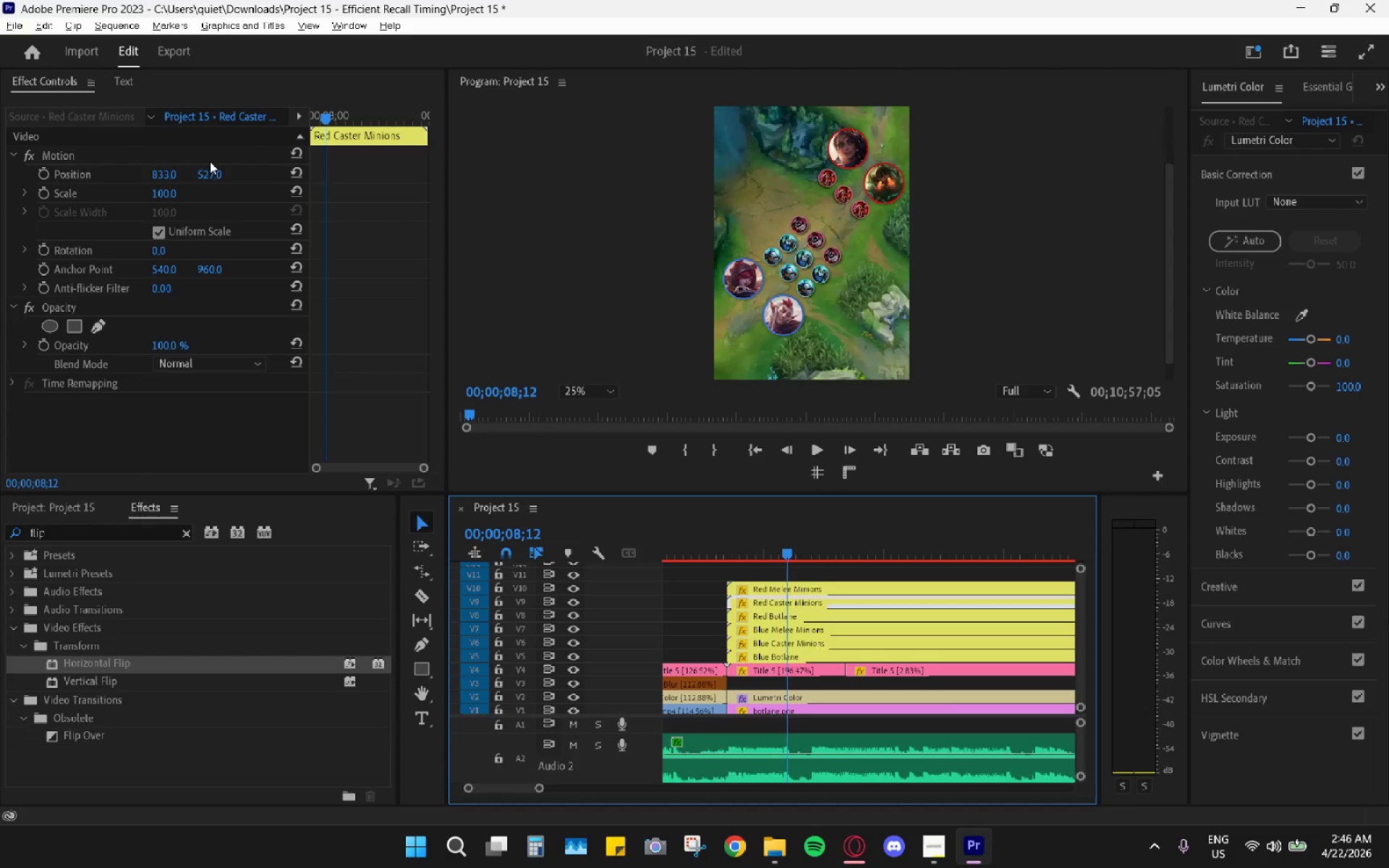 
wait(7.31)
 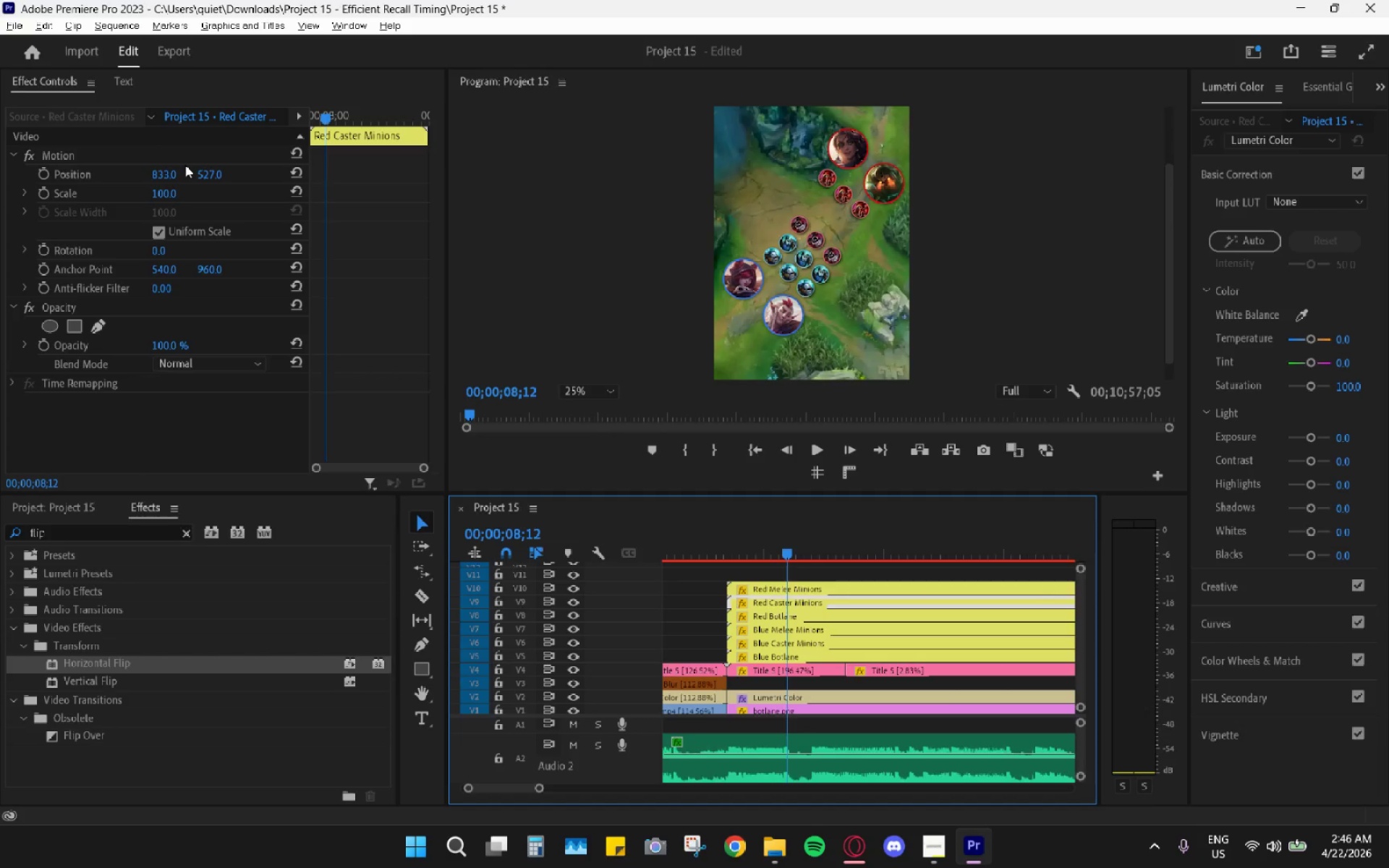 
left_click_drag(start_coordinate=[161, 244], to_coordinate=[139, 243])
 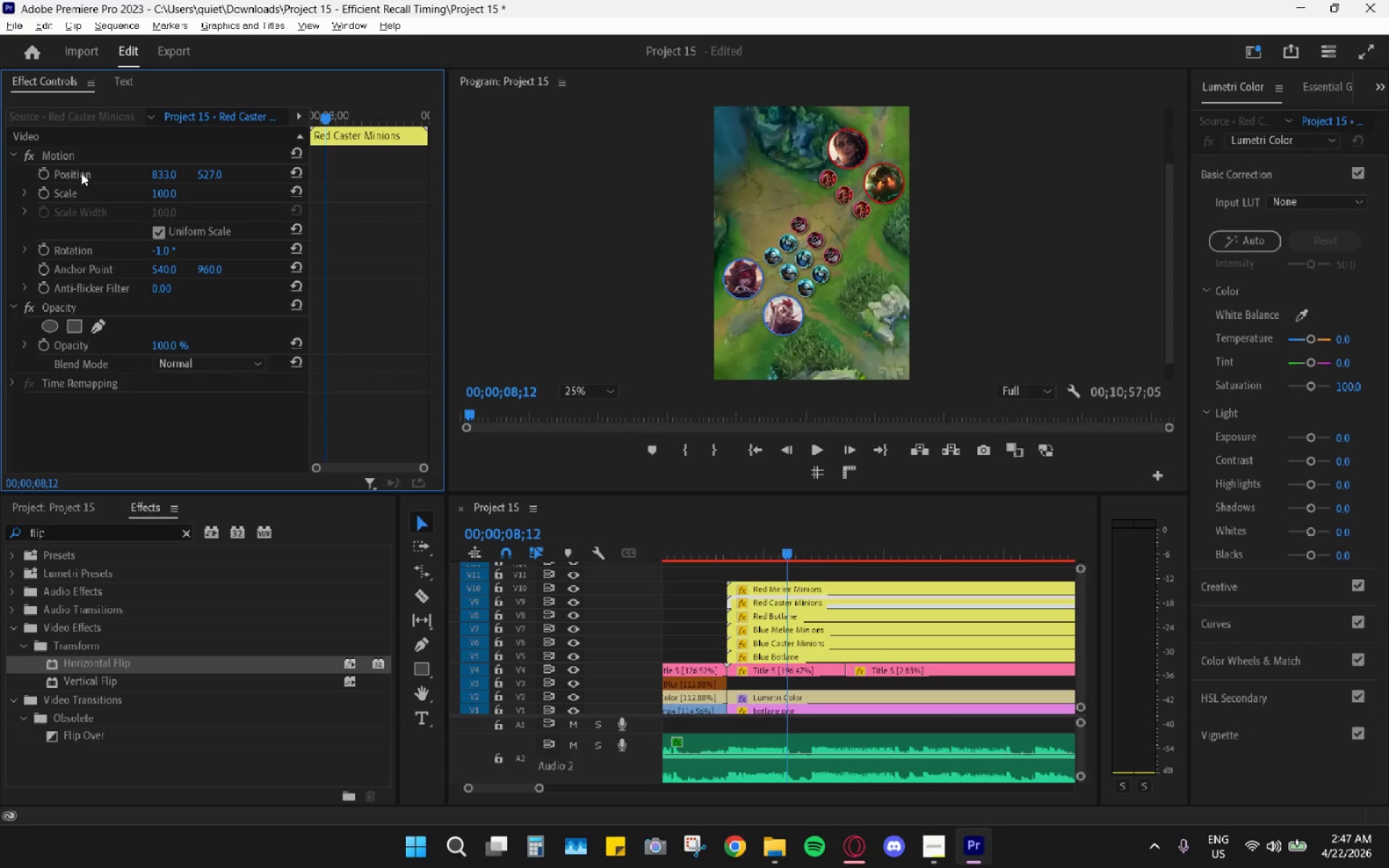 
left_click([74, 159])
 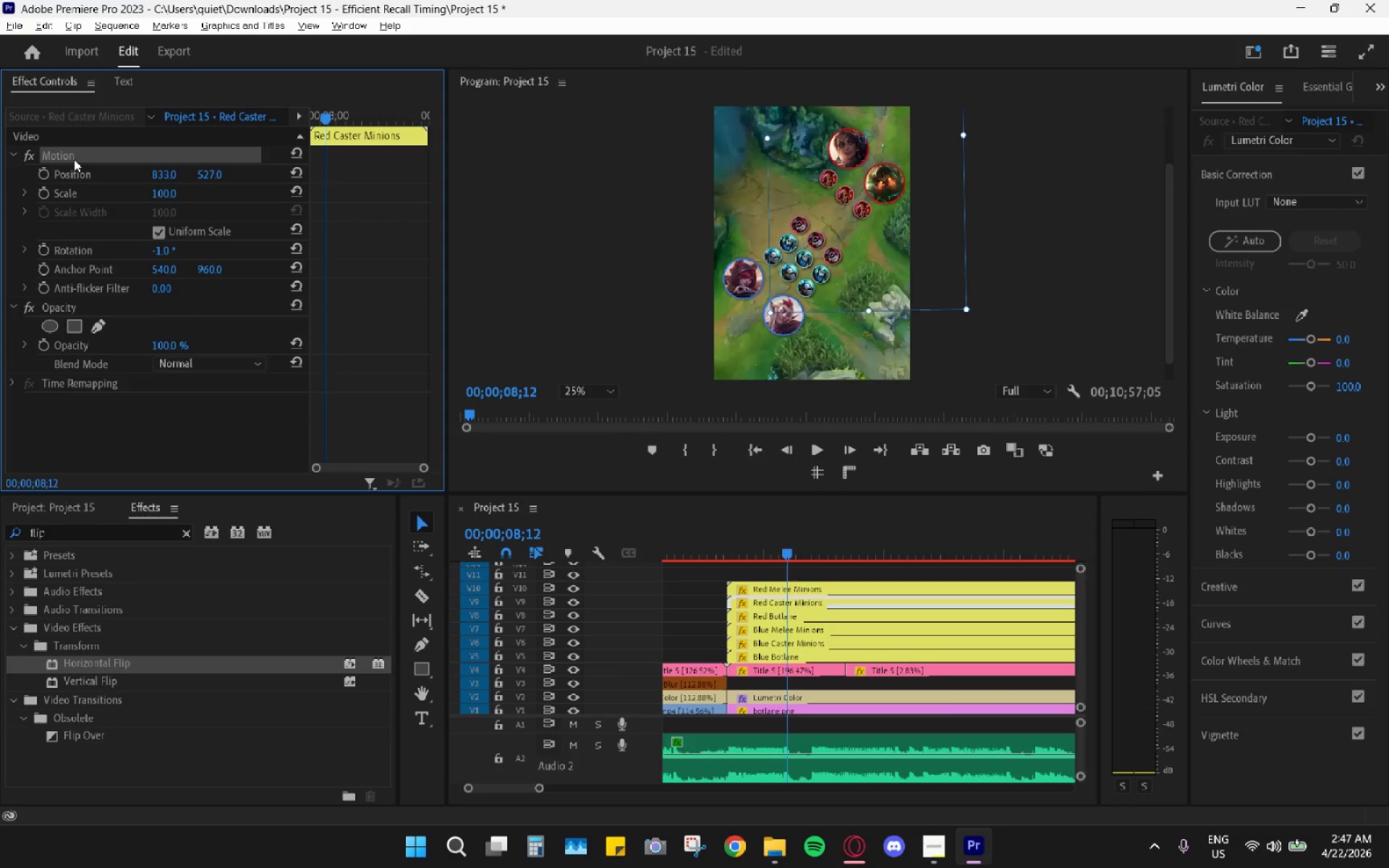 
key(Control+C)
 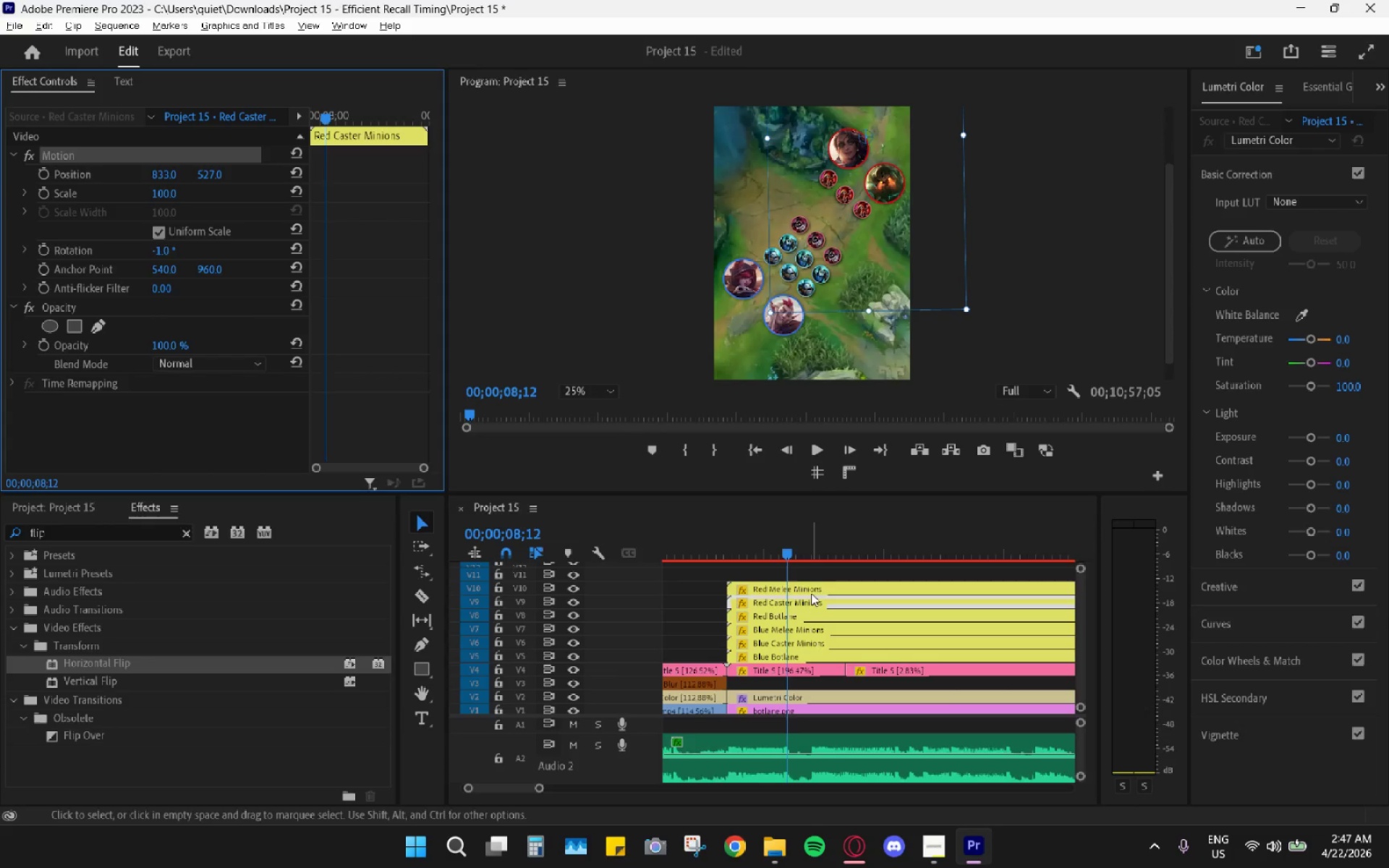 
left_click([815, 587])
 